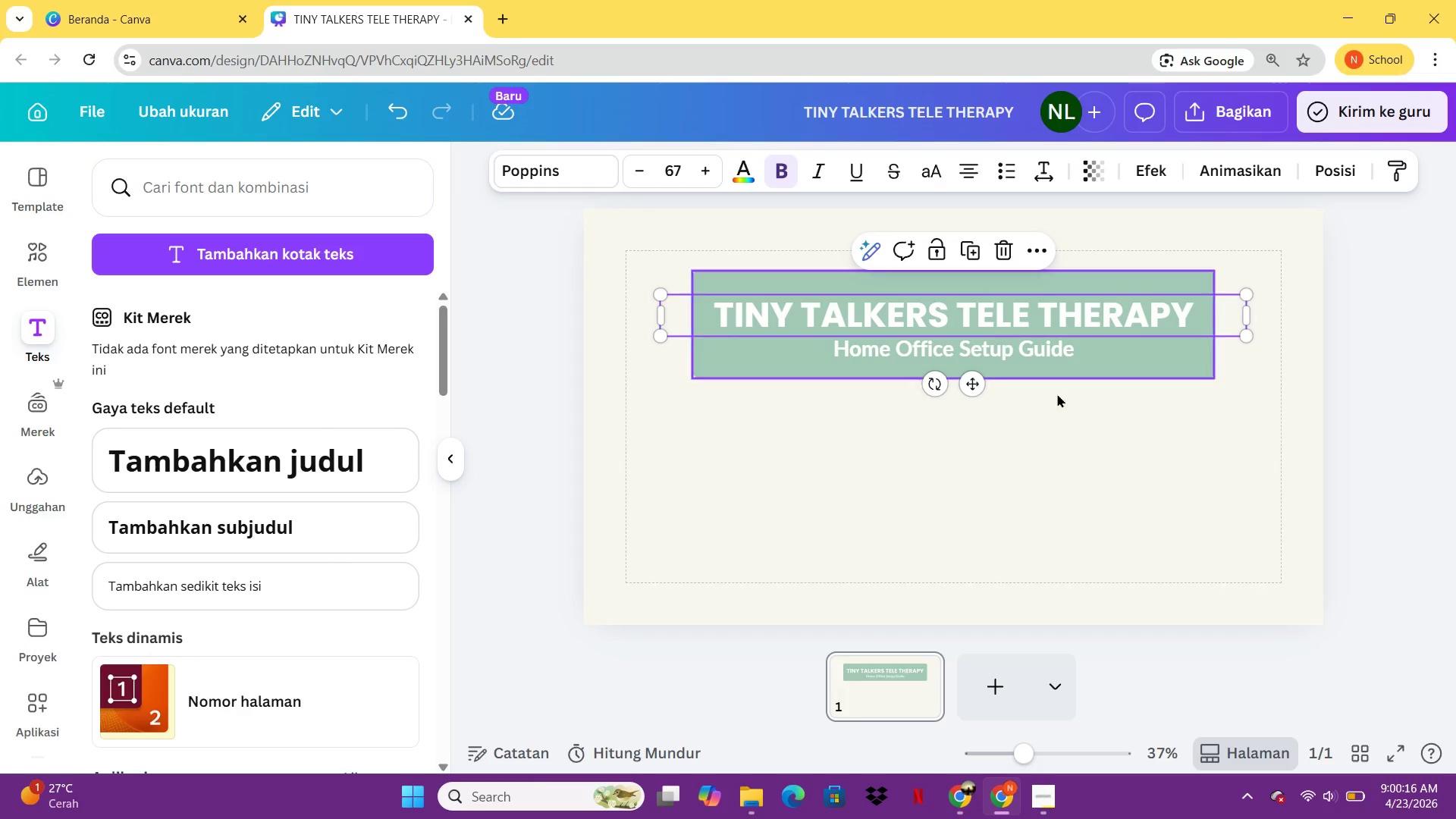 
left_click([1067, 401])
 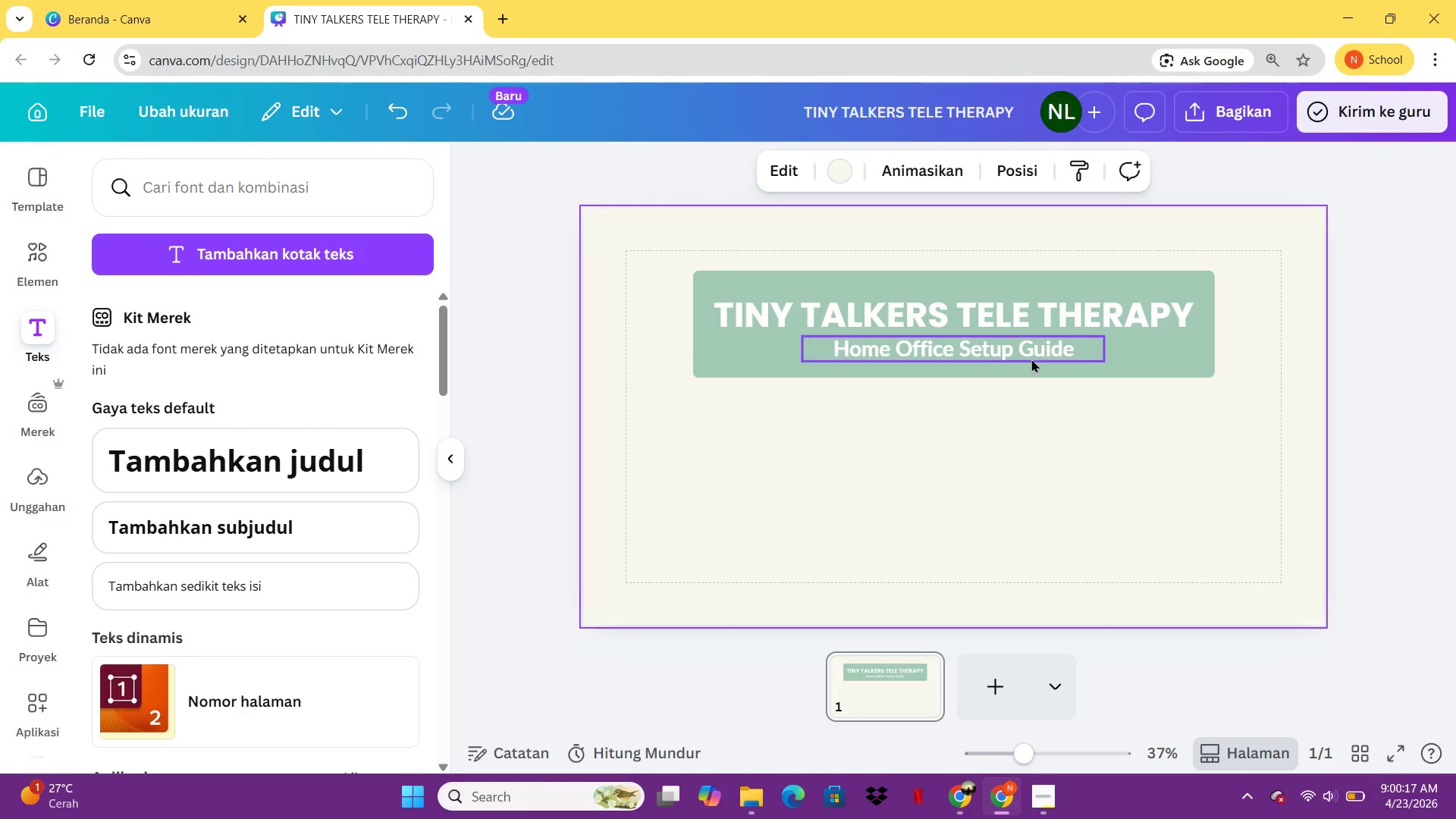 
left_click([1031, 356])
 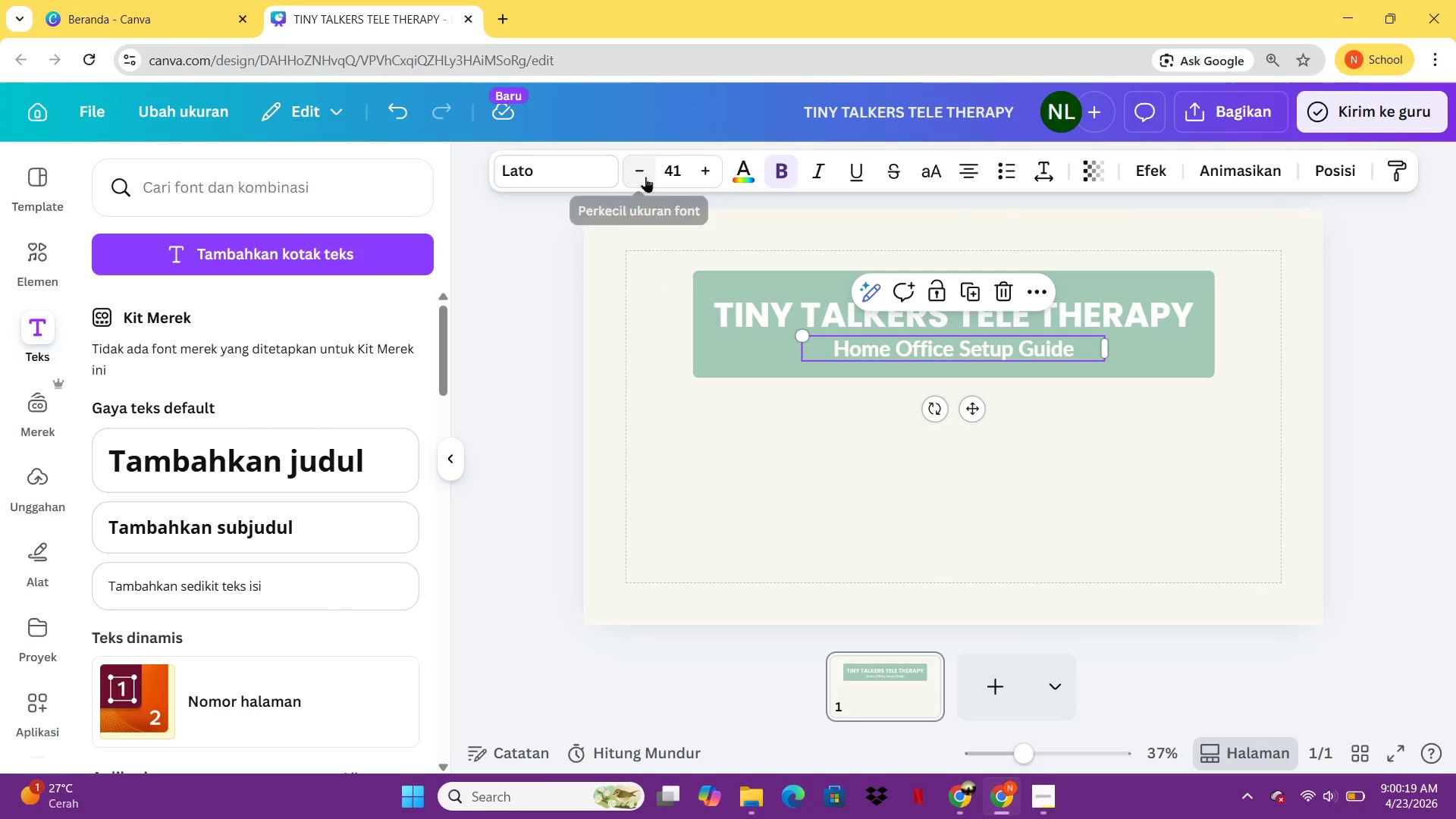 
double_click([645, 176])
 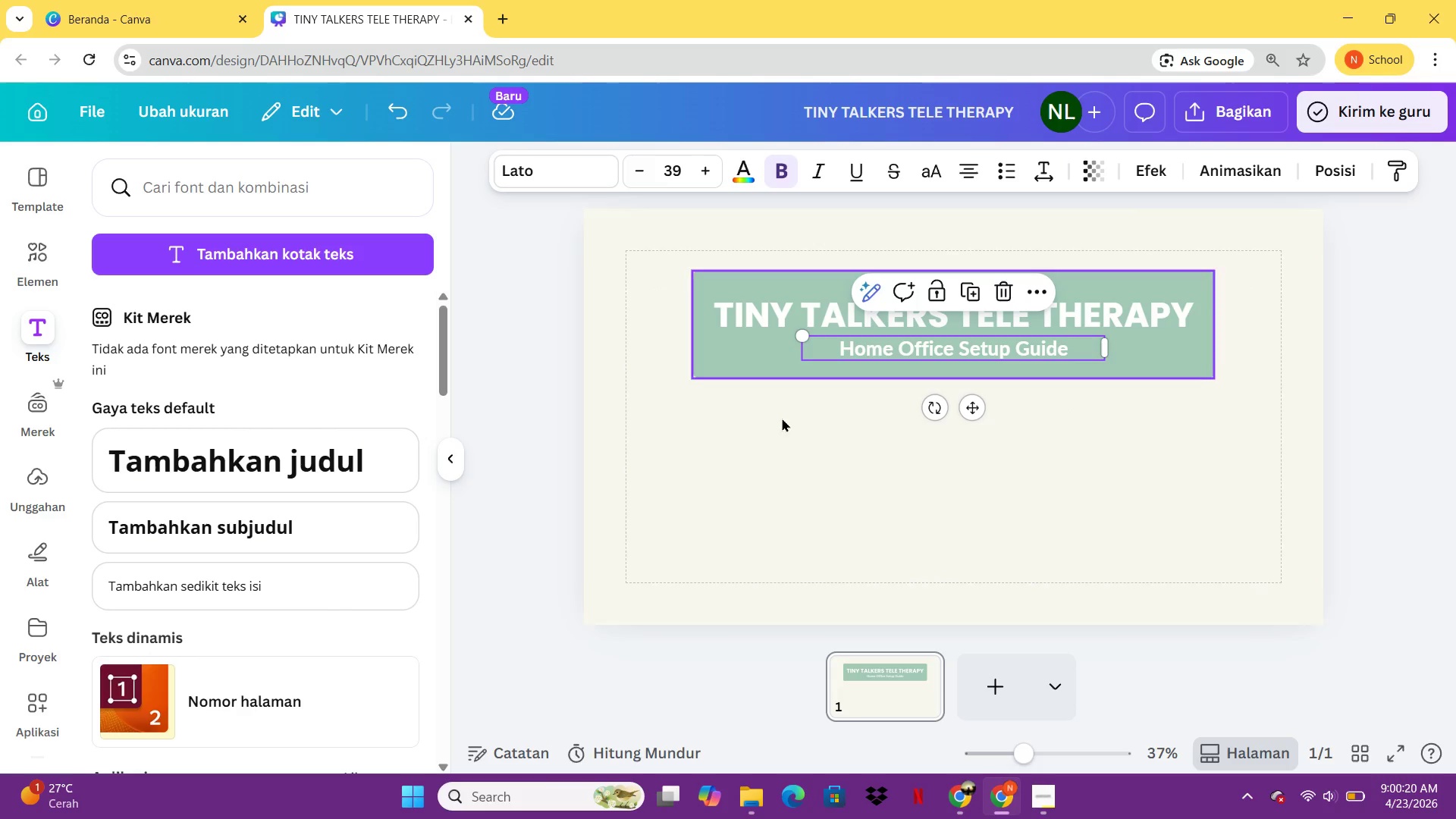 
left_click([808, 463])
 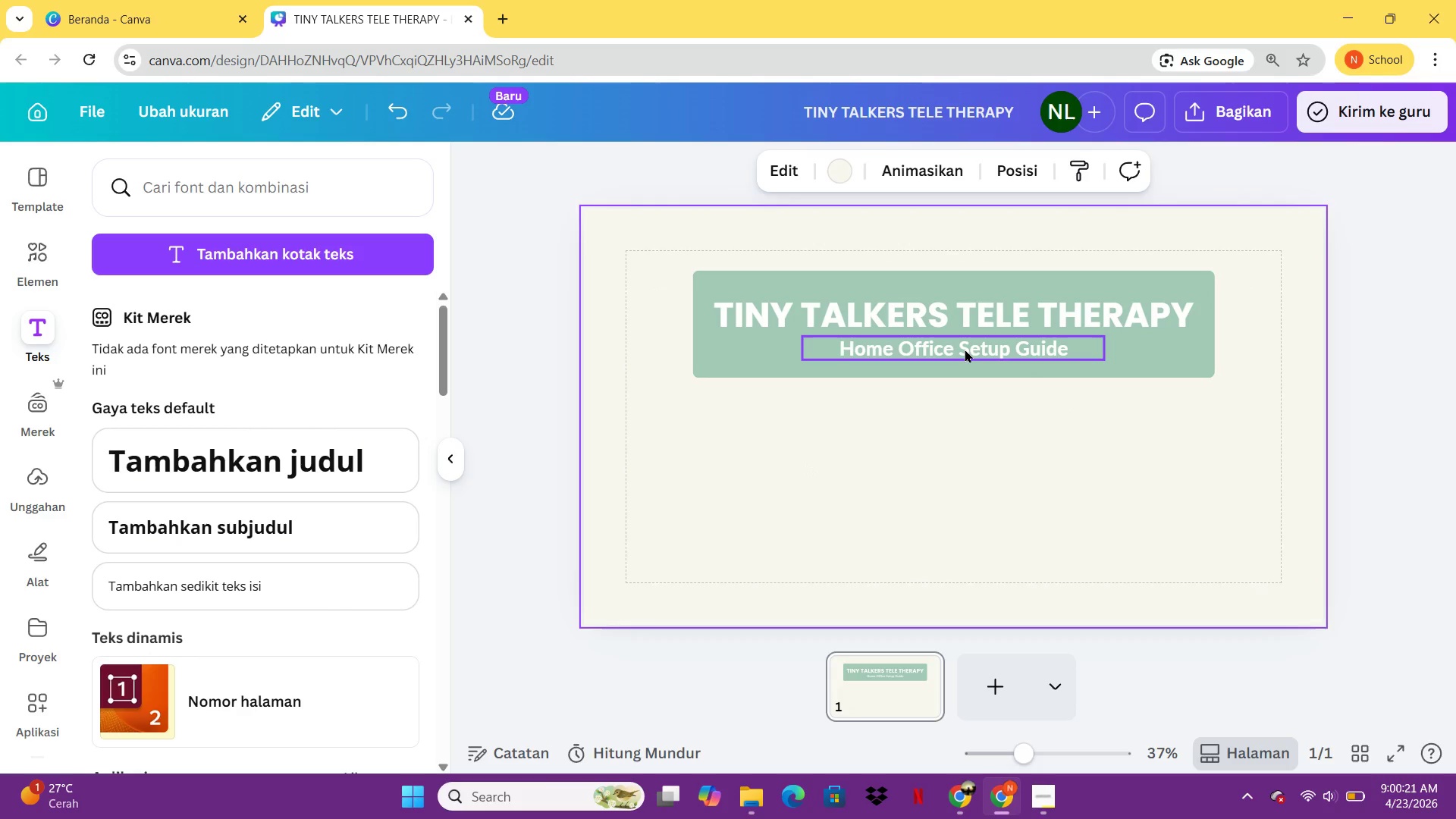 
left_click([965, 347])
 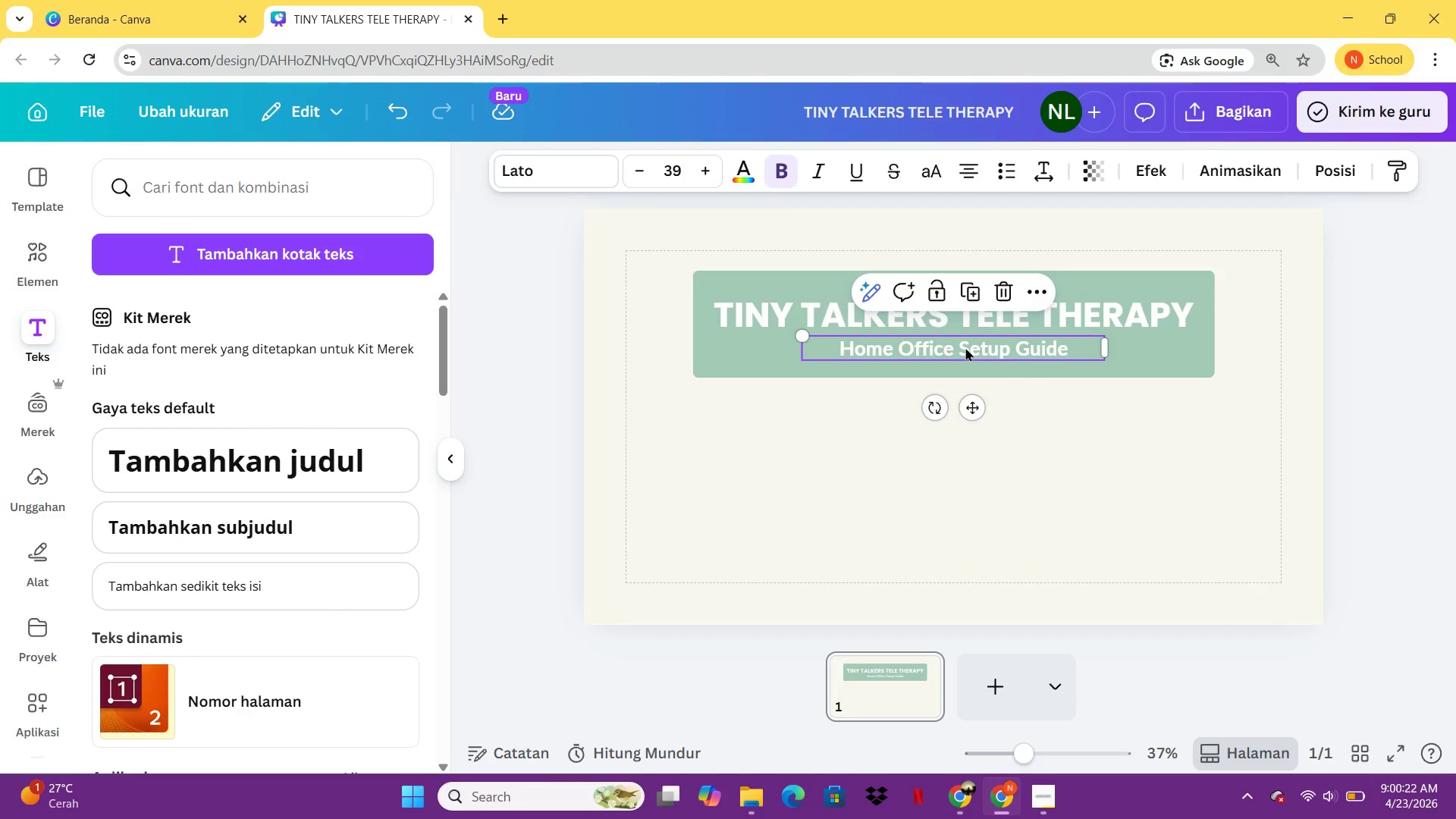 
key(ArrowDown)
 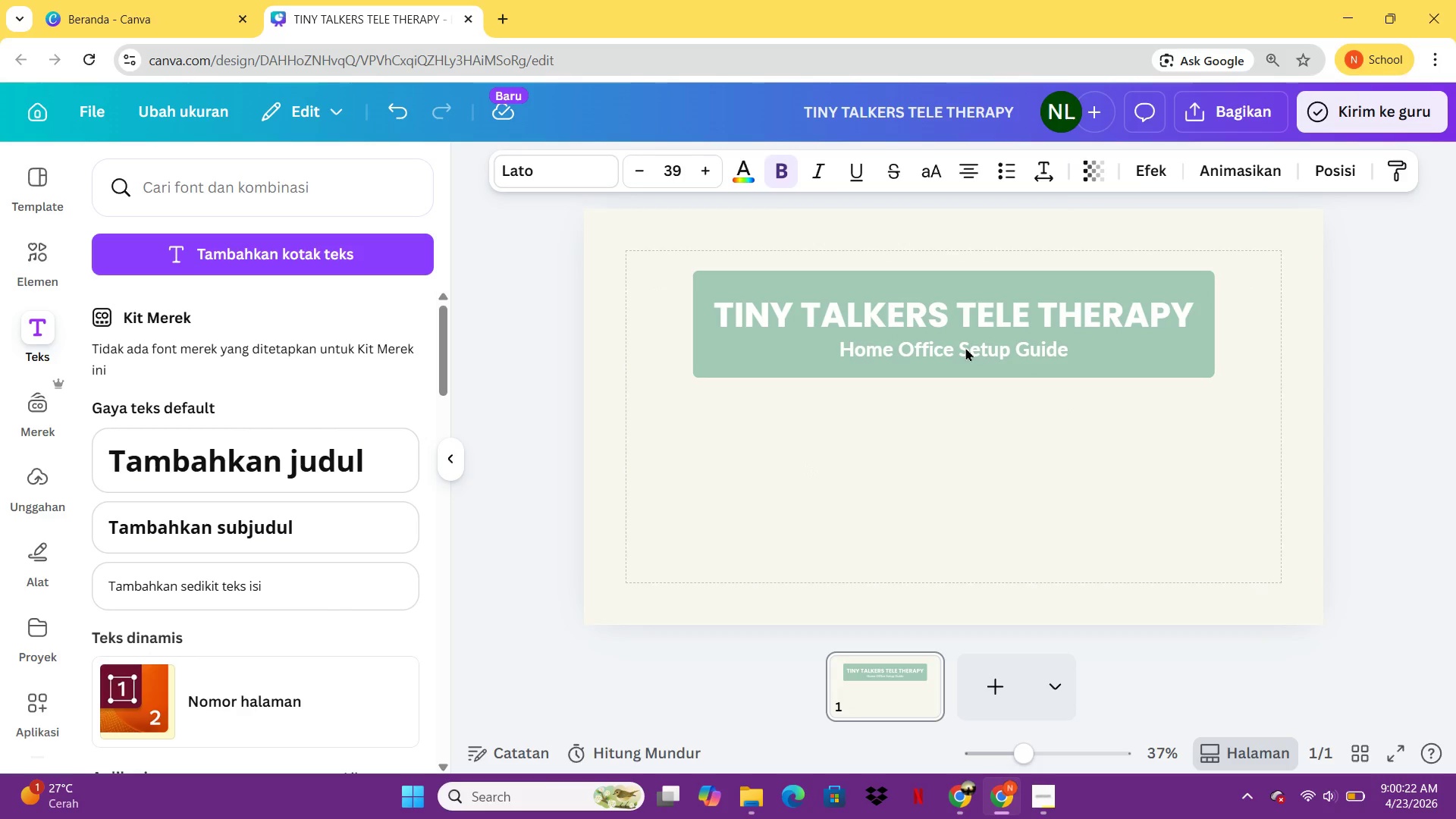 
key(ArrowDown)
 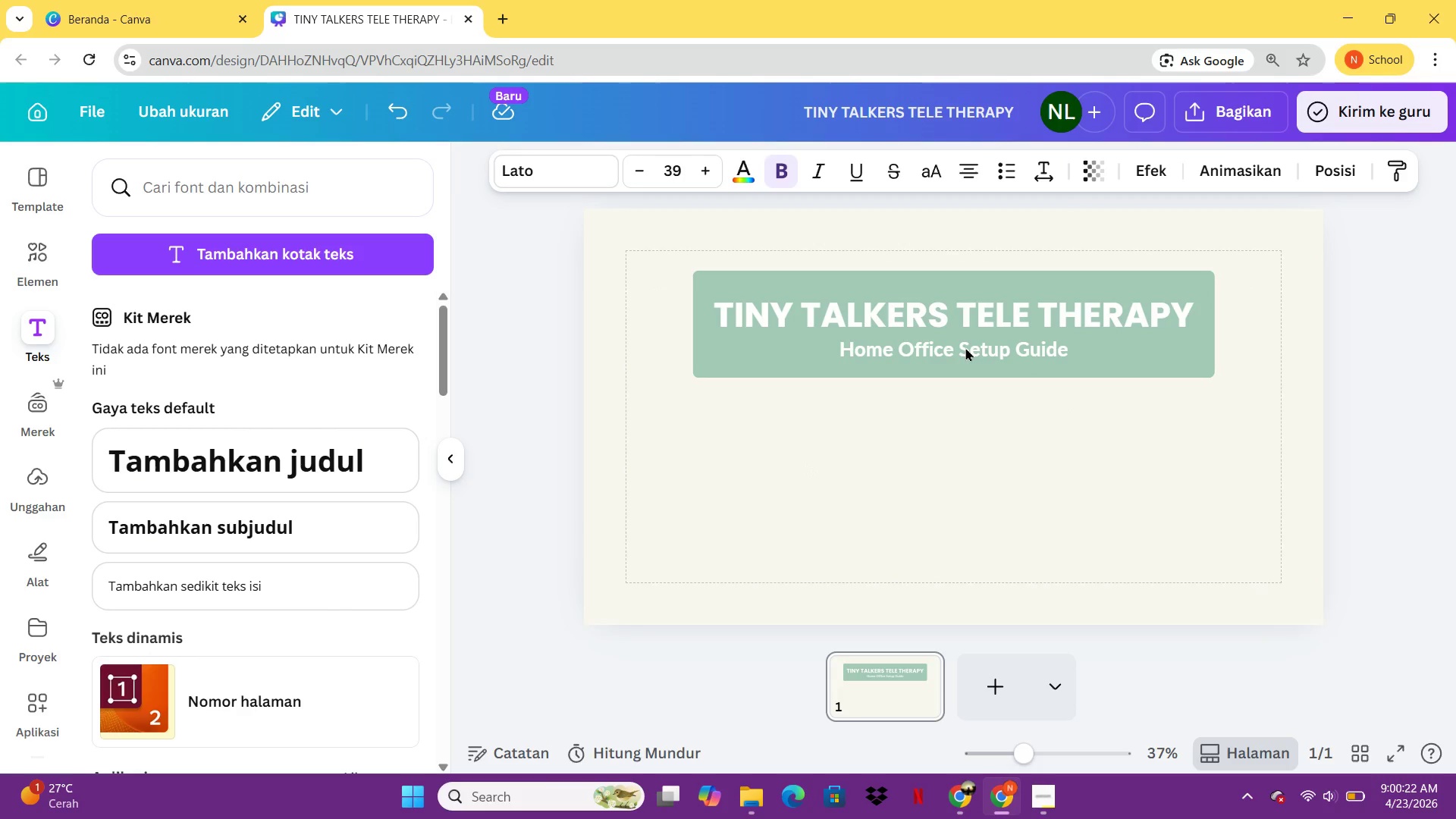 
key(ArrowDown)
 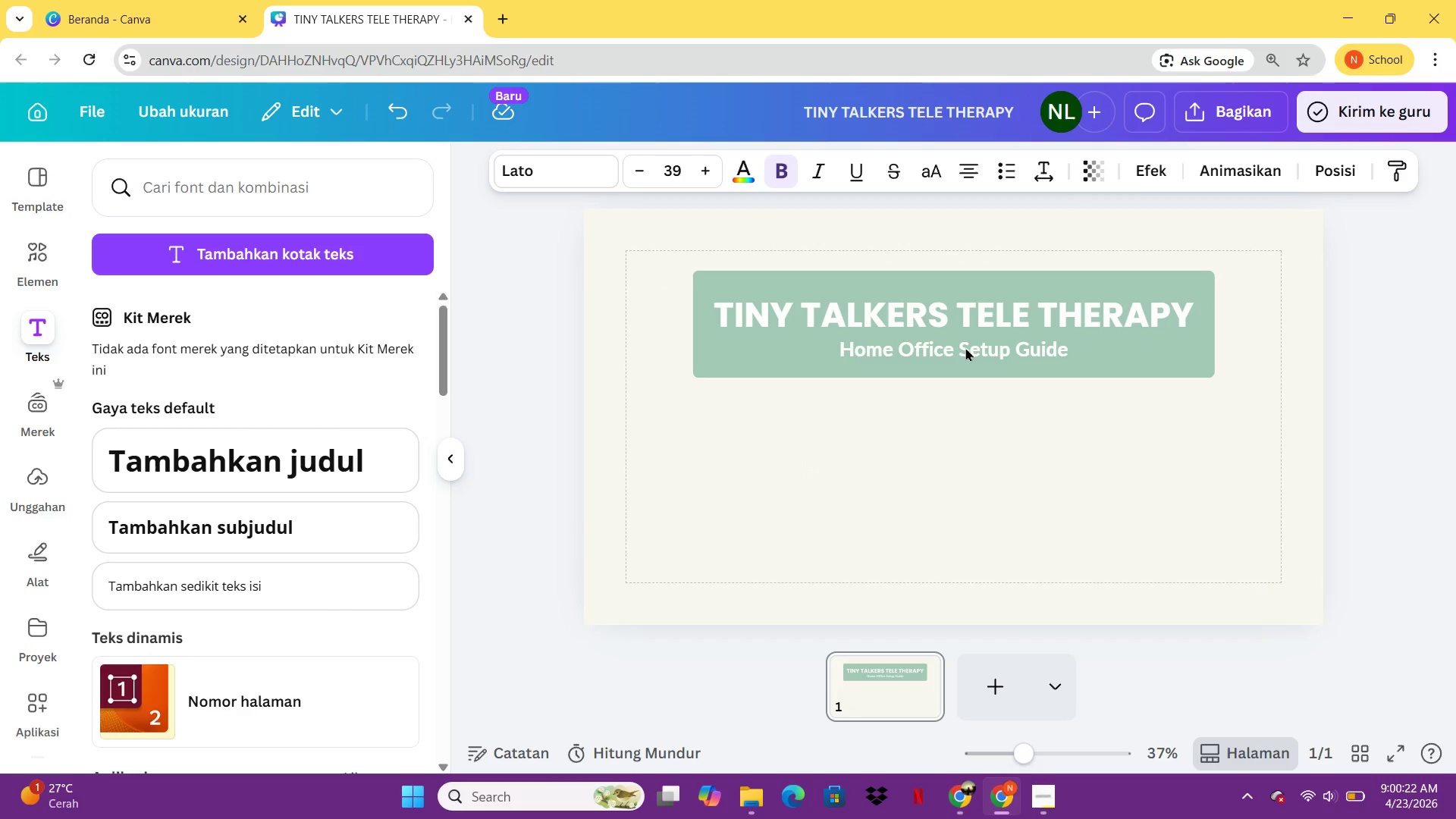 
hold_key(key=ArrowDown, duration=0.66)
 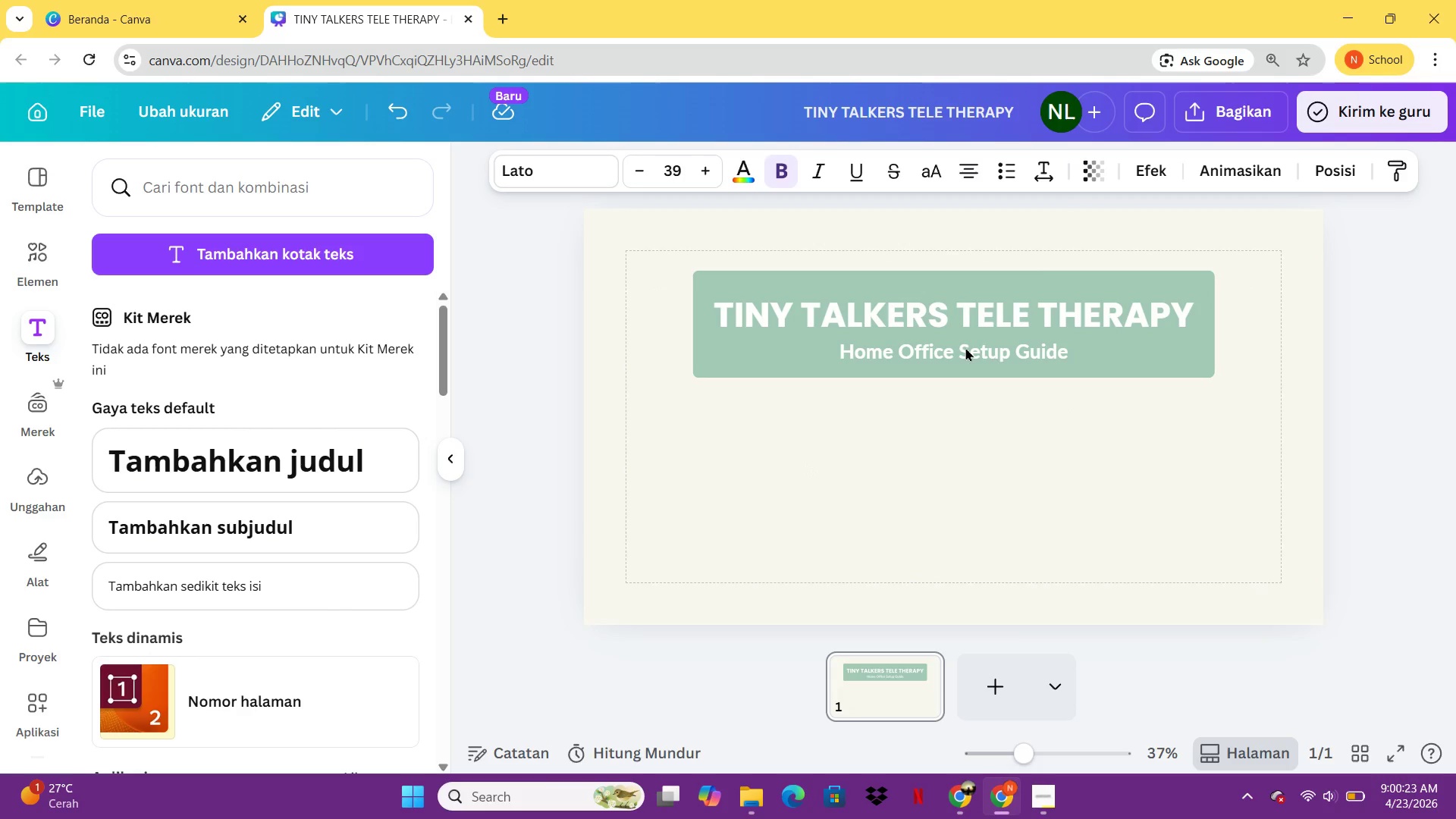 
left_click([916, 405])
 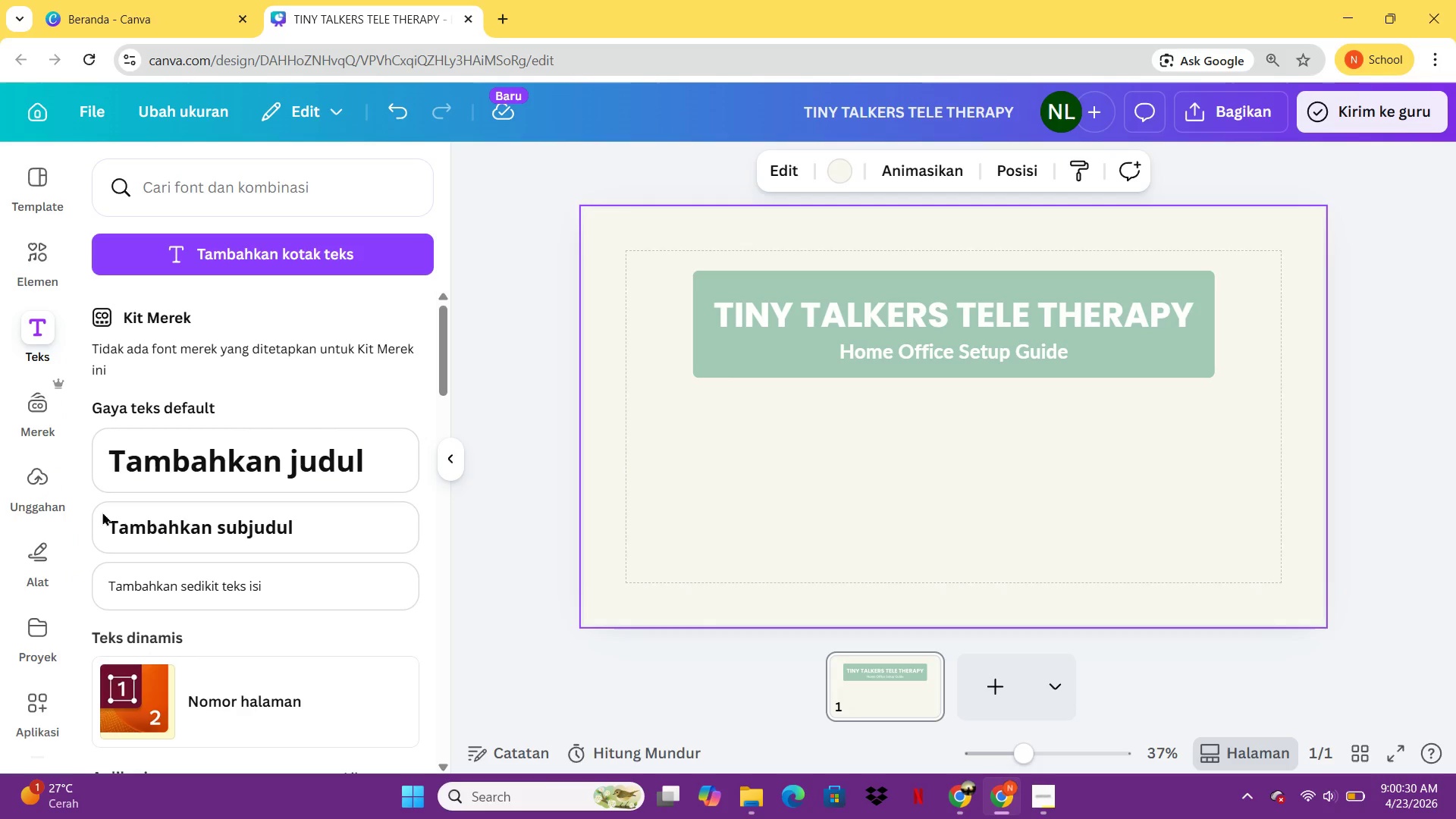 
wait(5.81)
 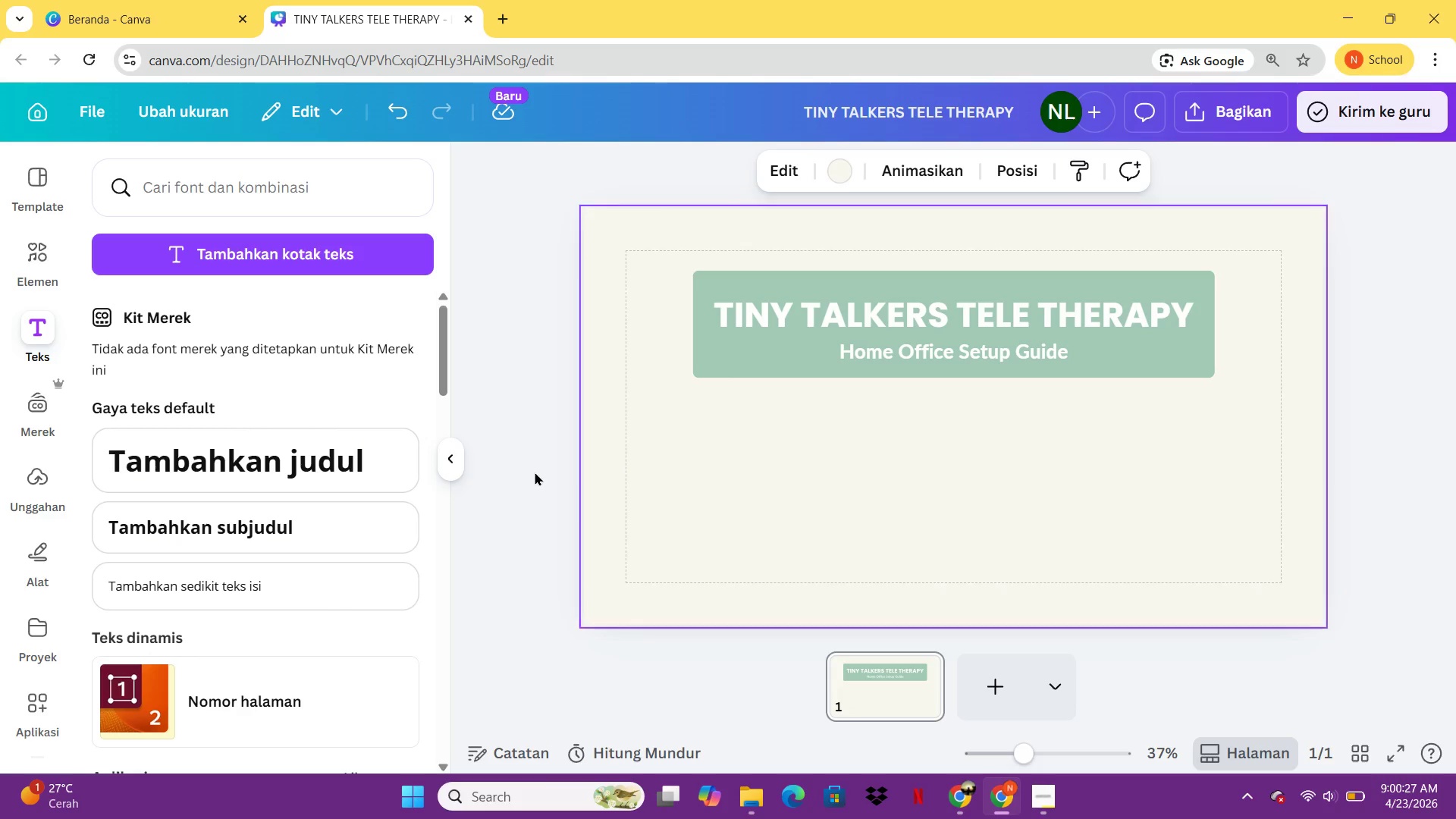 
left_click([772, 358])
 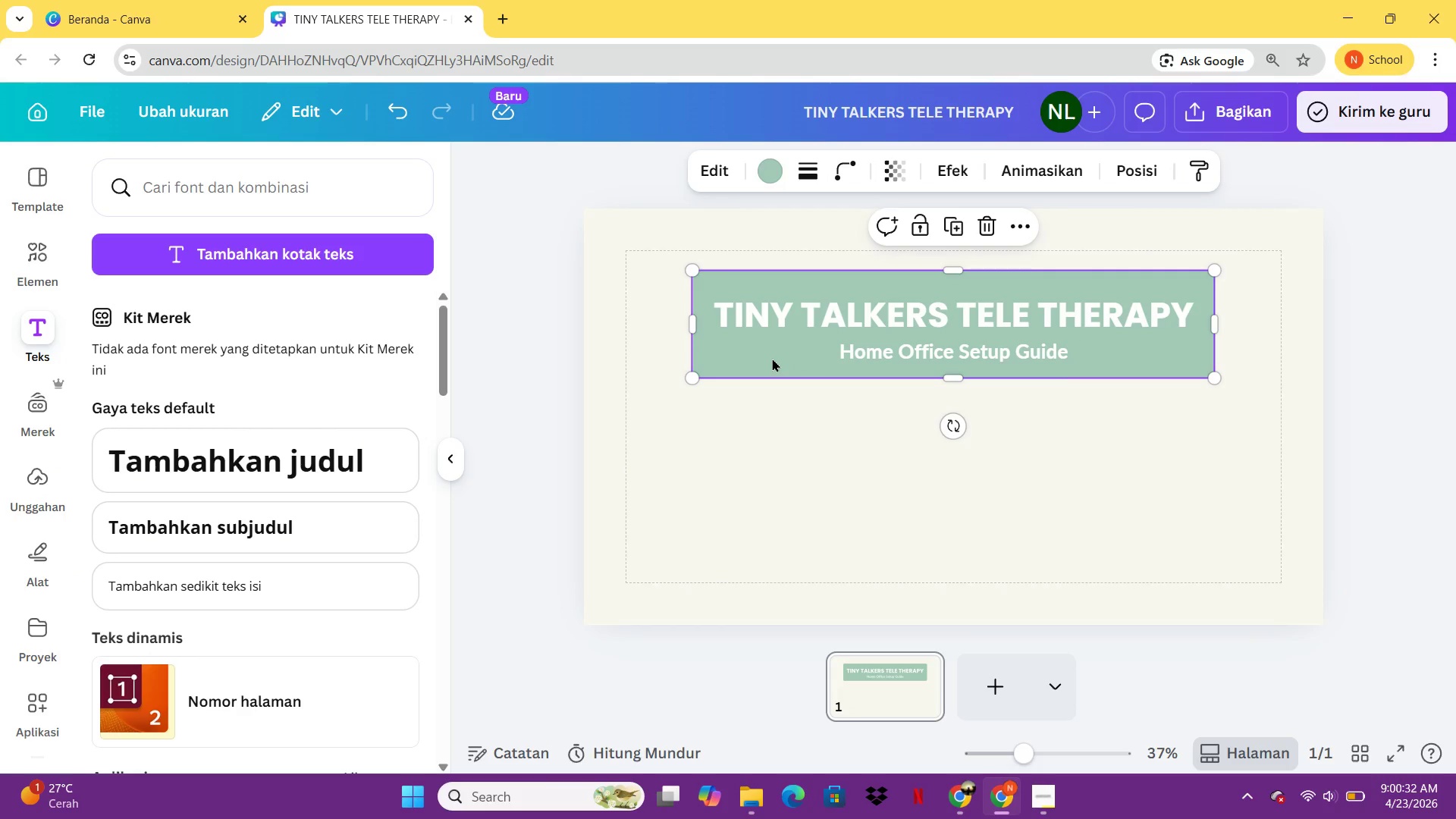 
key(Control+C)
 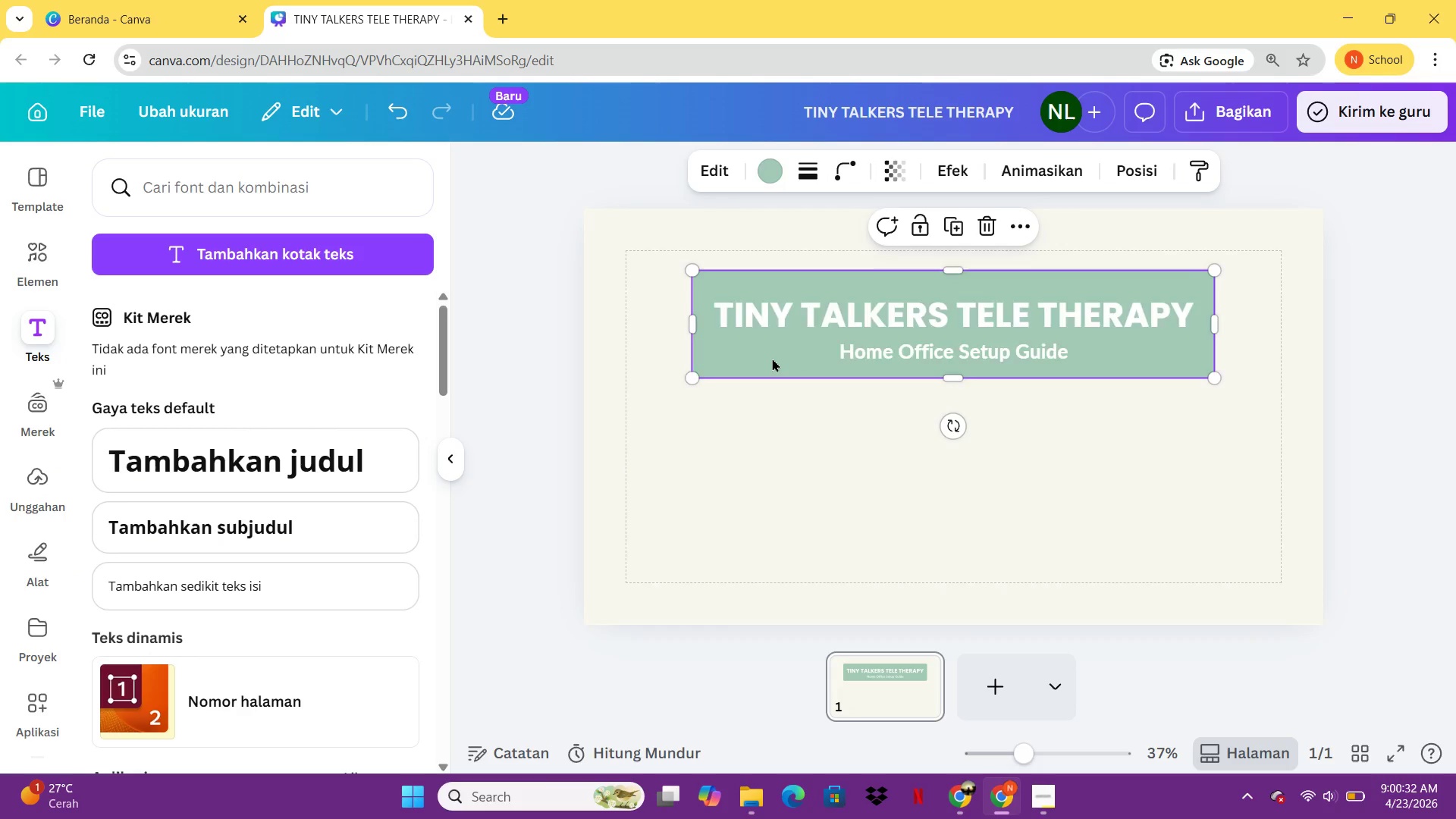 
key(Control+V)
 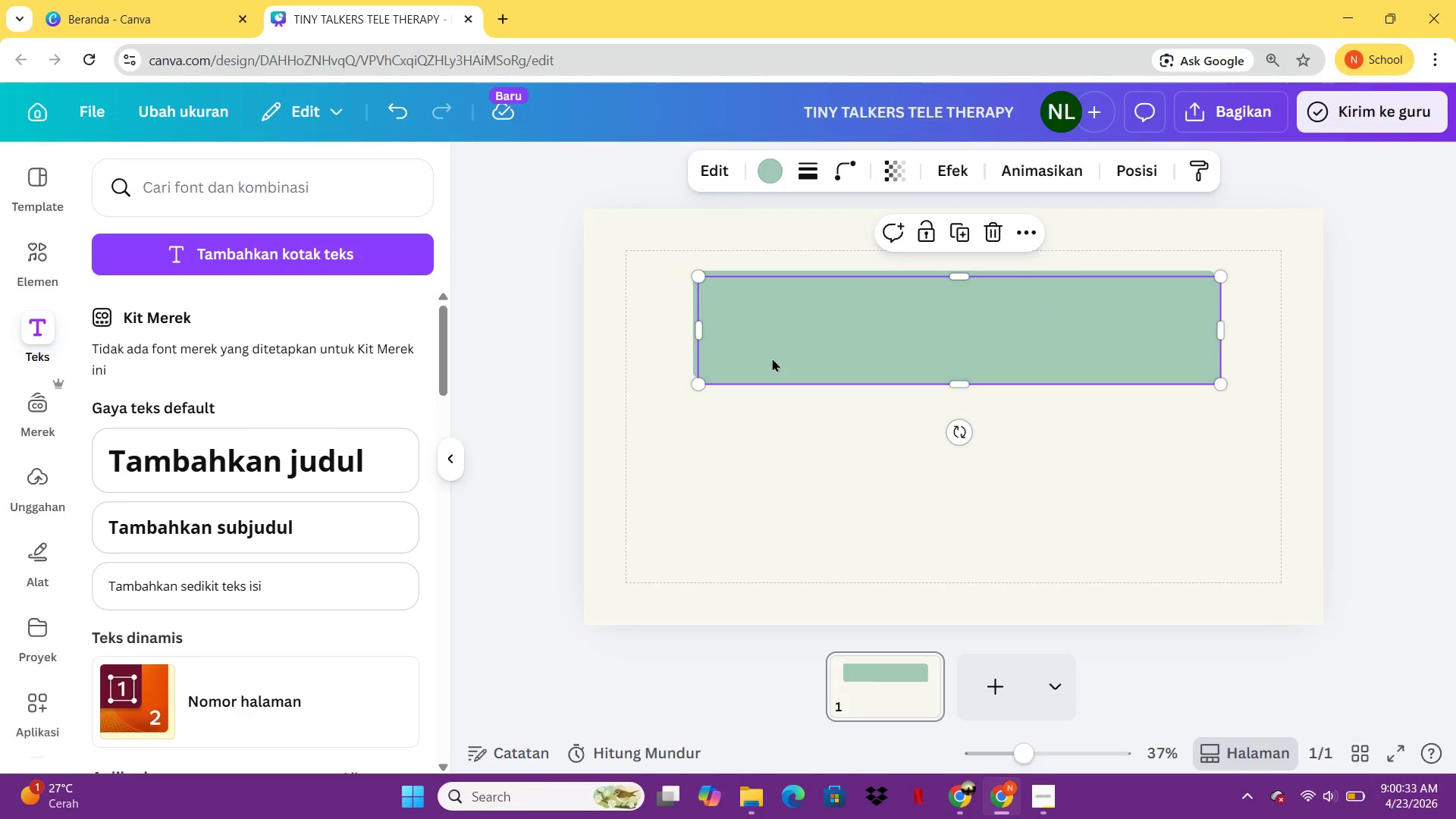 
left_click_drag(start_coordinate=[772, 358], to_coordinate=[762, 505])
 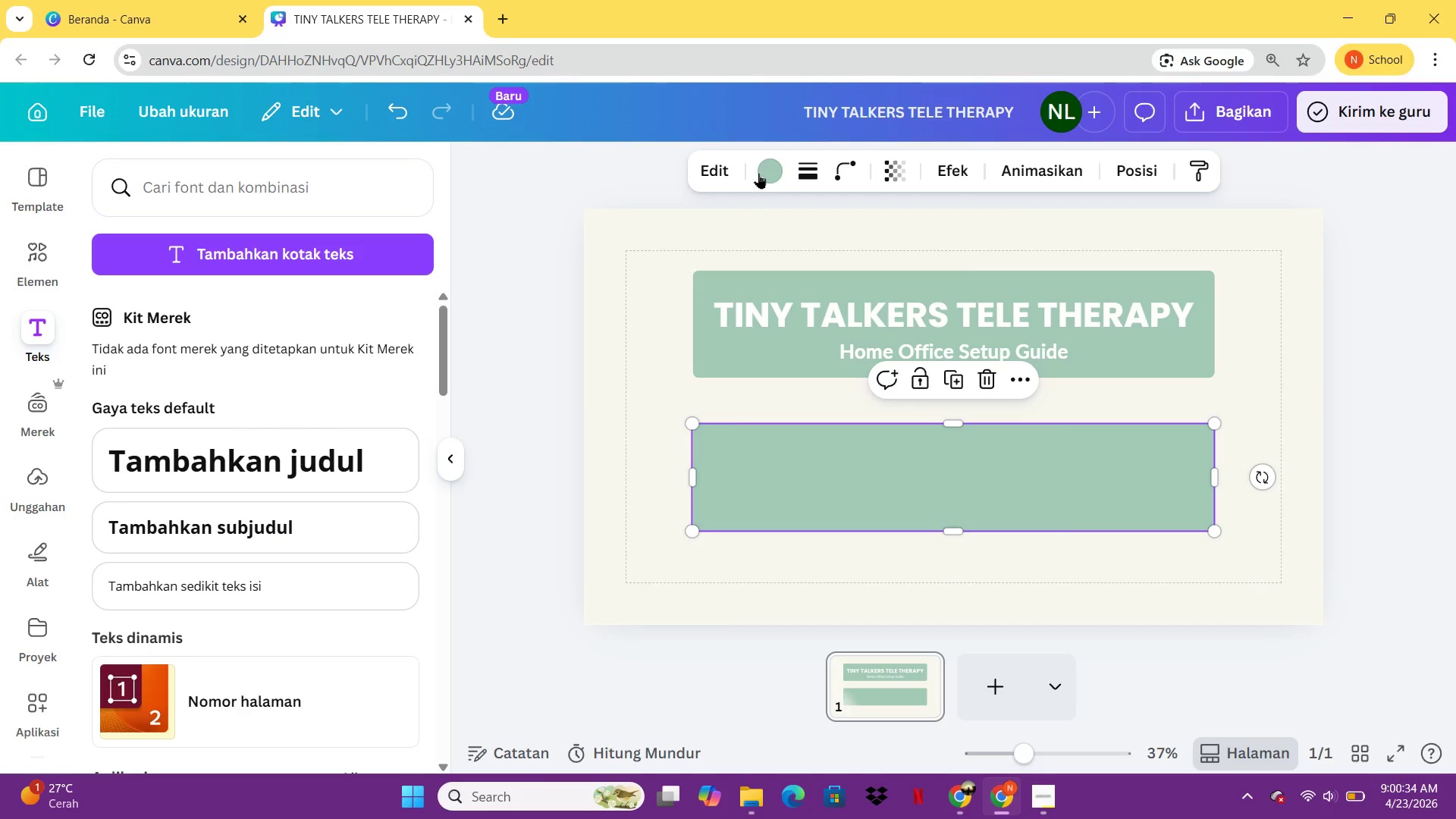 
left_click([761, 173])
 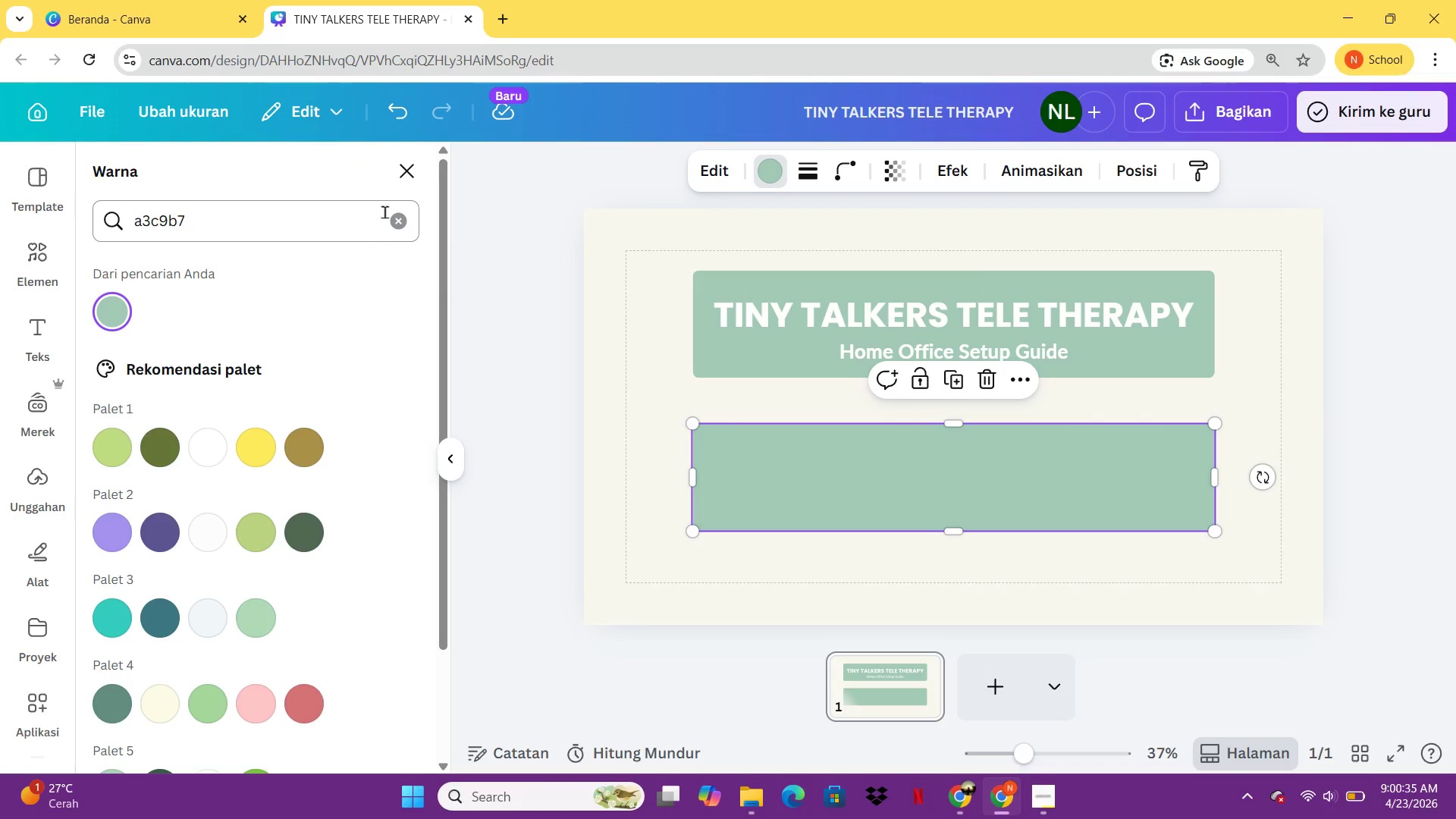 
left_click([400, 221])
 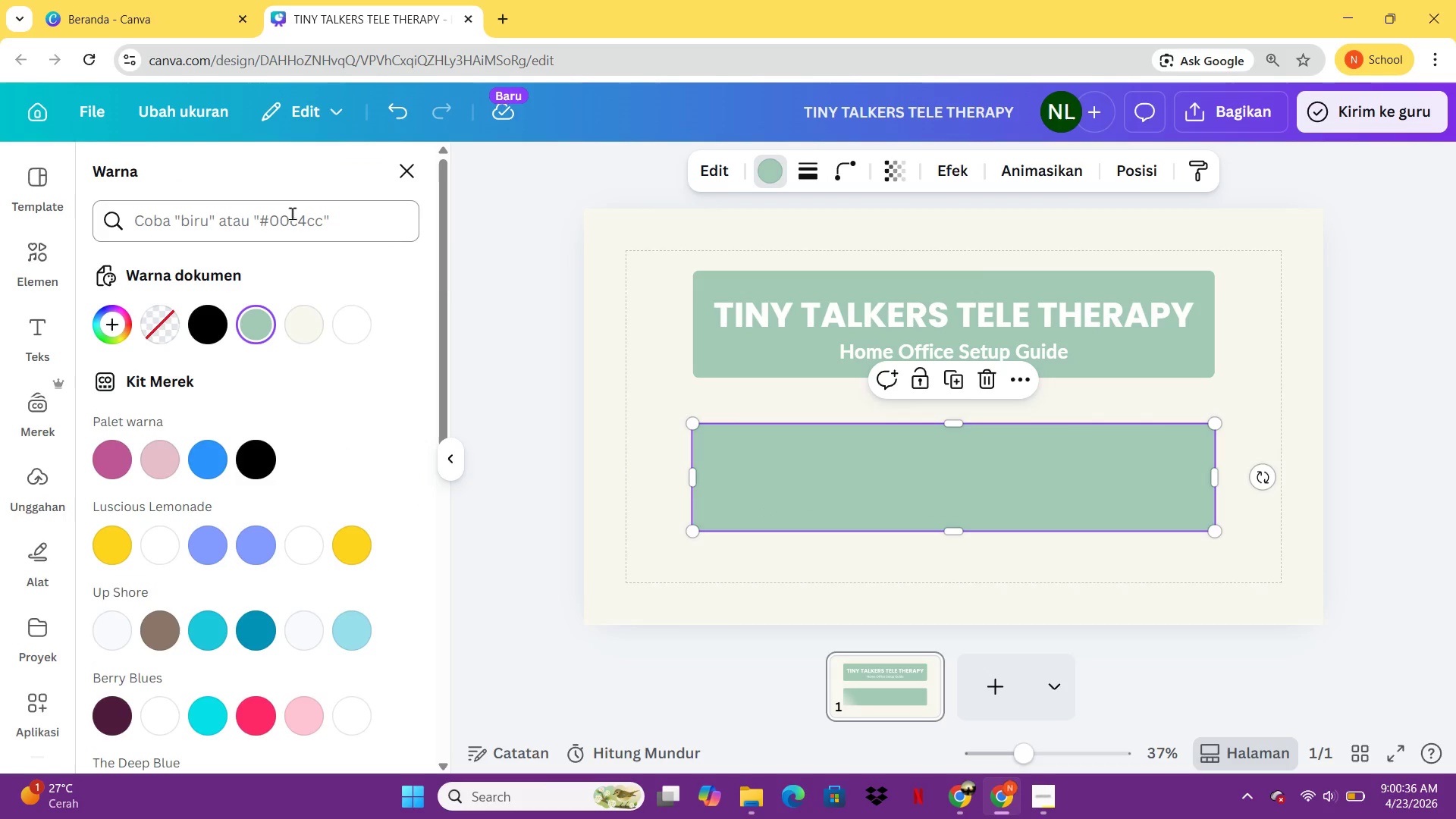 
left_click([291, 214])
 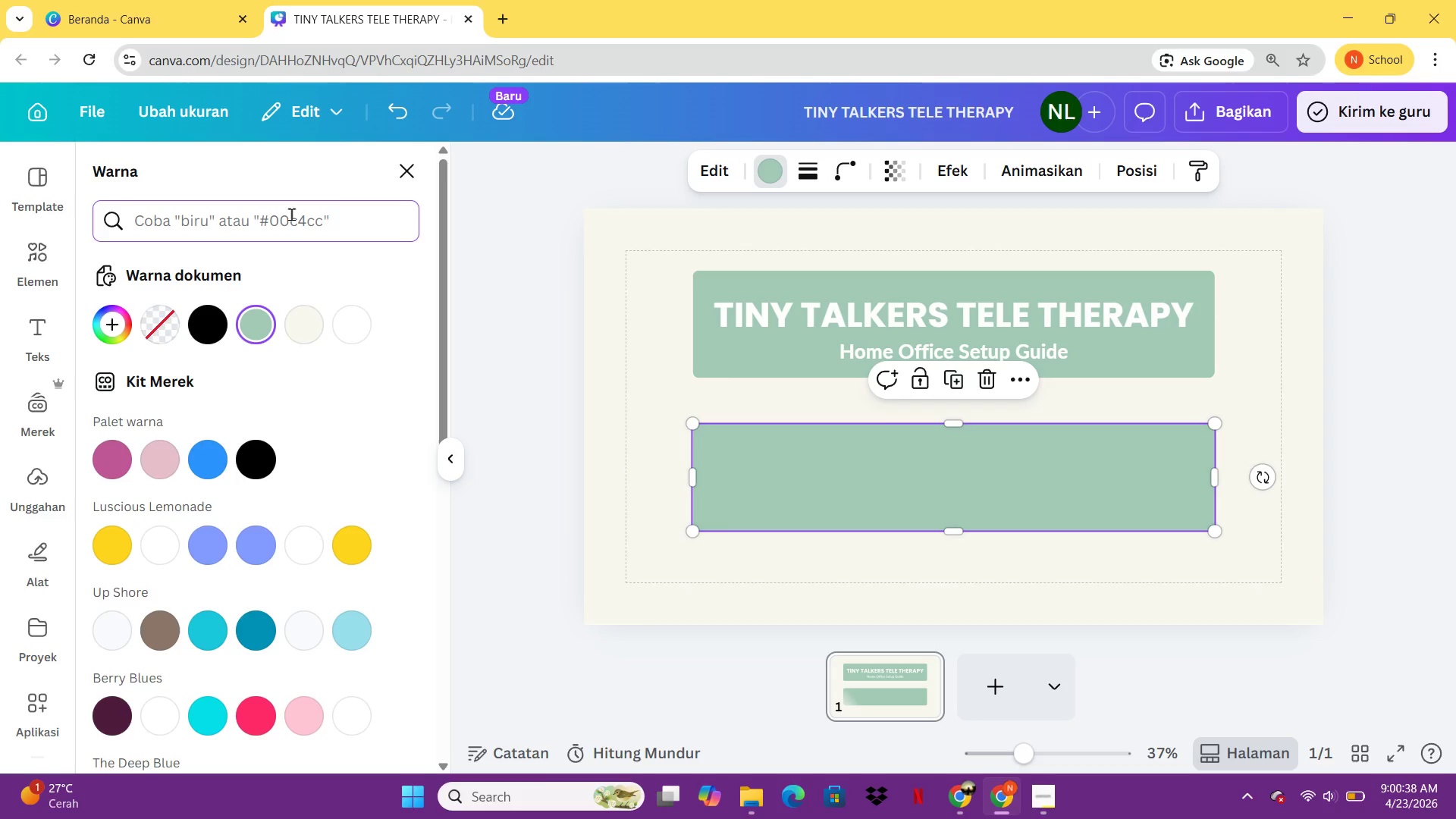 
type(b5d3e7)
 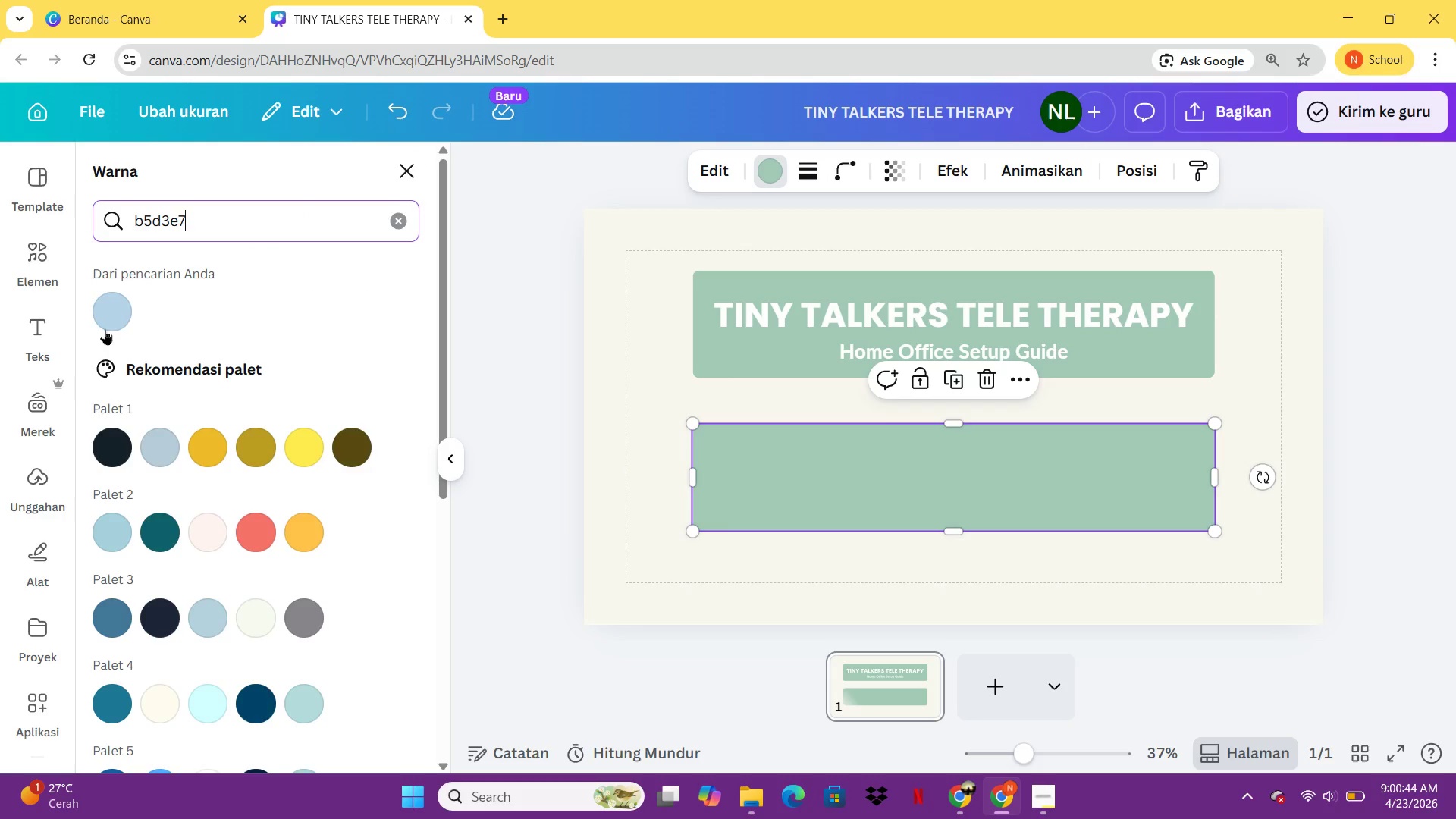 
left_click([106, 326])
 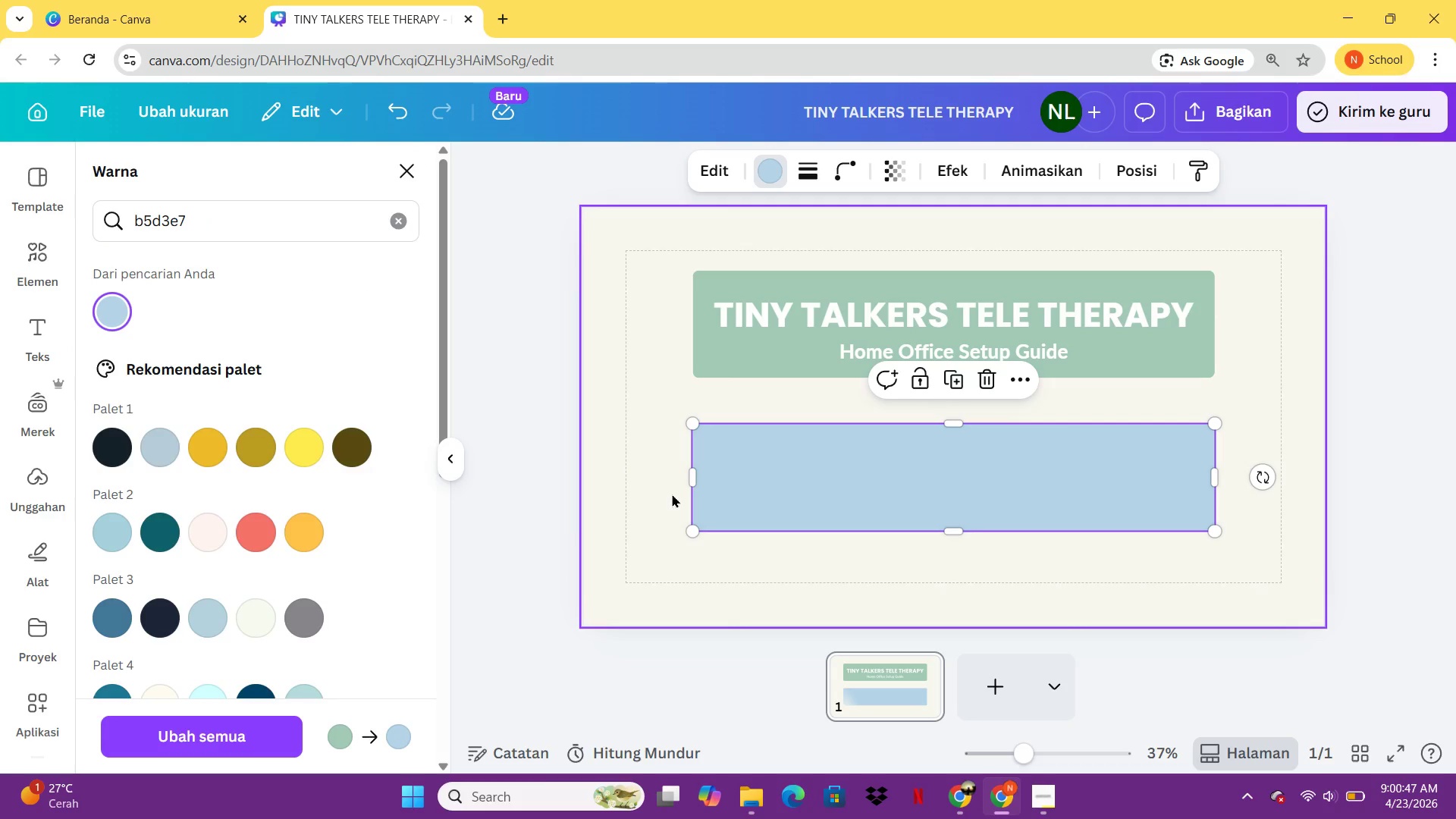 
wait(8.05)
 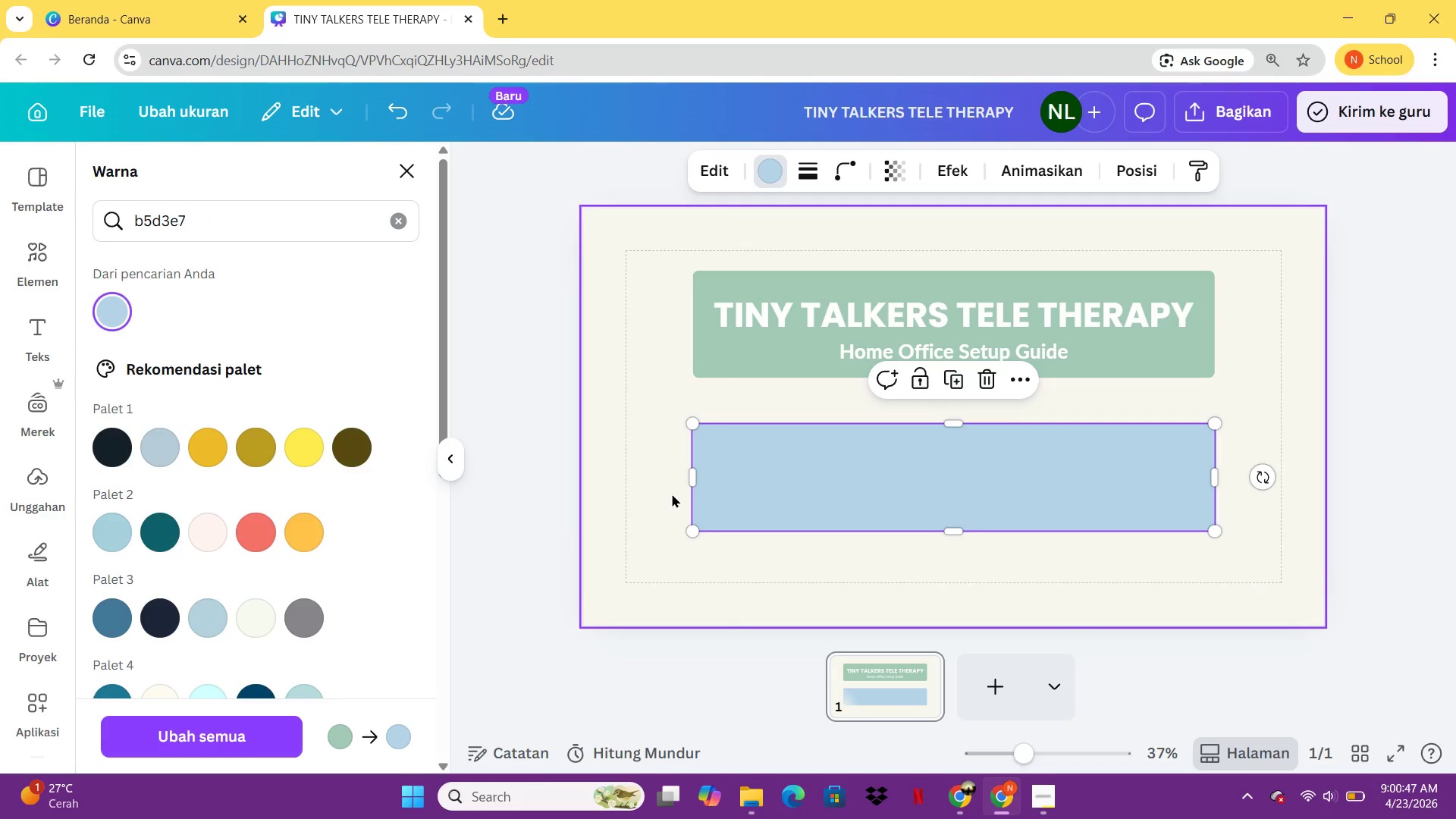 
left_click_drag(start_coordinate=[957, 533], to_coordinate=[953, 496])
 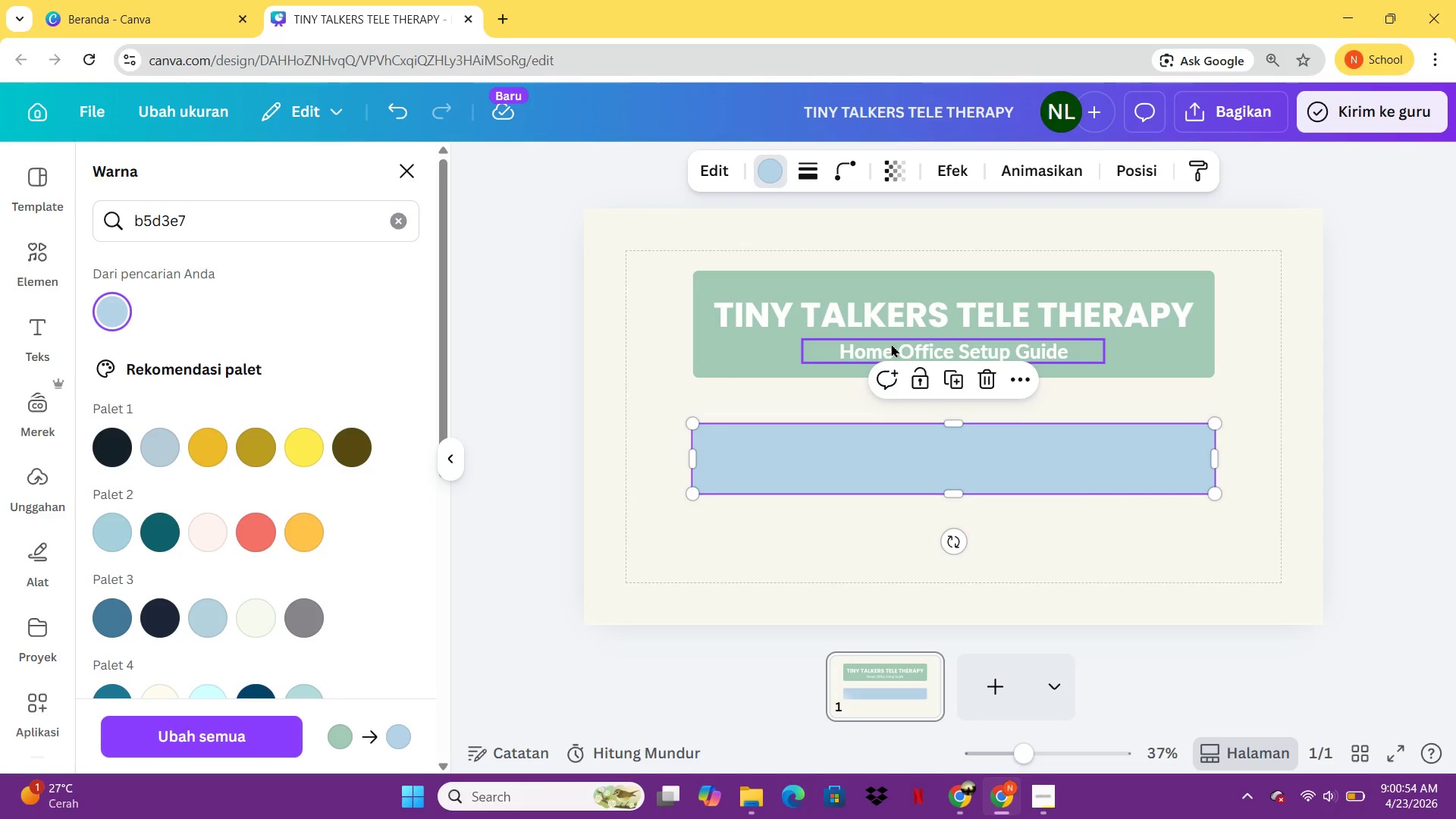 
left_click([891, 344])
 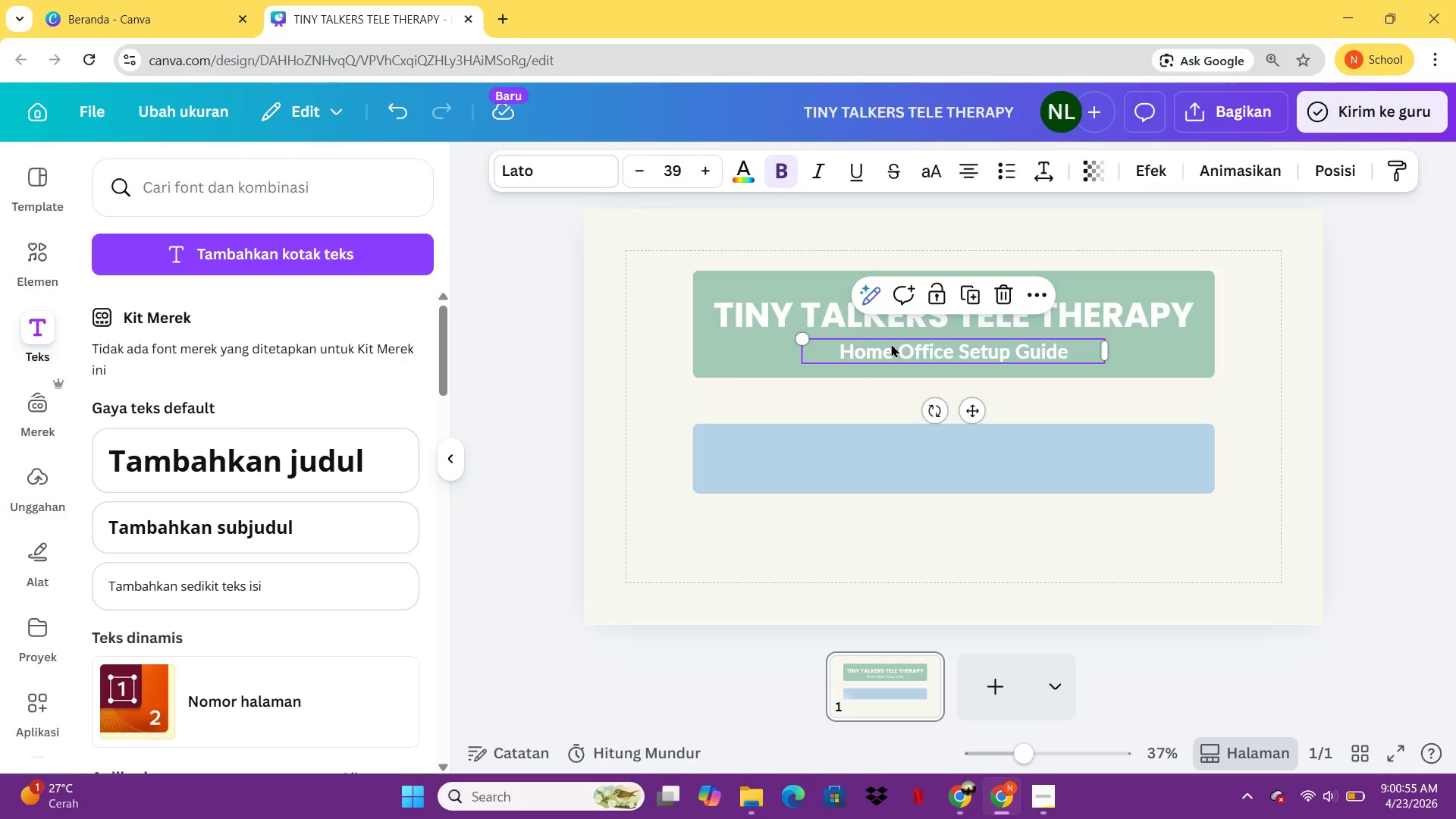 
key(Control+C)
 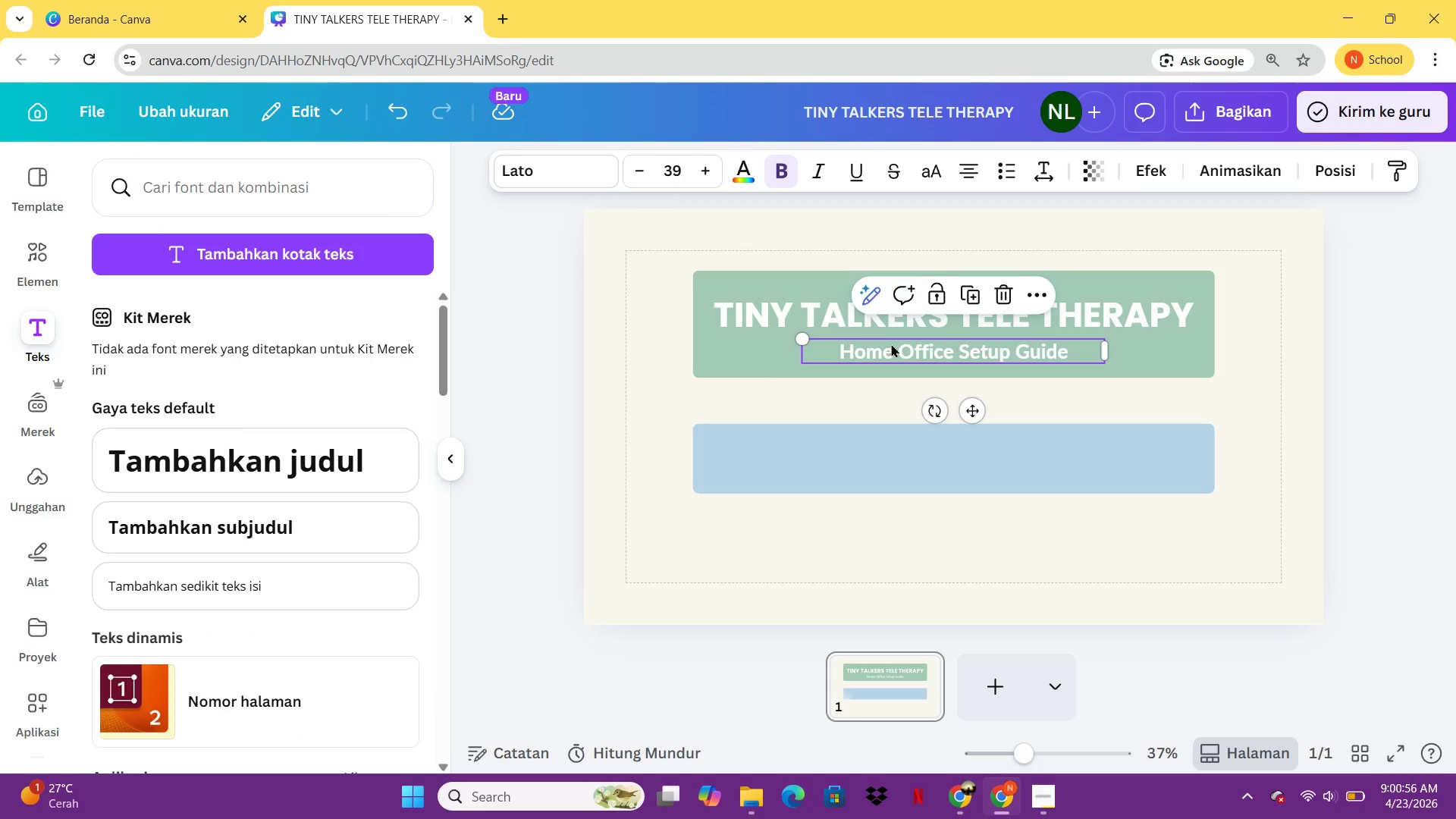 
key(Control+V)
 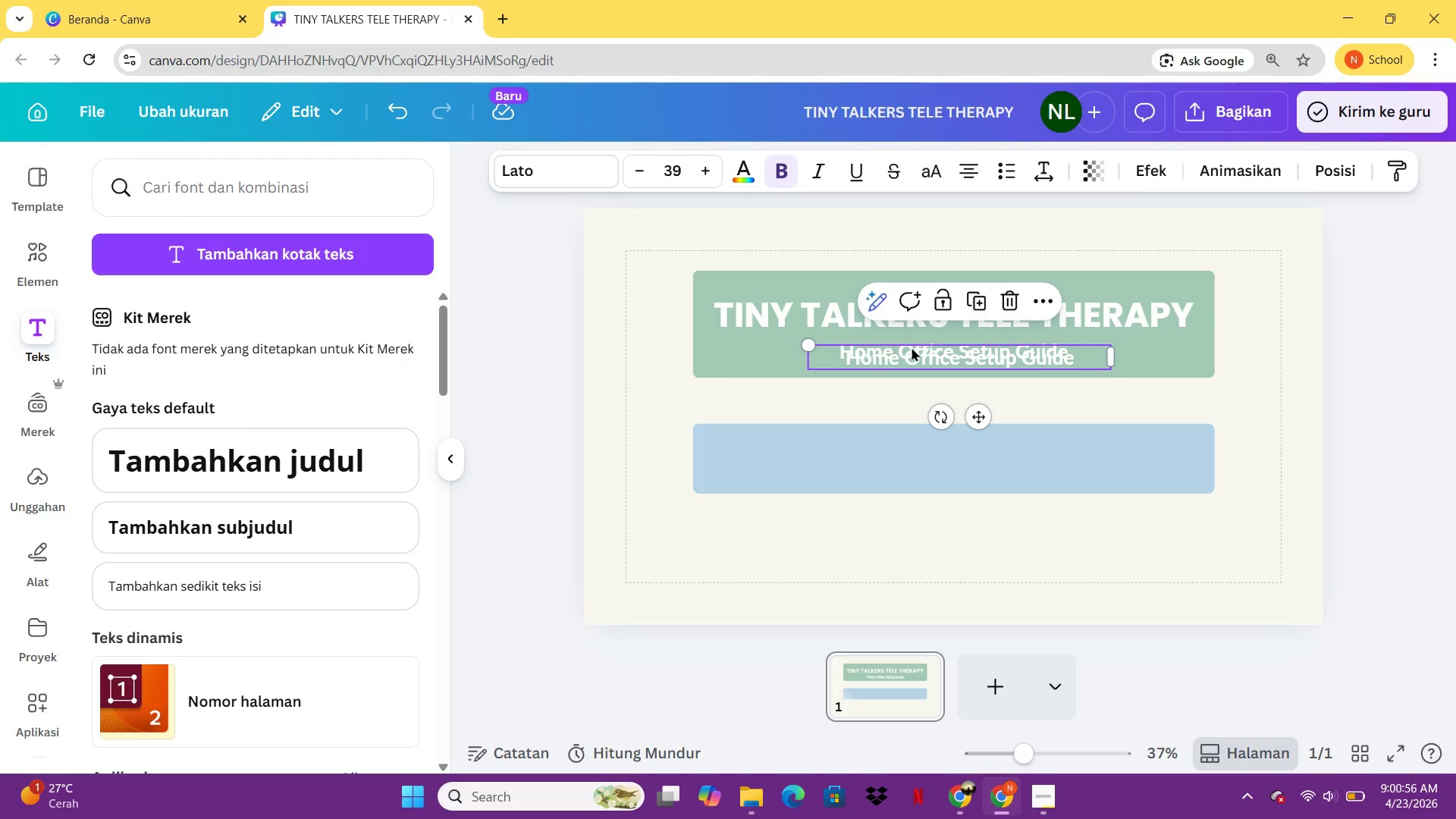 
left_click_drag(start_coordinate=[912, 347], to_coordinate=[904, 454])
 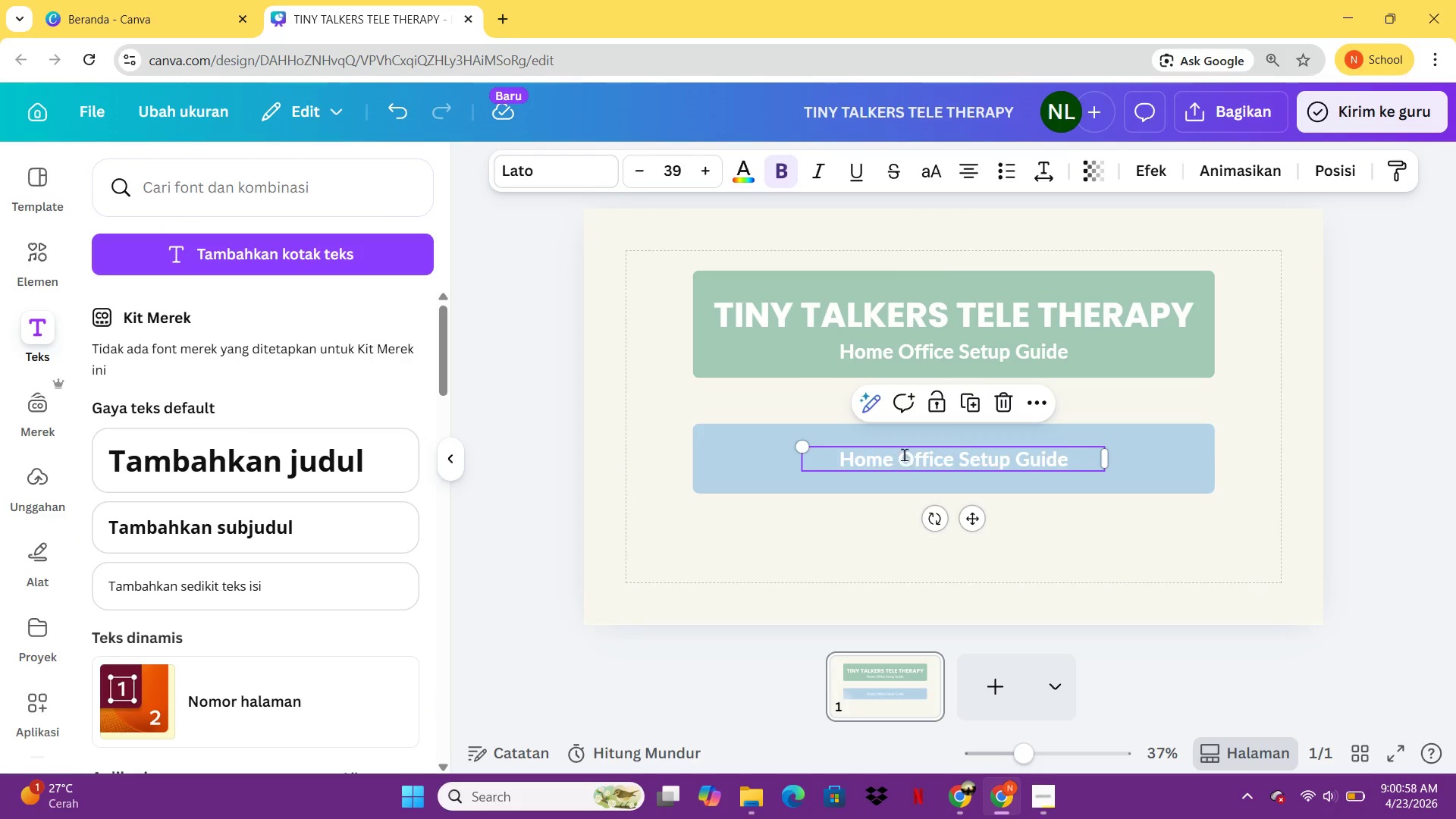 
double_click([904, 454])
 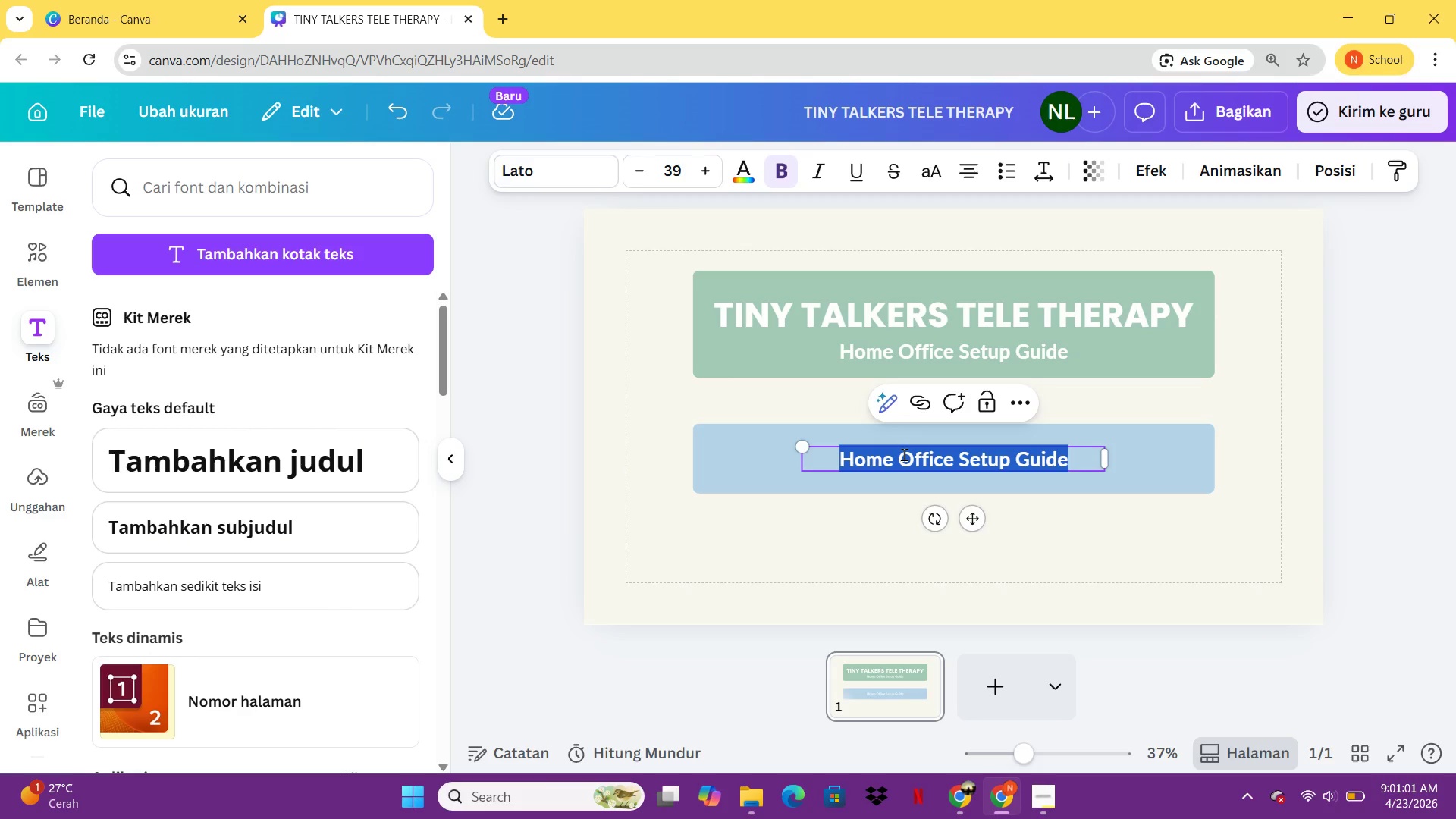 
wait(8.14)
 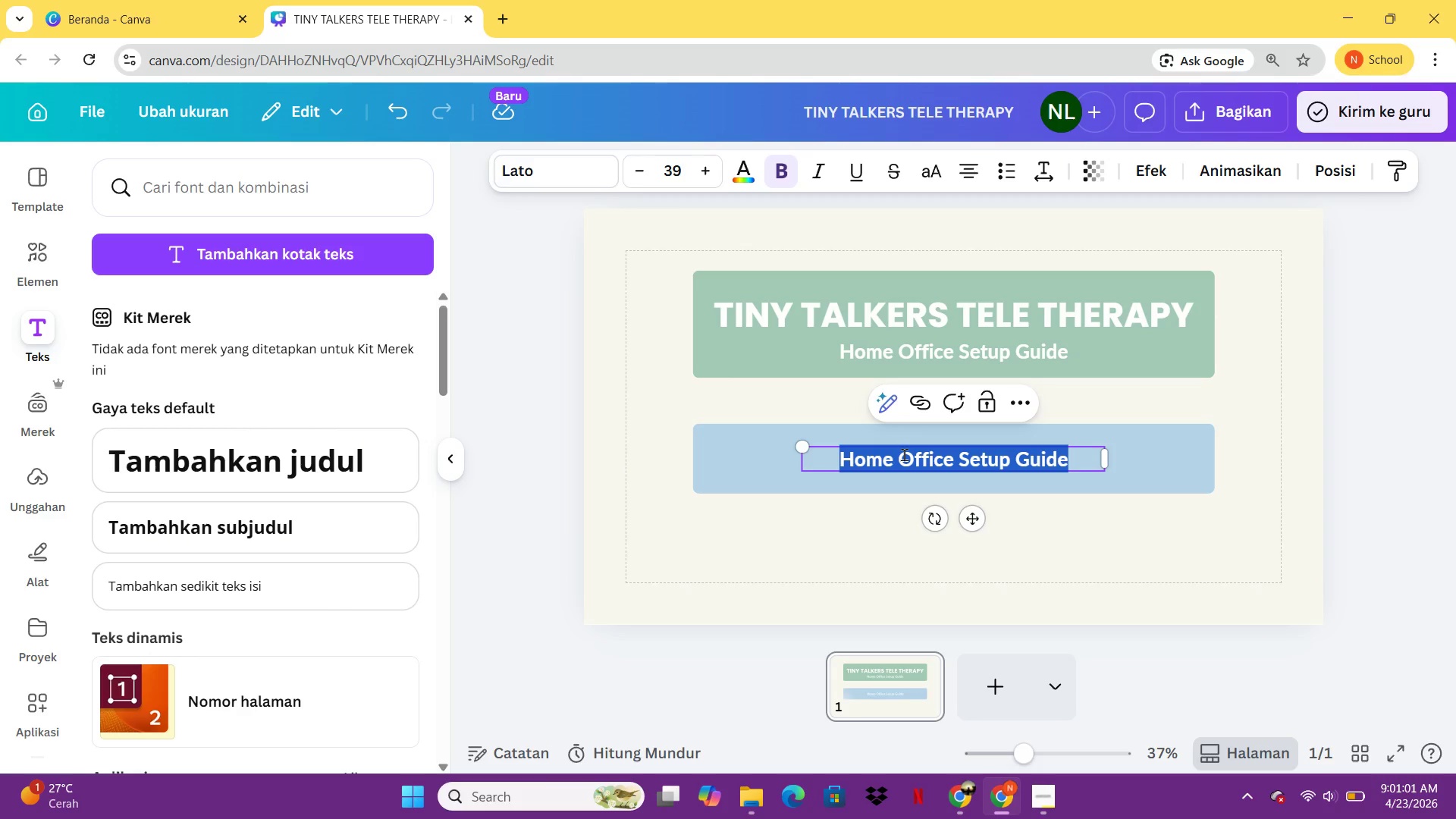 
key(Control+ControlLeft)
 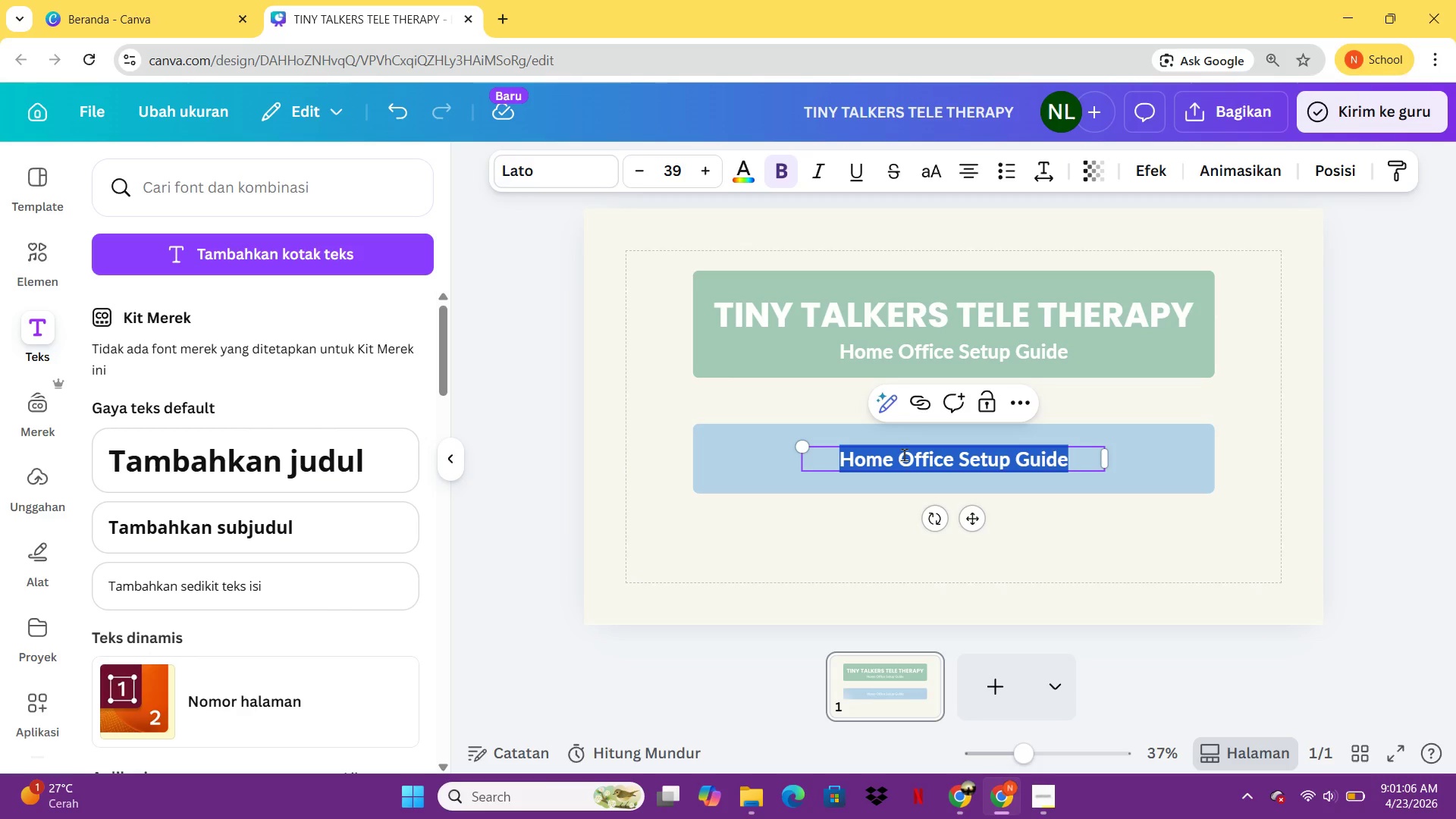 
type(For New Therapiees)
key(Backspace)
key(Backspace)
key(Backspace)
type(sts)
 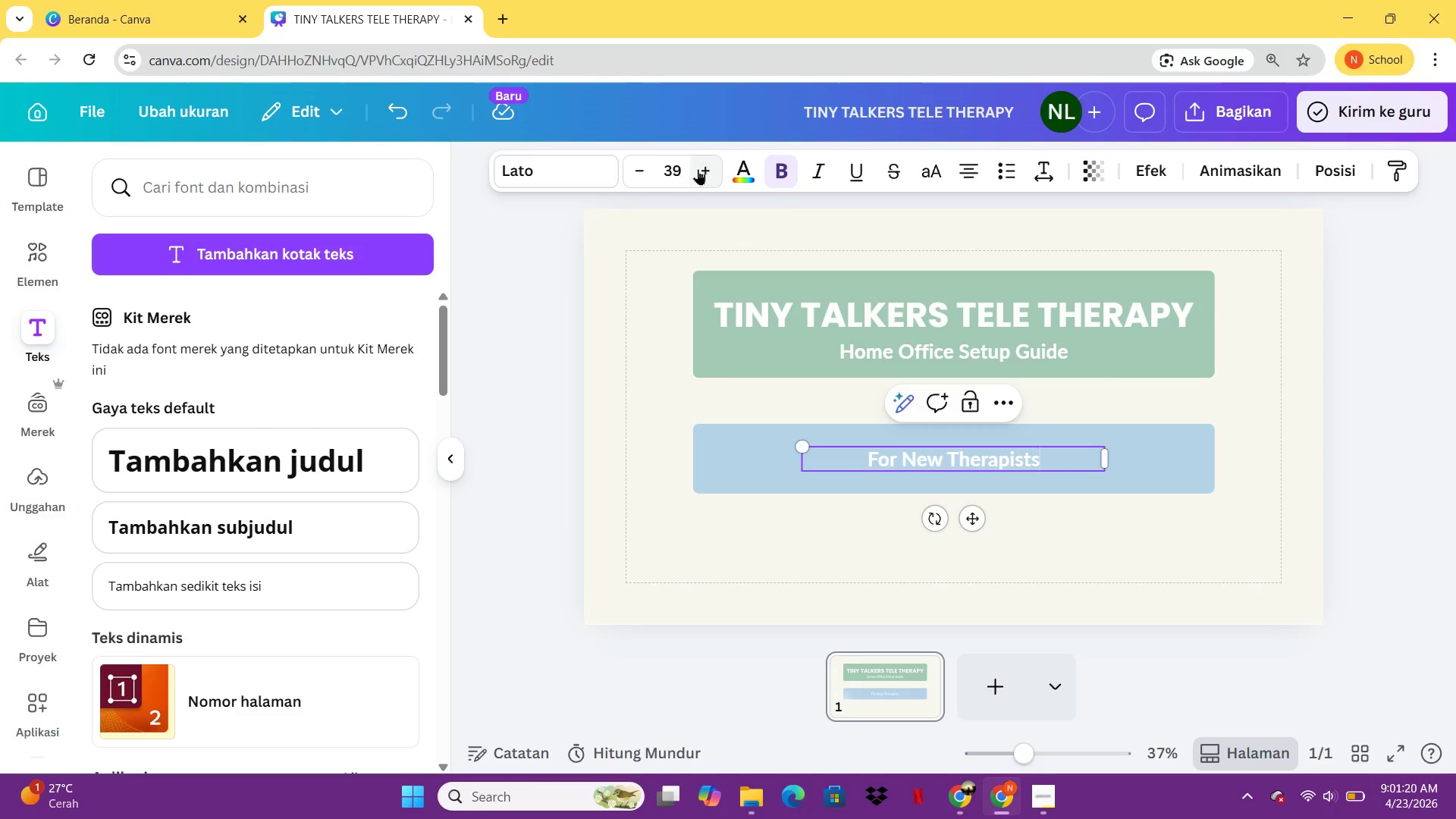 
double_click([644, 174])
 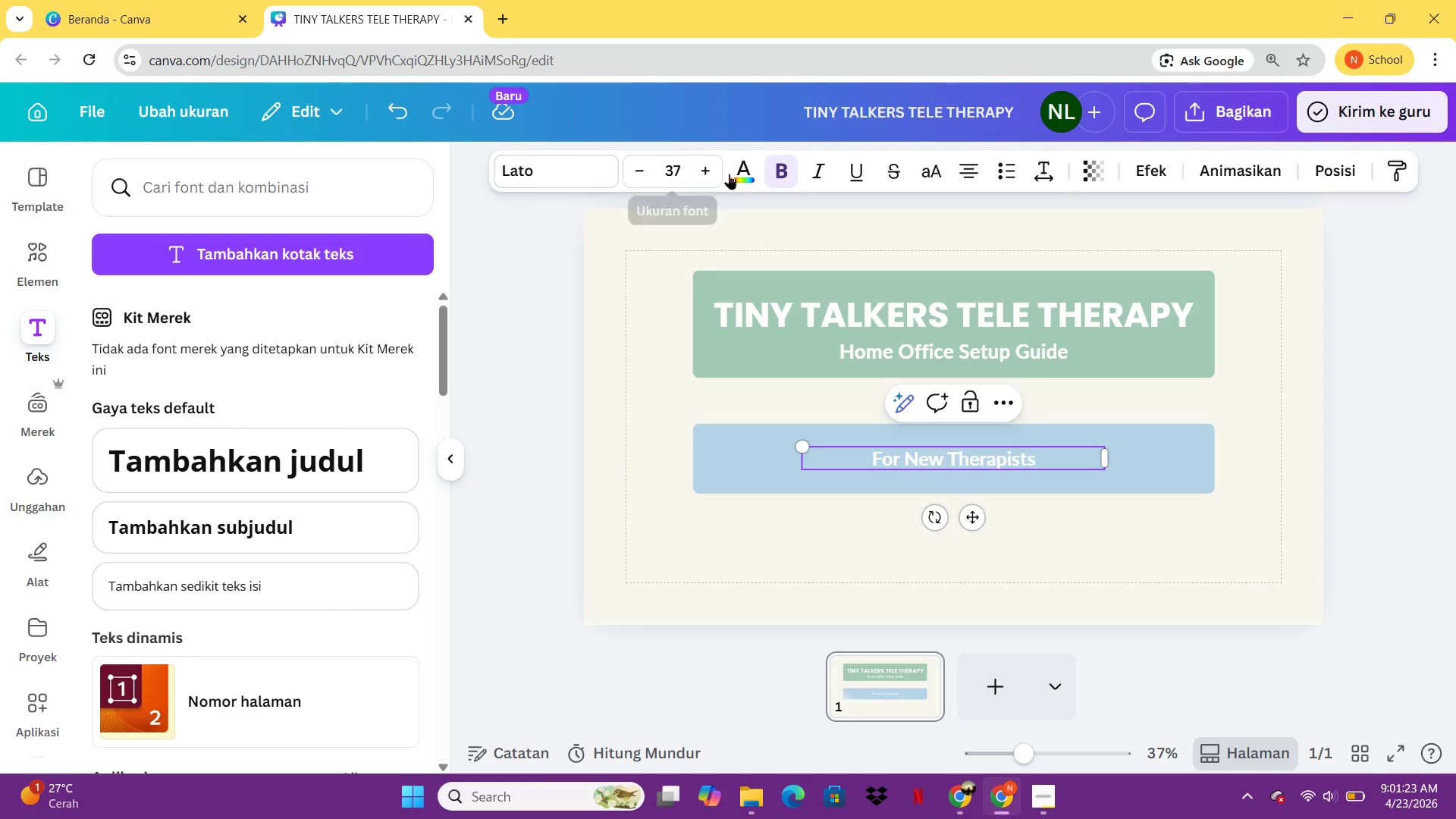 
left_click([918, 357])
 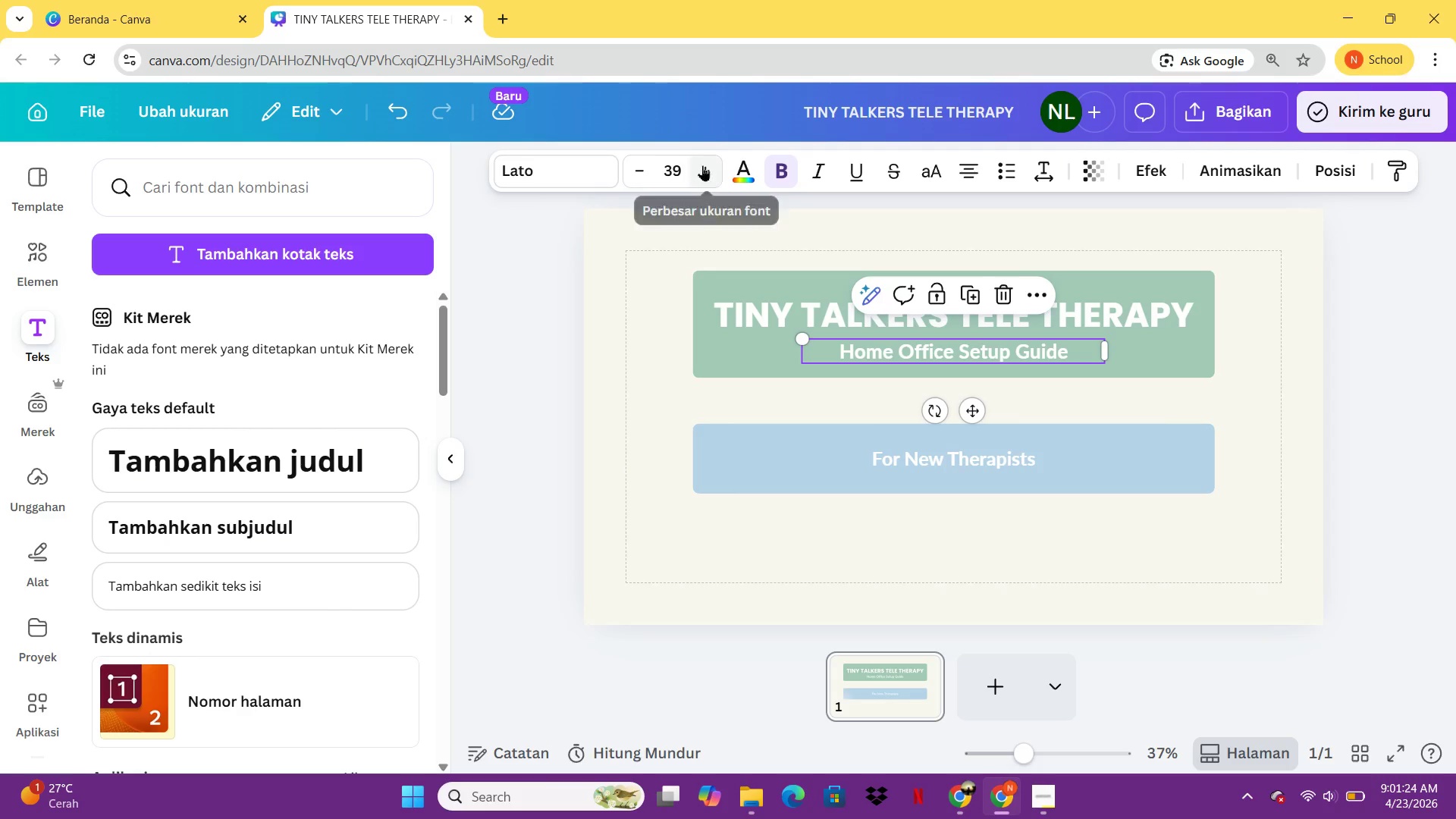 
double_click([702, 165])
 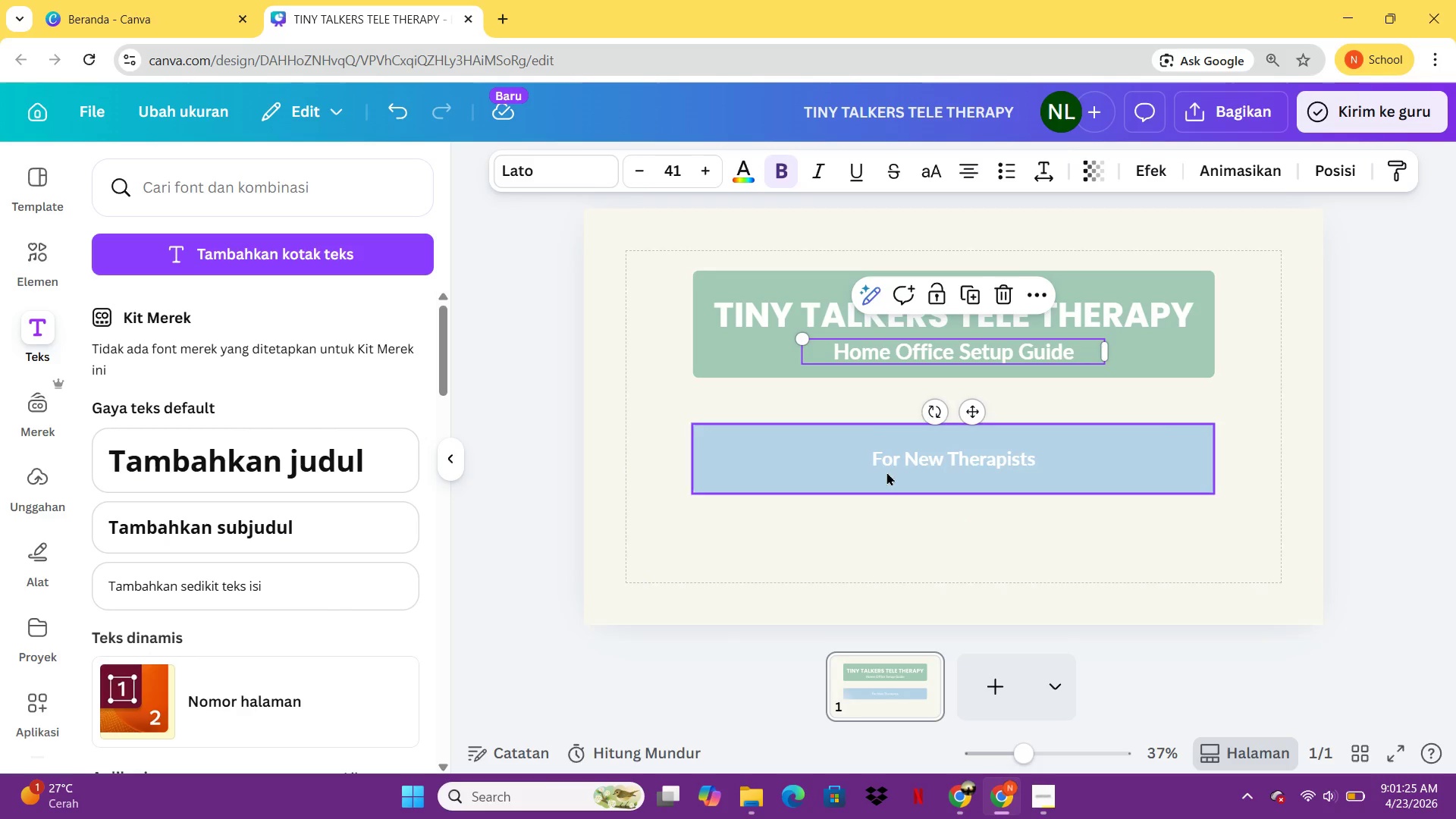 
left_click([911, 469])
 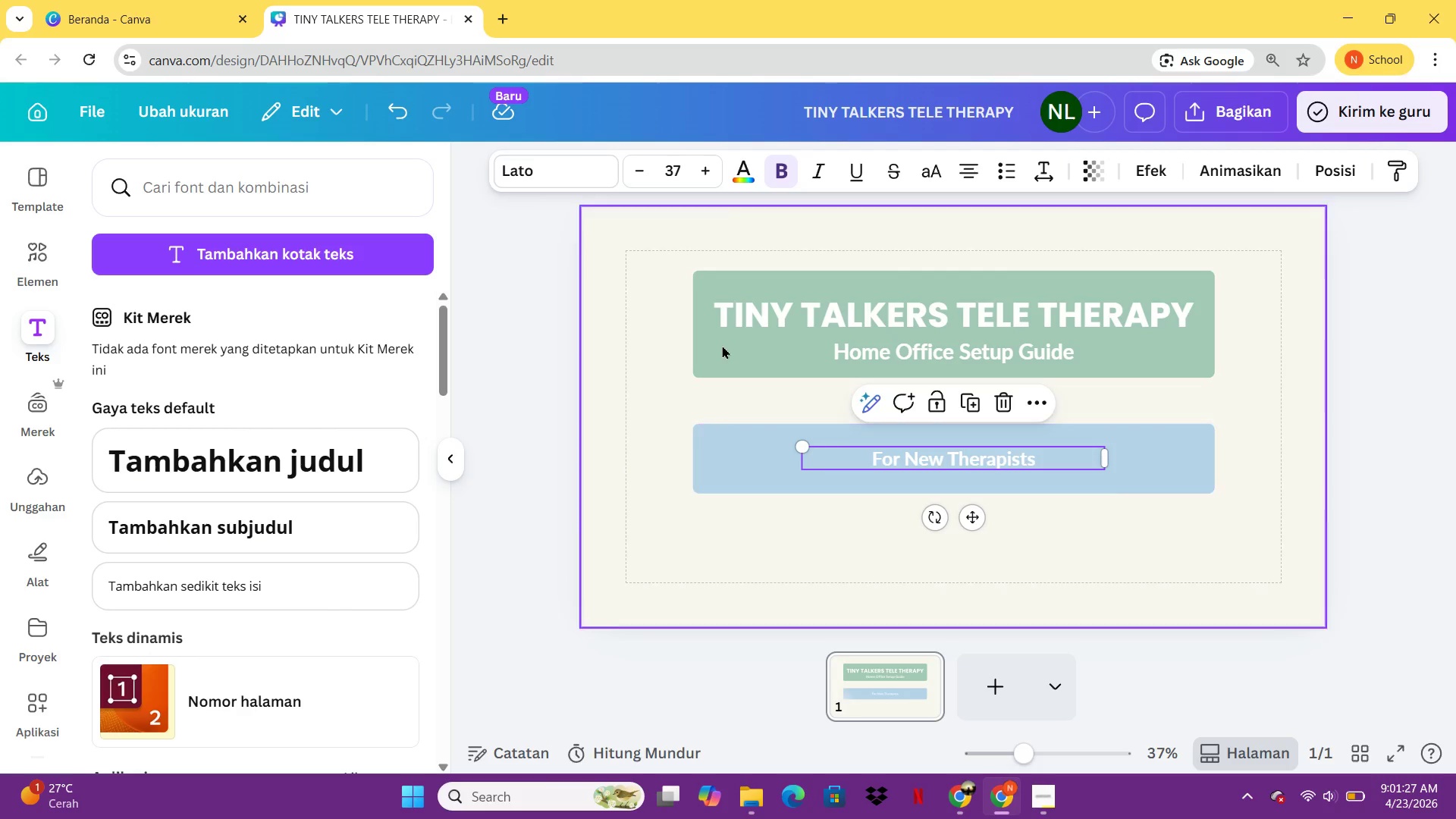 
left_click([714, 427])
 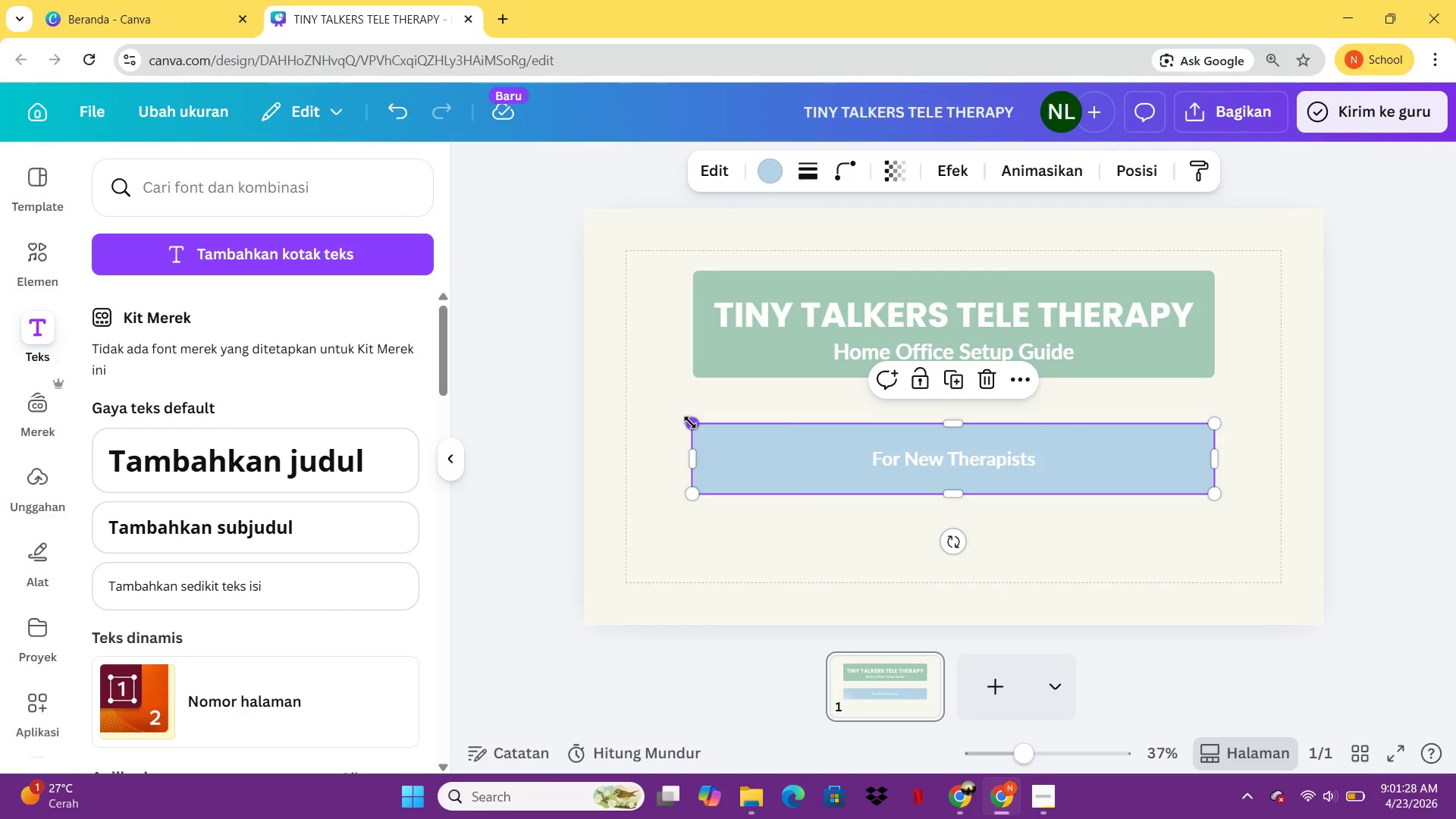 
left_click_drag(start_coordinate=[690, 422], to_coordinate=[827, 440])
 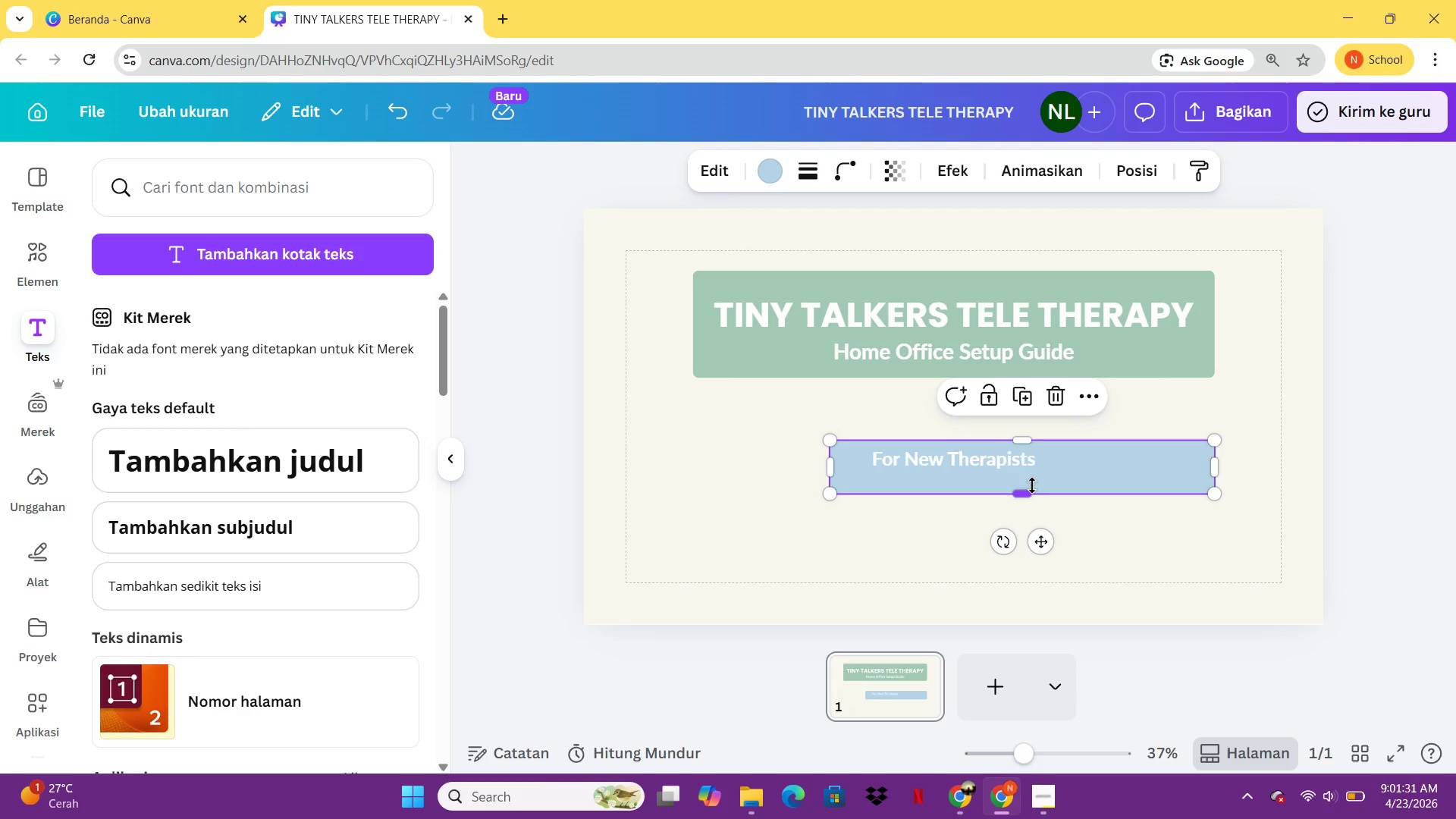 
left_click([1032, 486])
 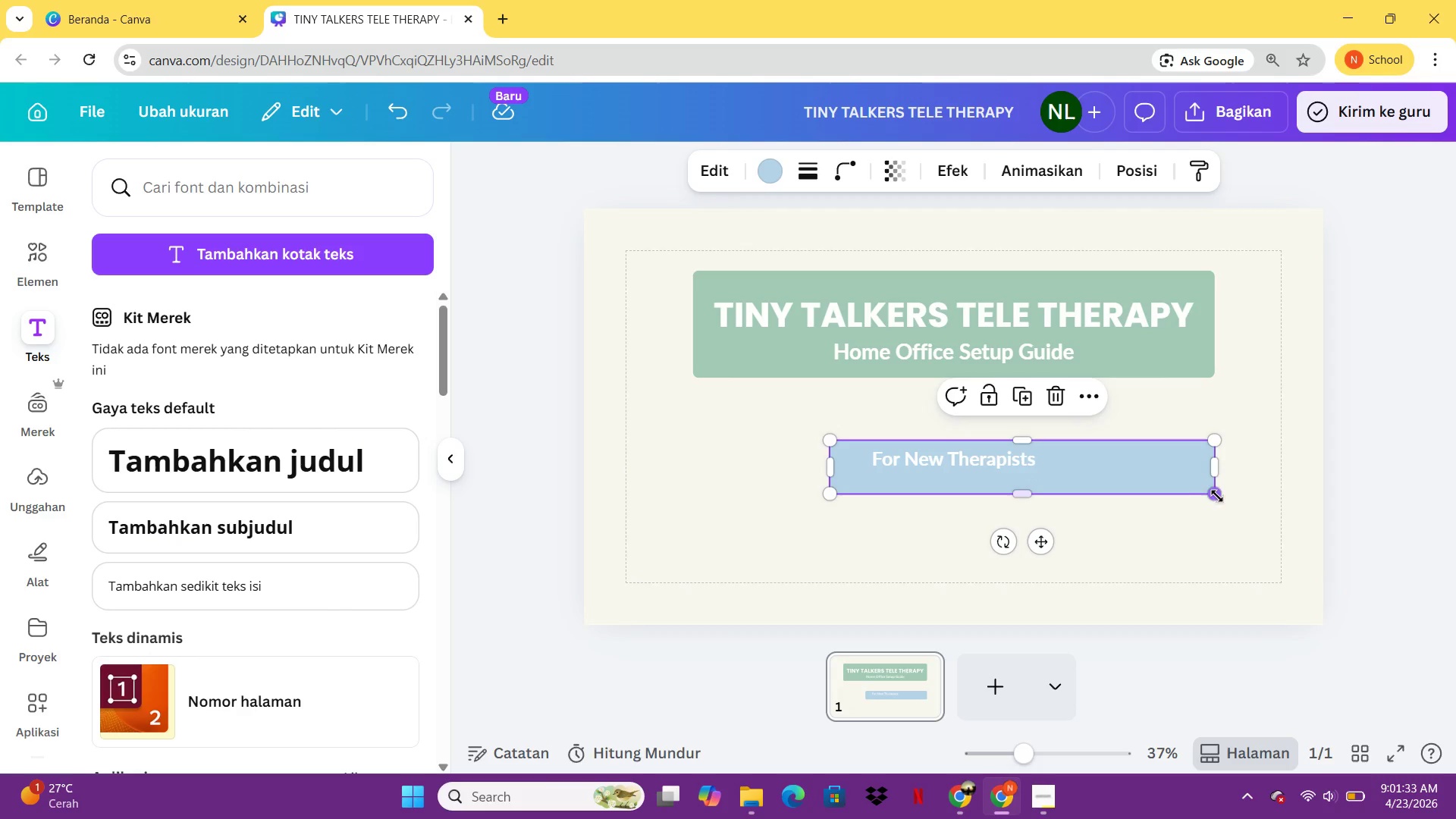 
left_click_drag(start_coordinate=[1220, 493], to_coordinate=[1079, 486])
 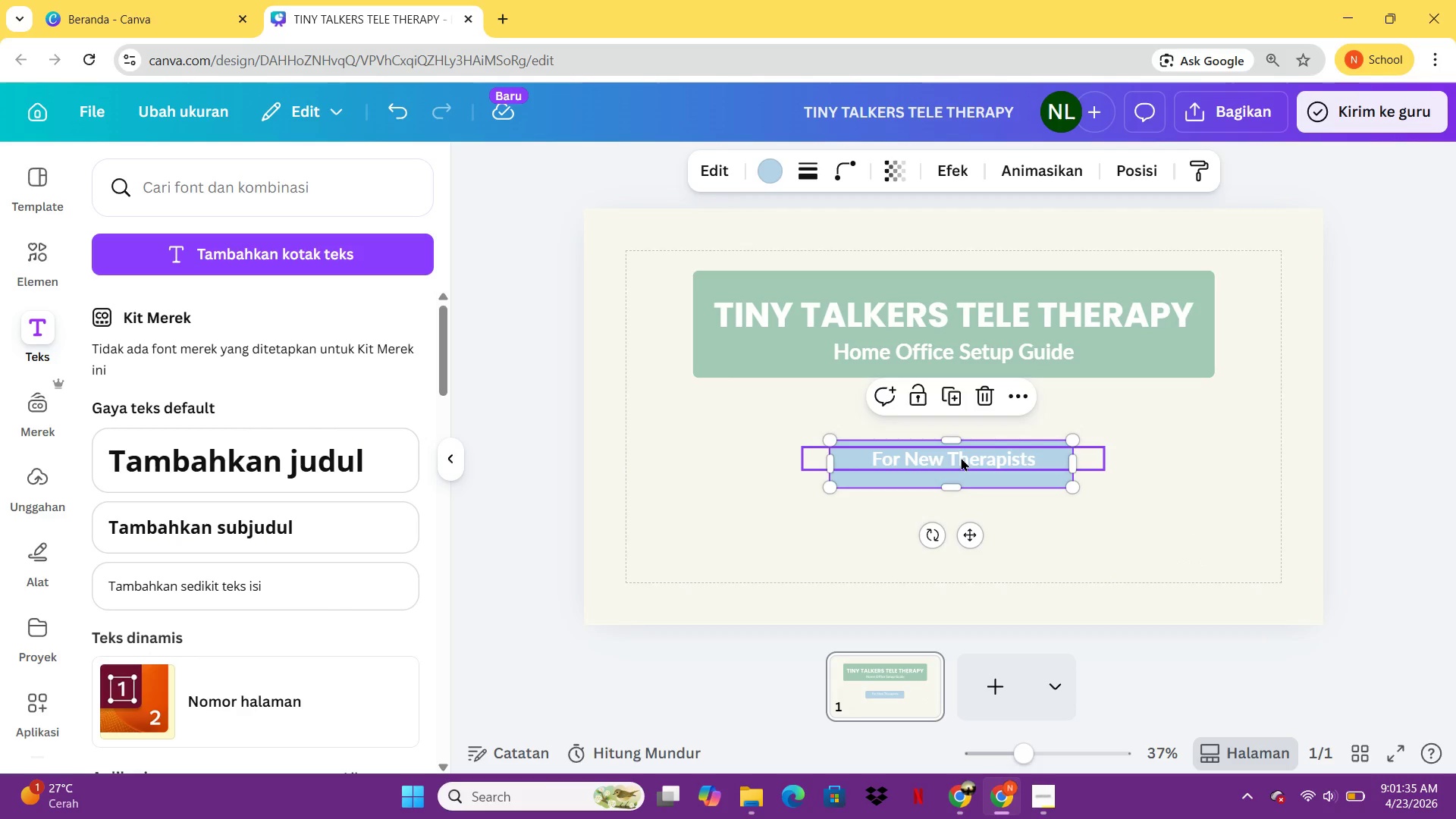 
left_click([961, 455])
 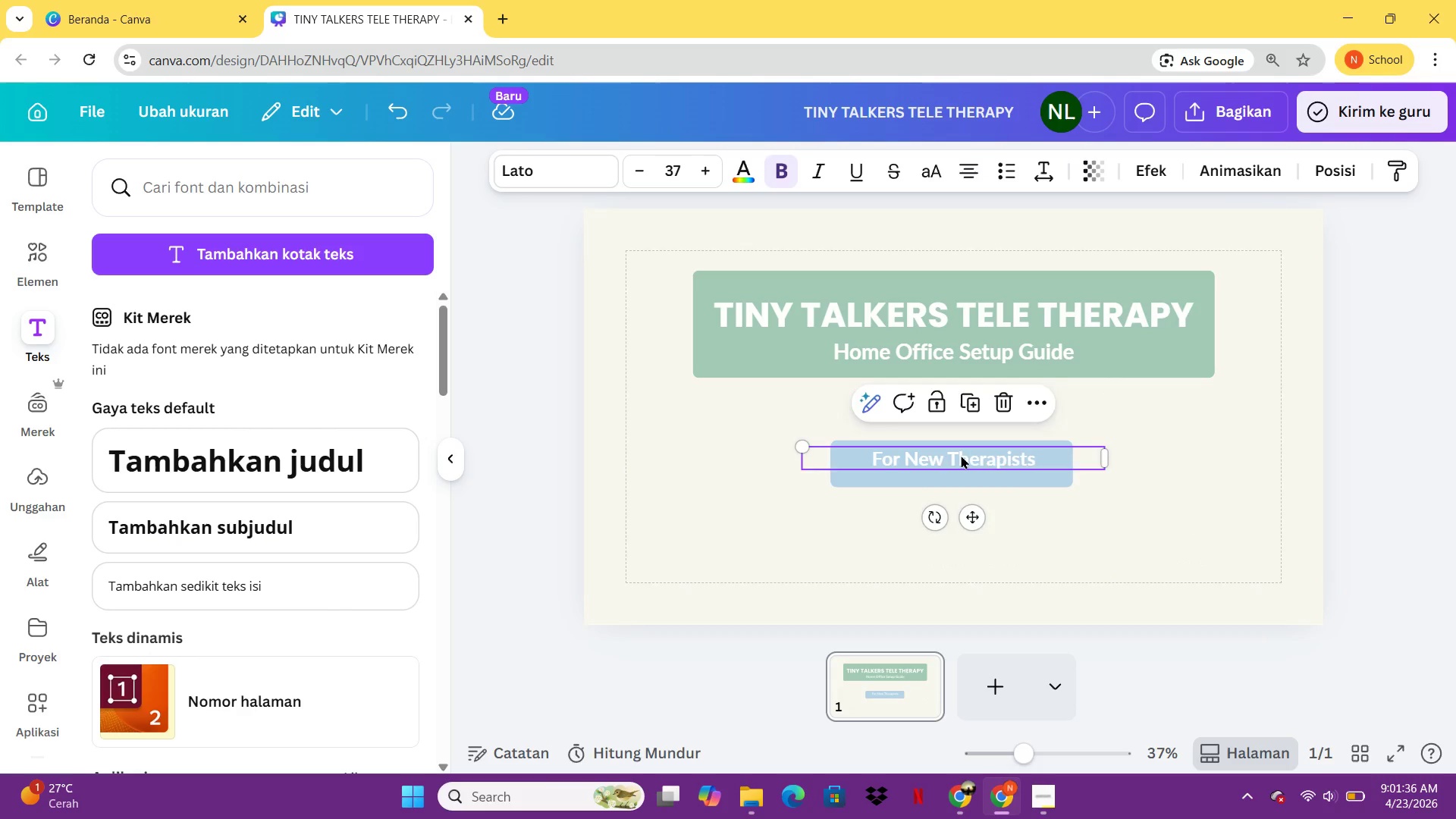 
hold_key(key=ArrowDown, duration=1.0)
 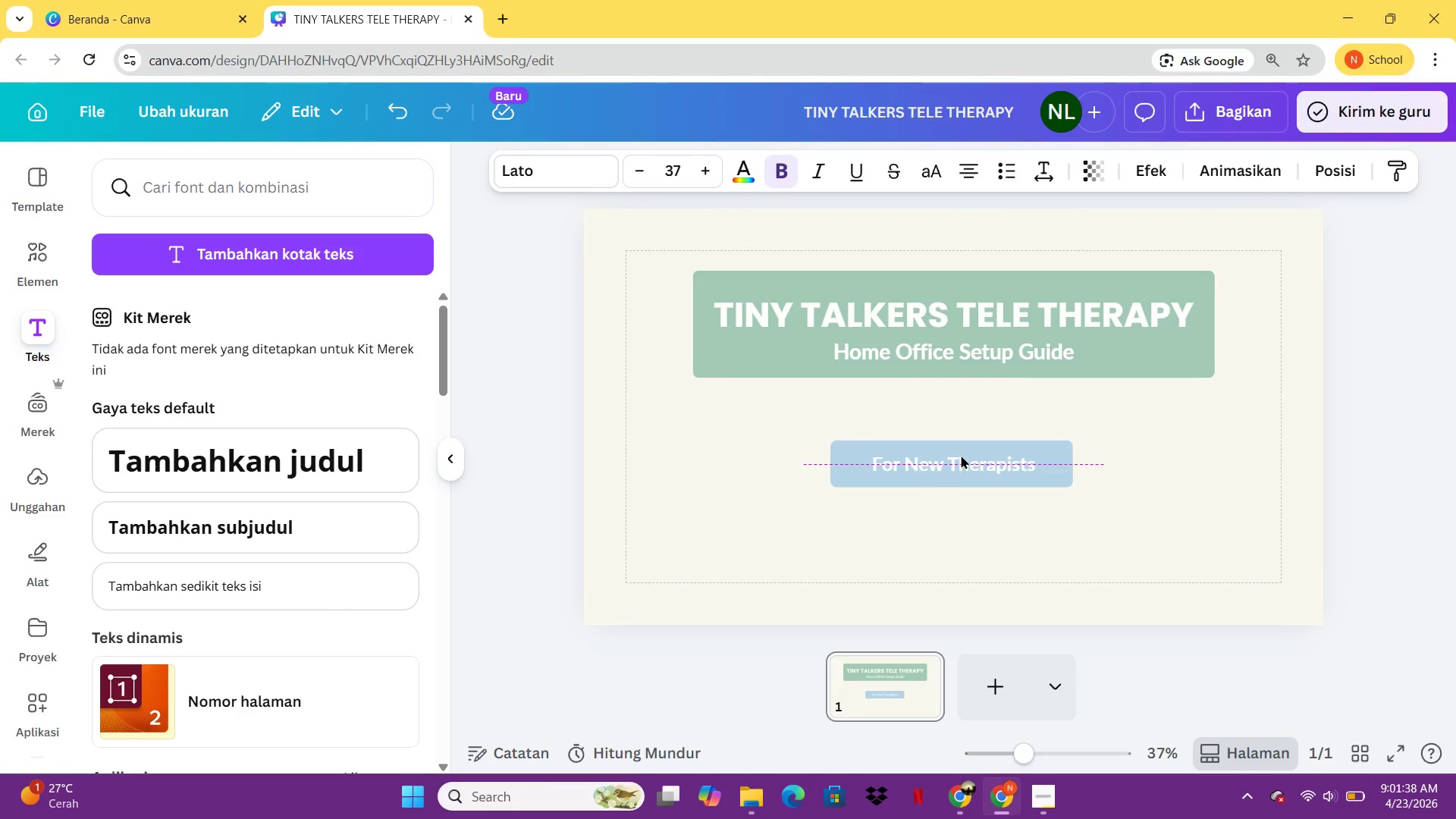 
hold_key(key=ArrowRight, duration=0.92)
 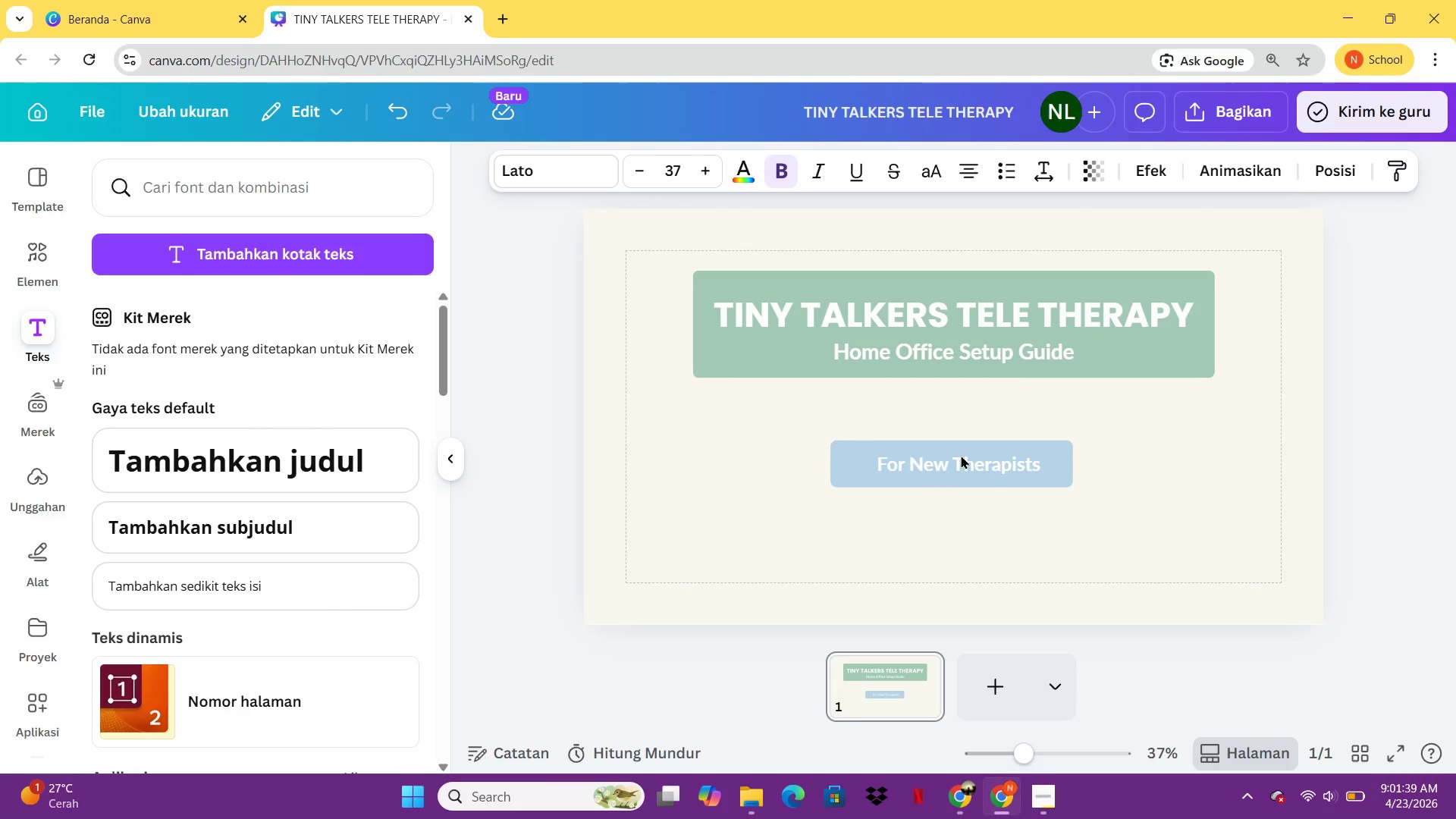 
key(ArrowDown)
 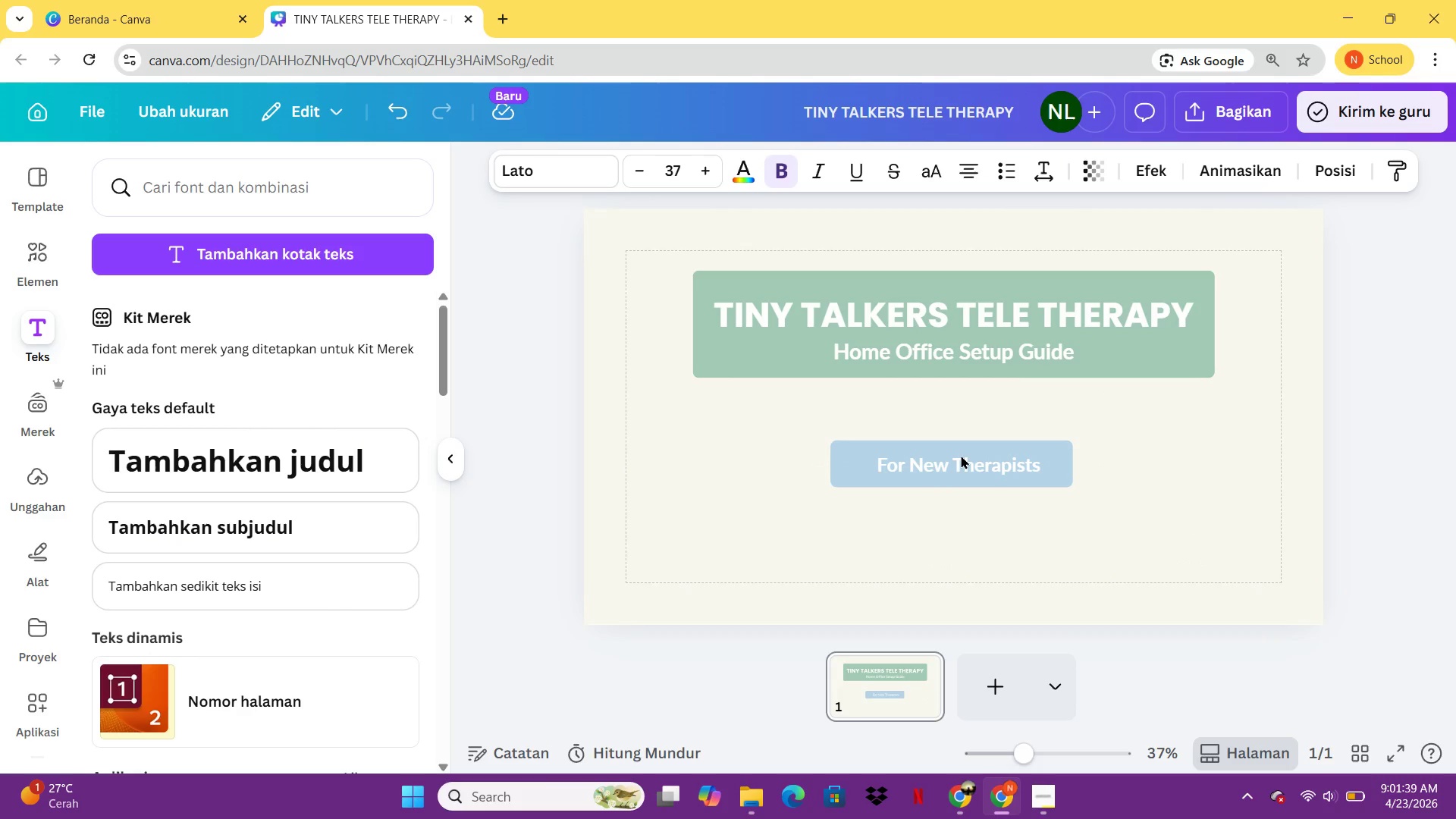 
hold_key(key=ArrowLeft, duration=0.83)
 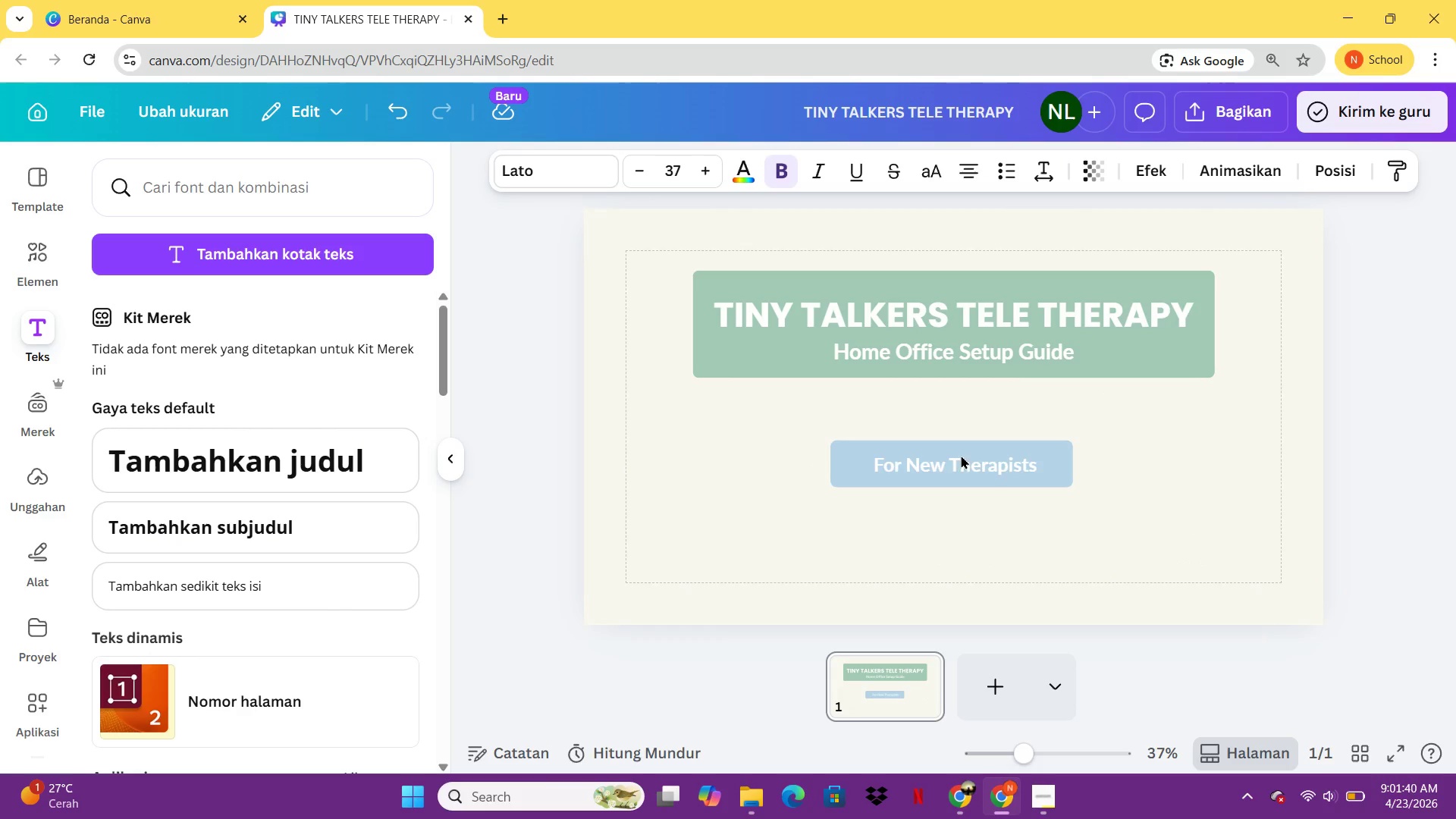 
hold_key(key=ArrowUp, duration=0.69)
 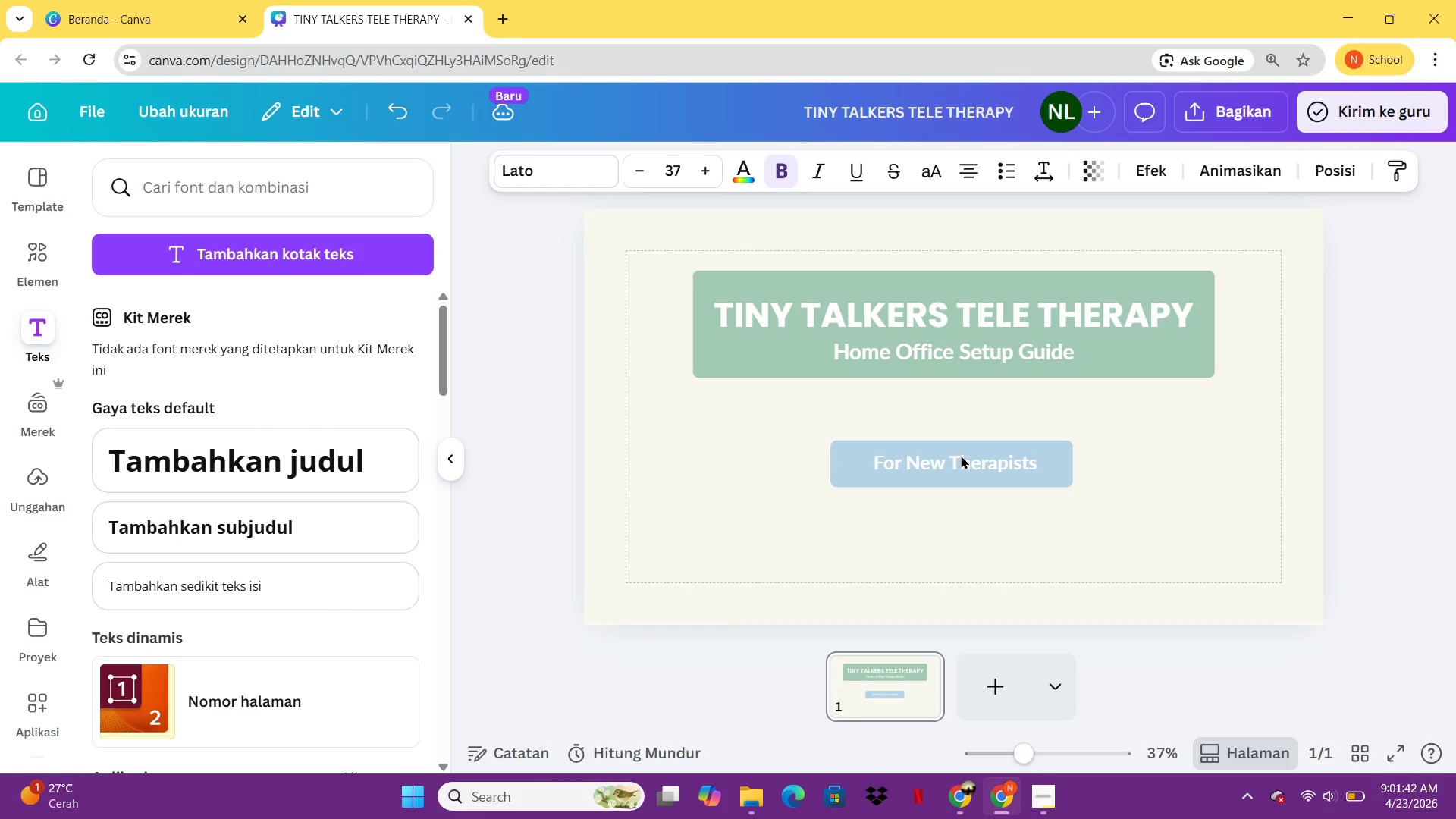 
key(ArrowDown)
 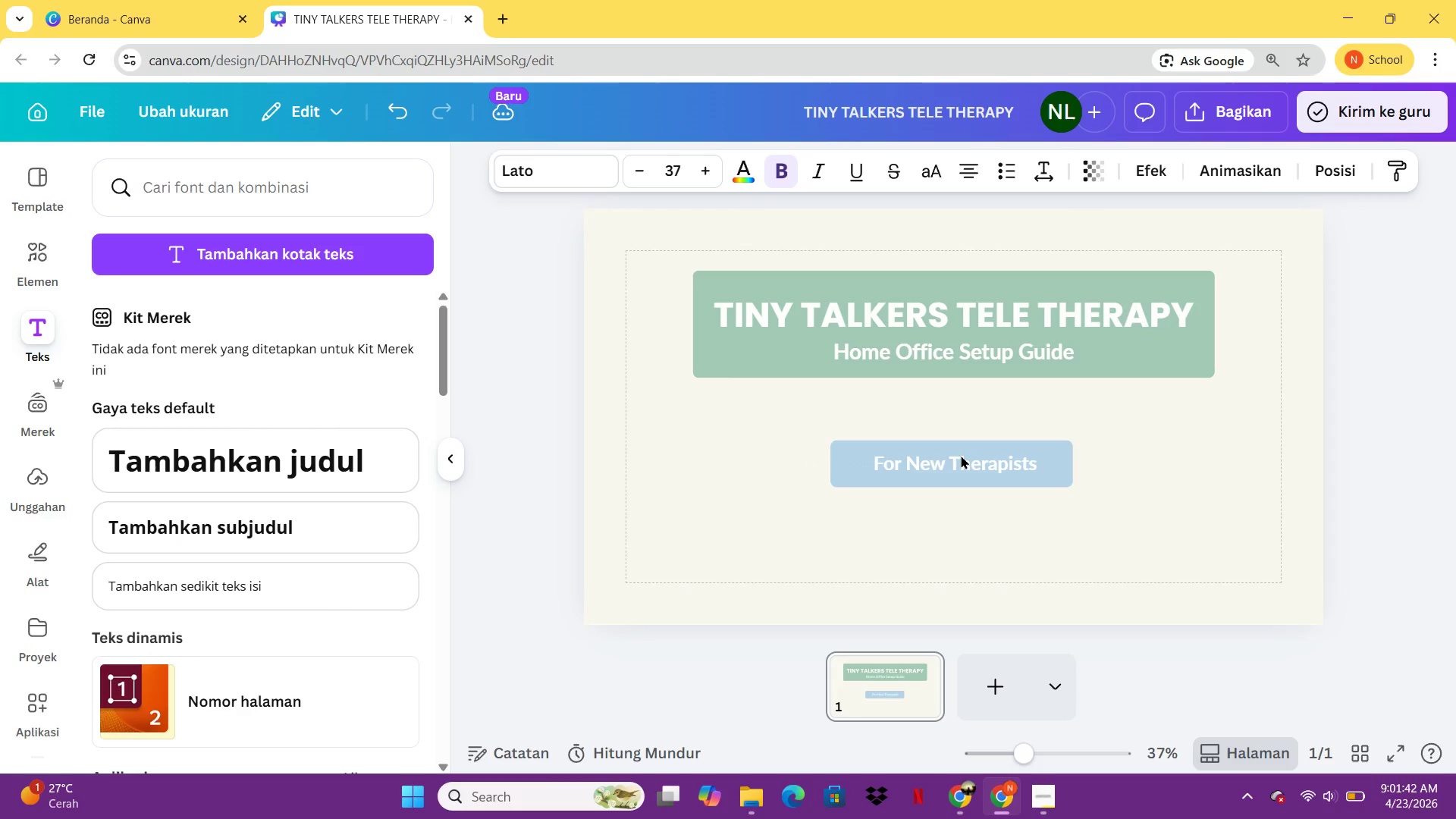 
key(ArrowDown)
 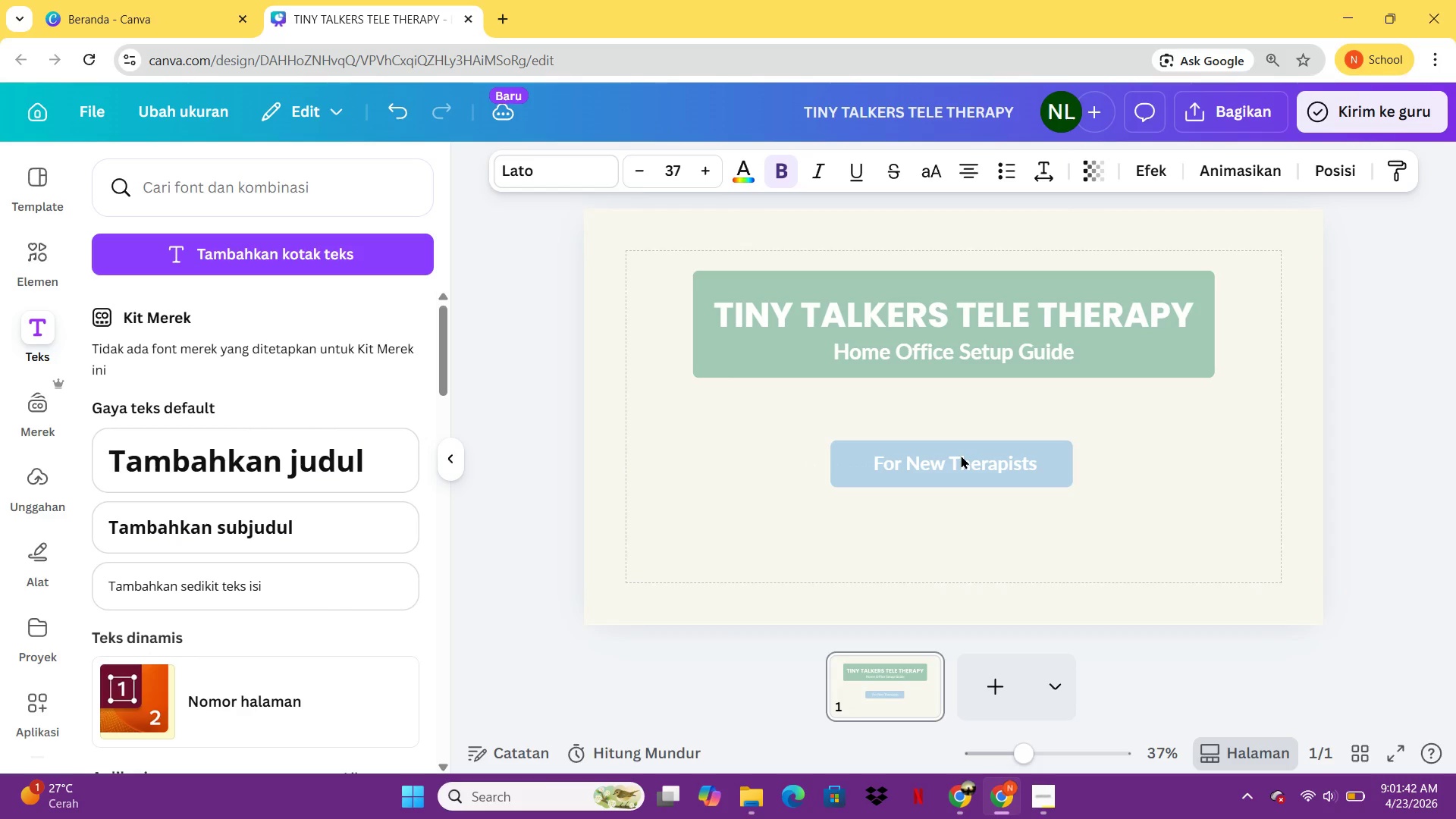 
key(ArrowUp)
 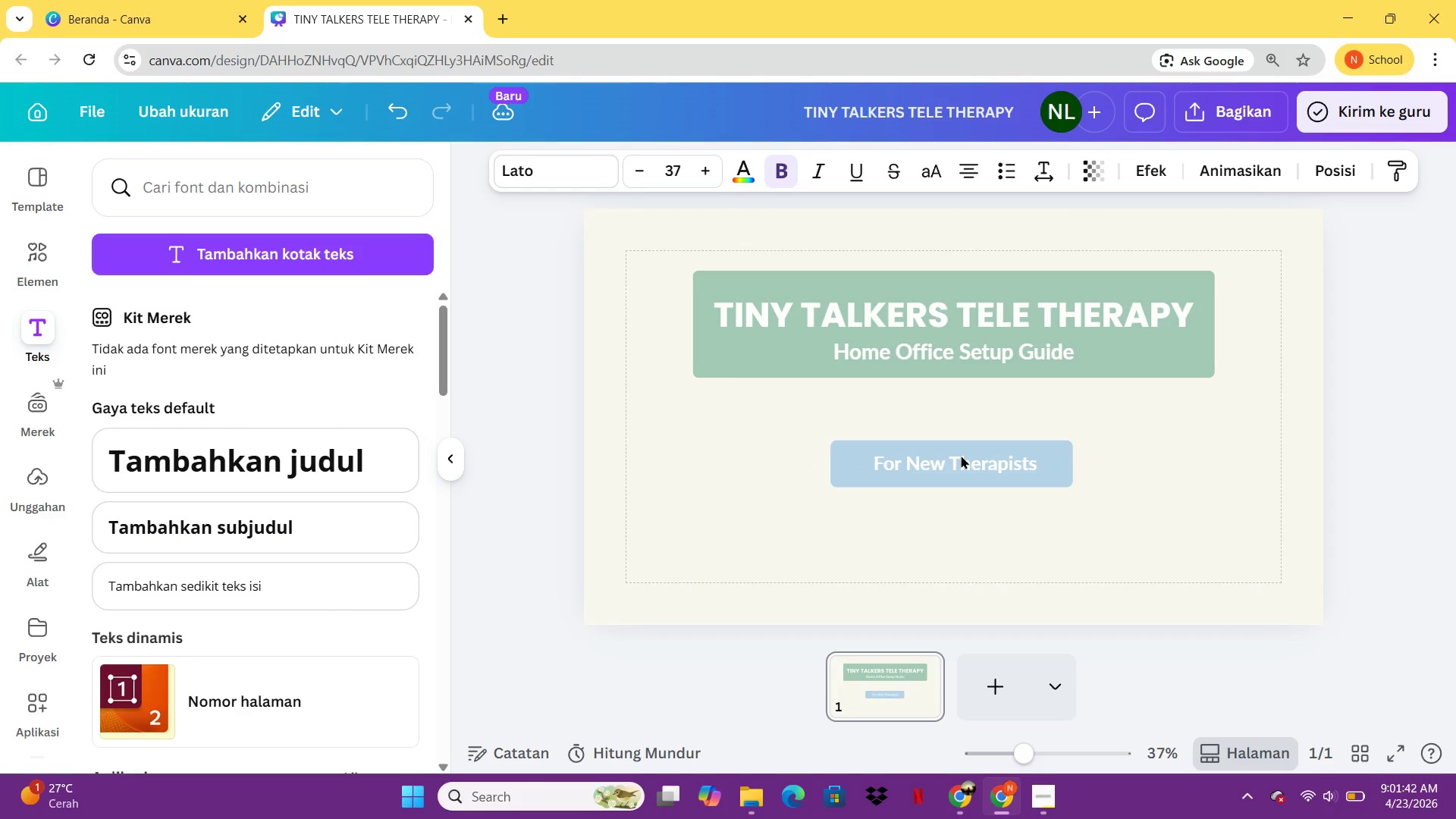 
key(ArrowUp)
 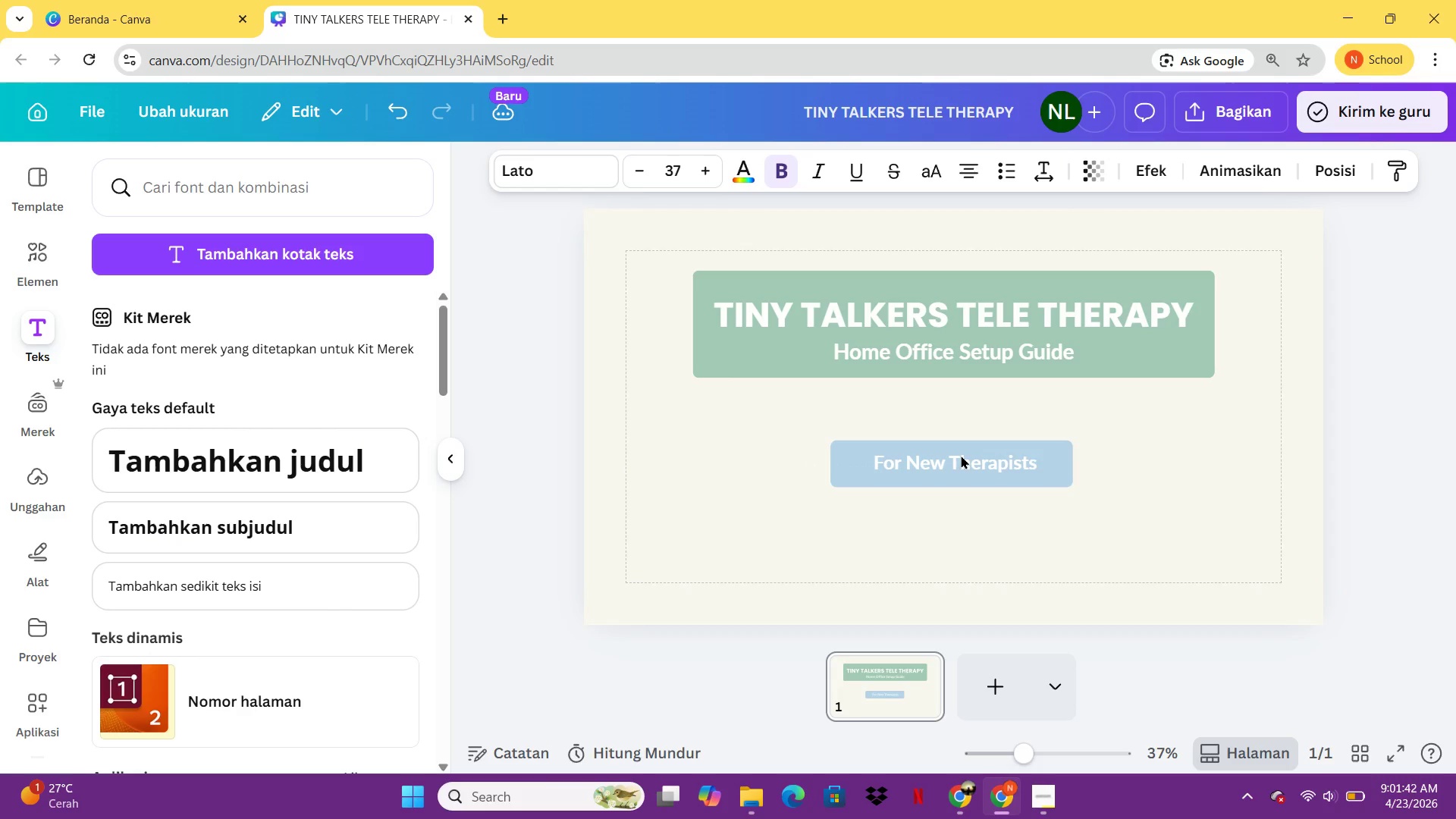 
key(ArrowUp)
 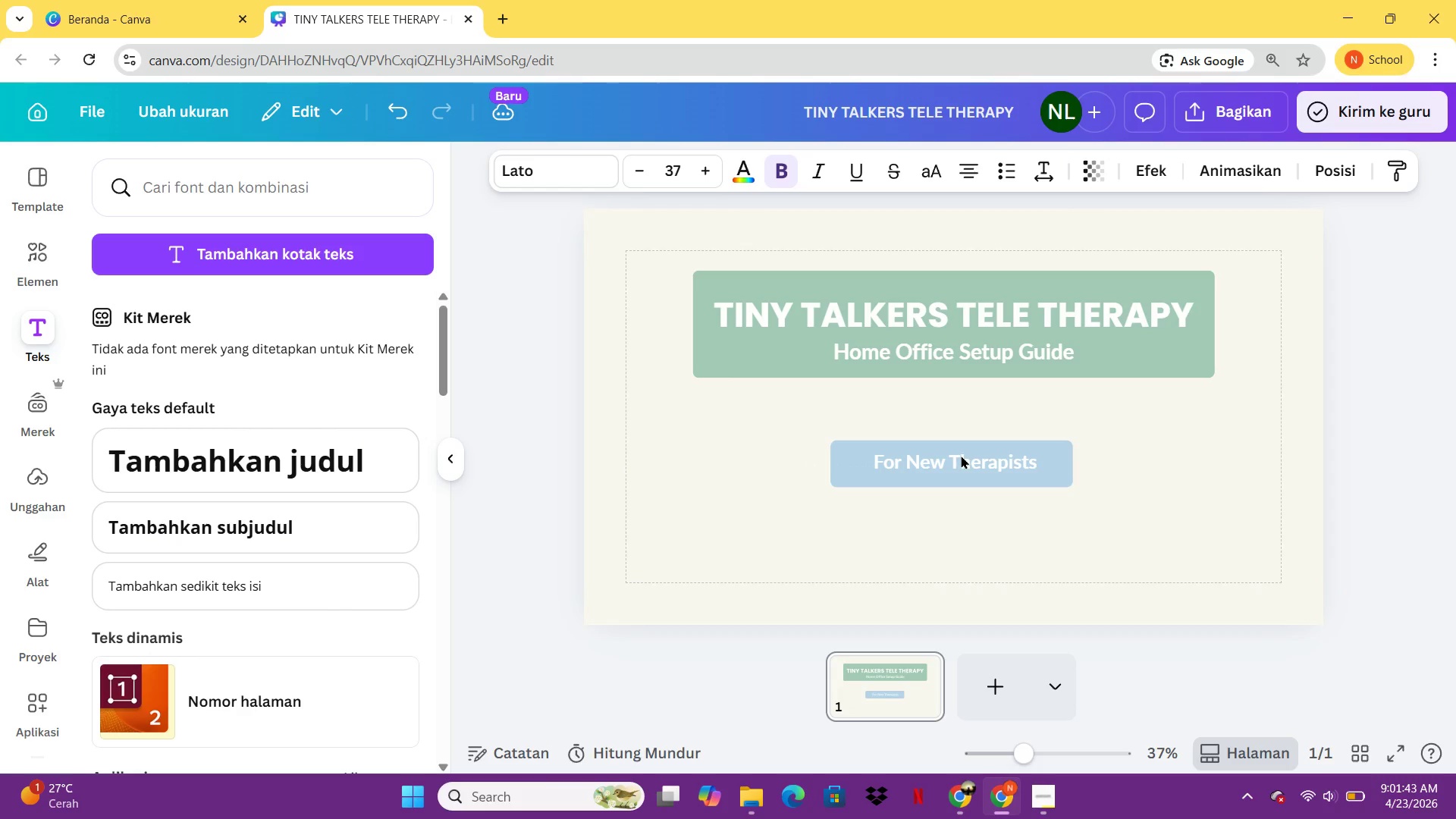 
key(ArrowRight)
 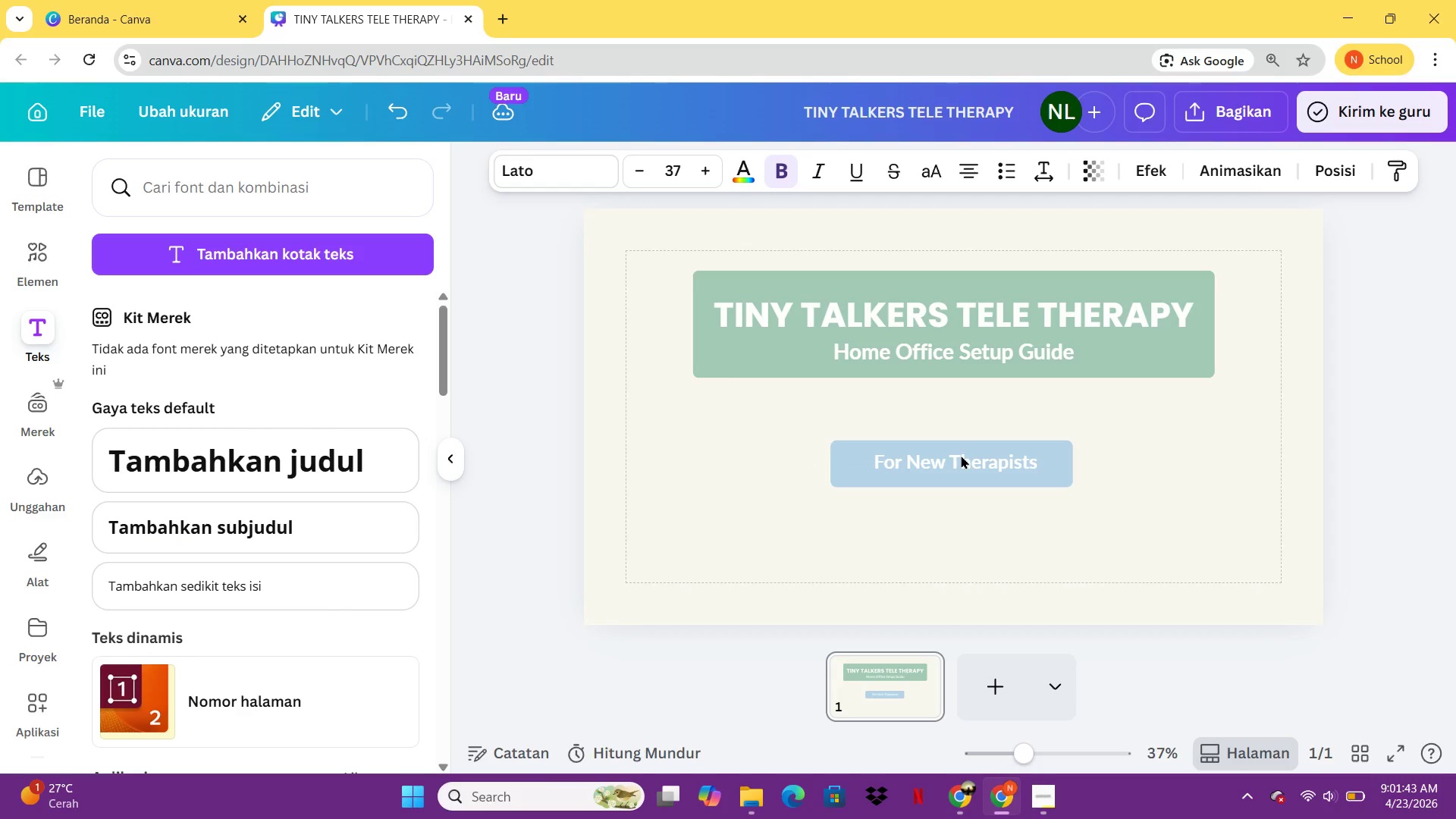 
key(ArrowRight)
 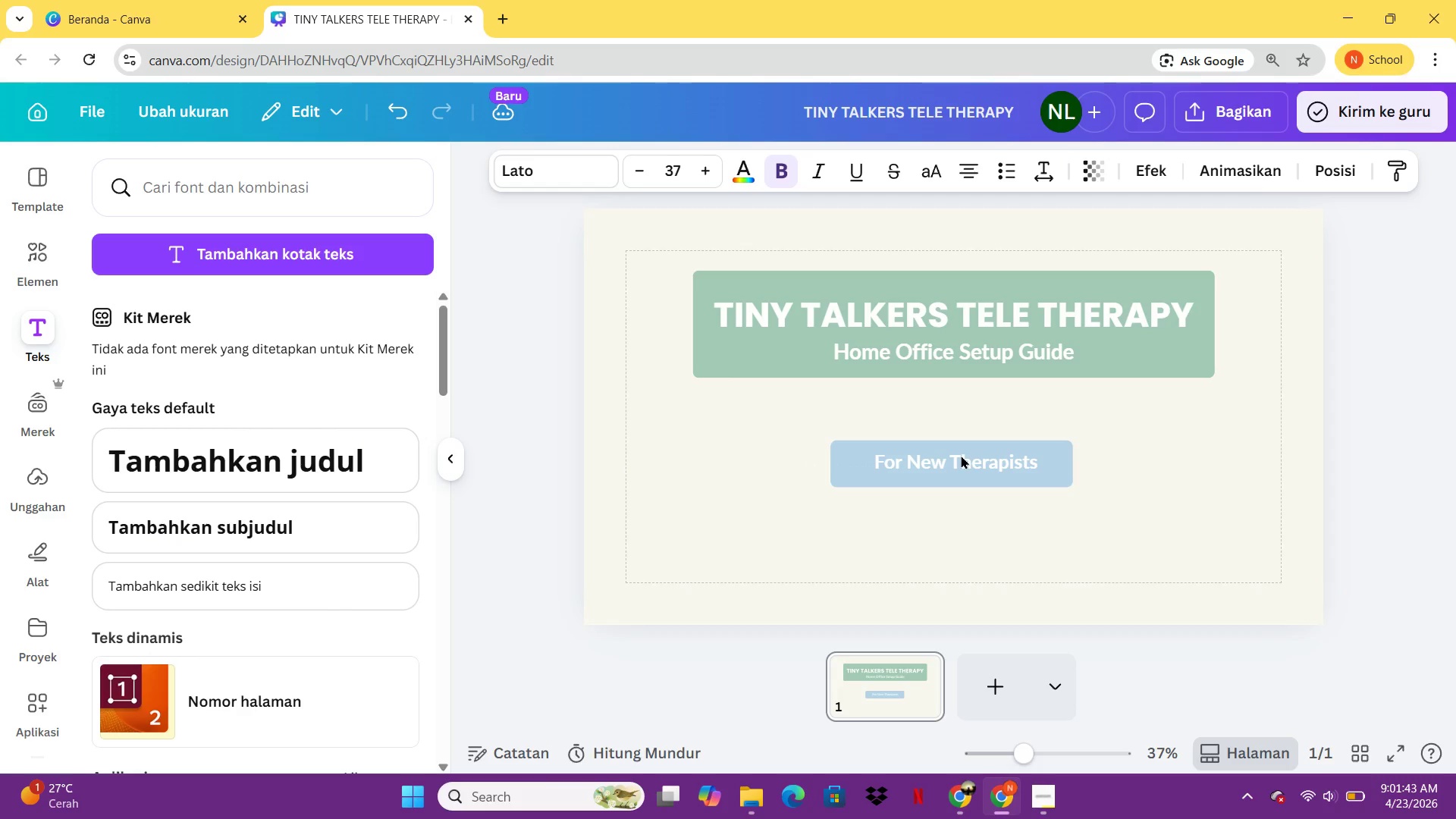 
key(ArrowRight)
 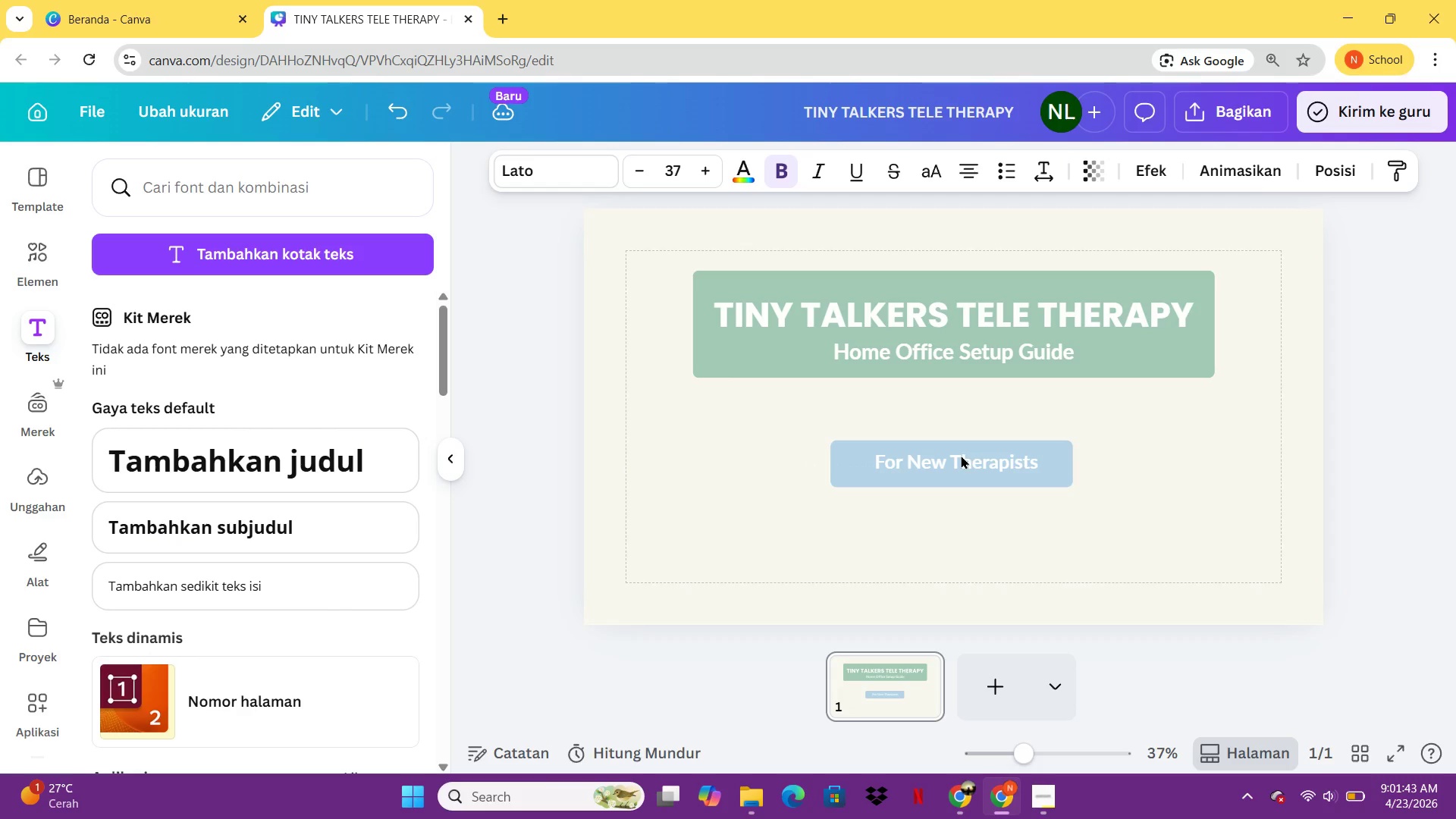 
key(ArrowDown)
 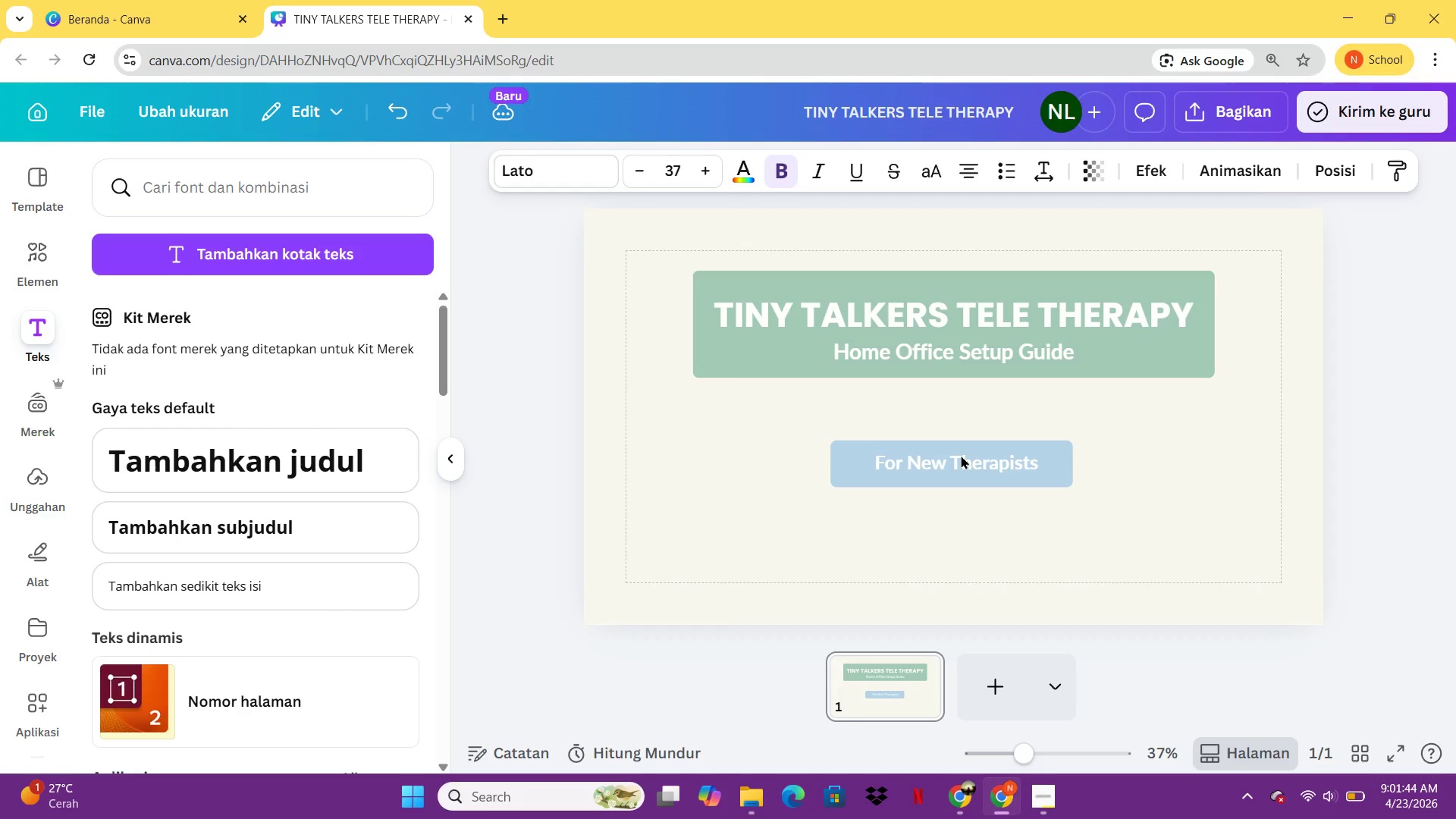 
key(ArrowDown)
 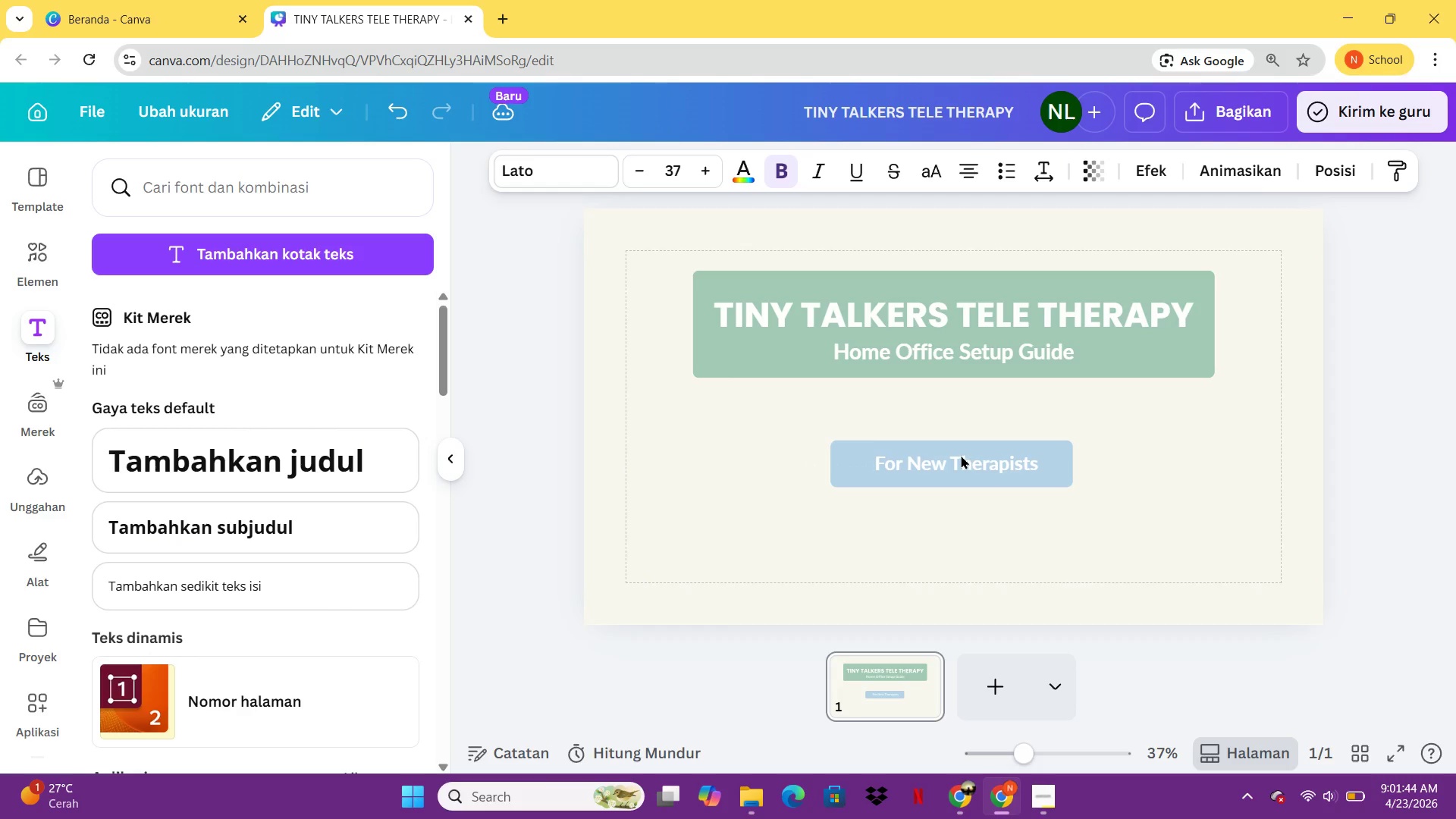 
key(ArrowDown)
 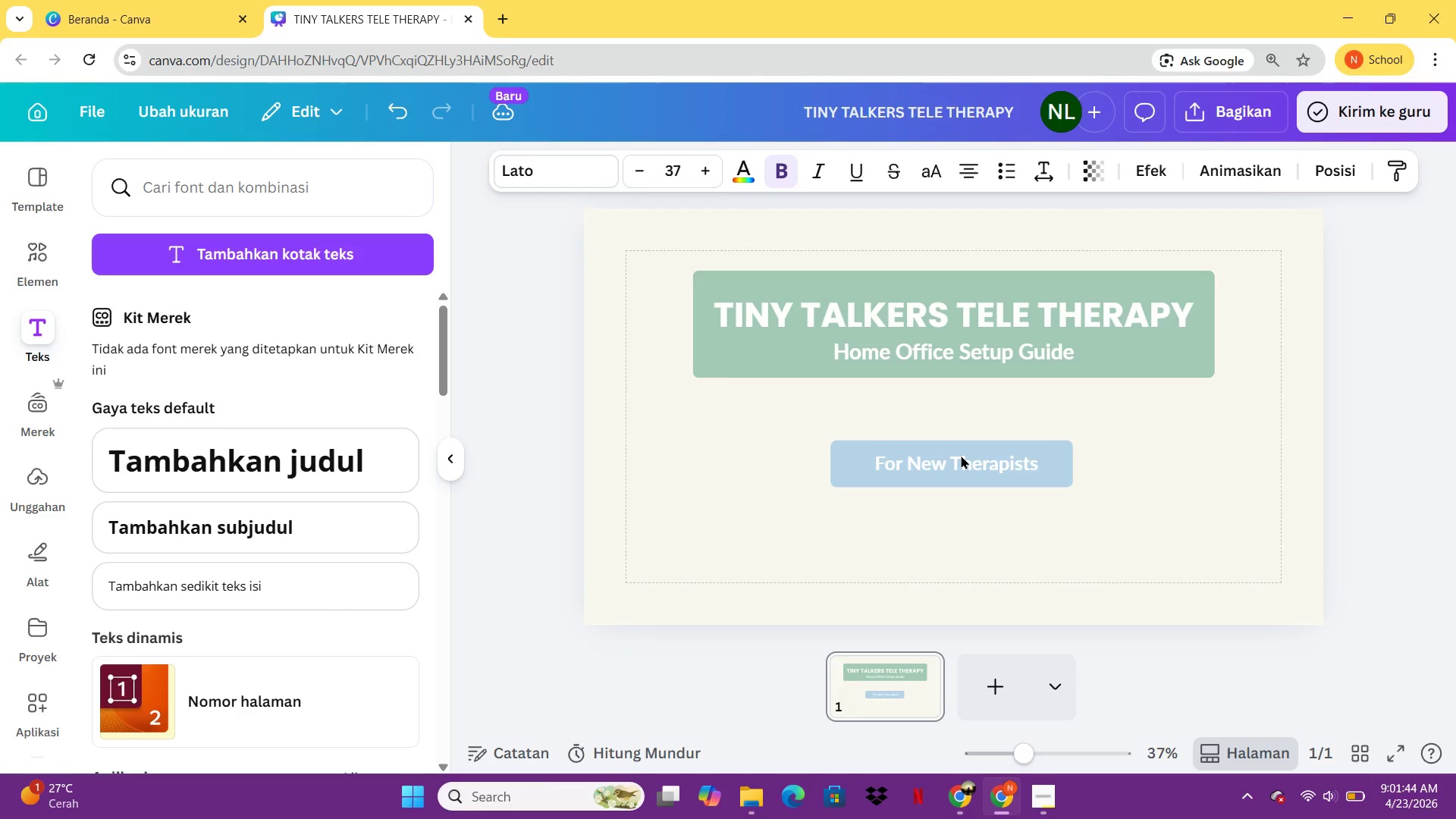 
key(ArrowDown)
 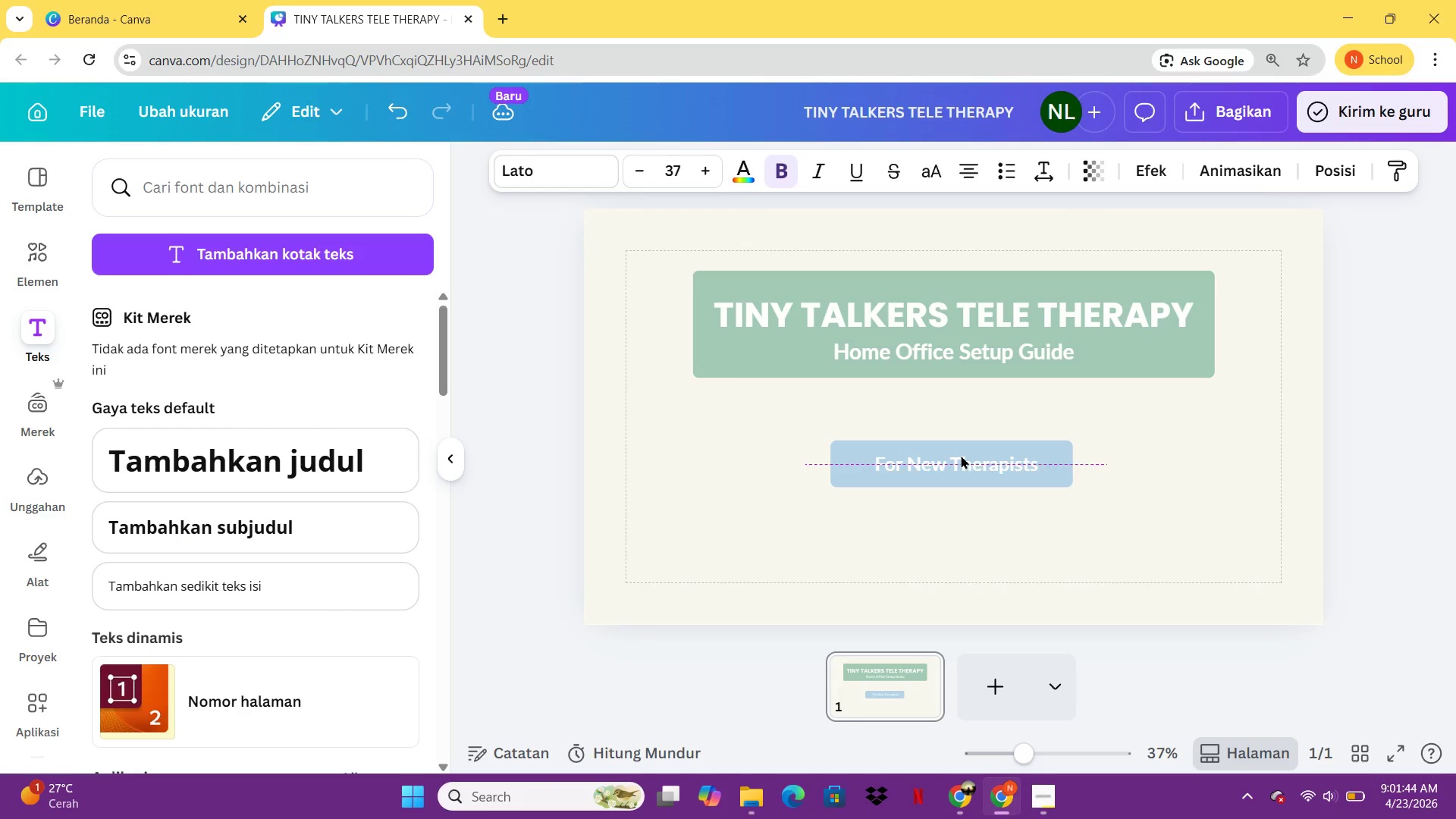 
hold_key(key=ArrowDown, duration=0.59)
 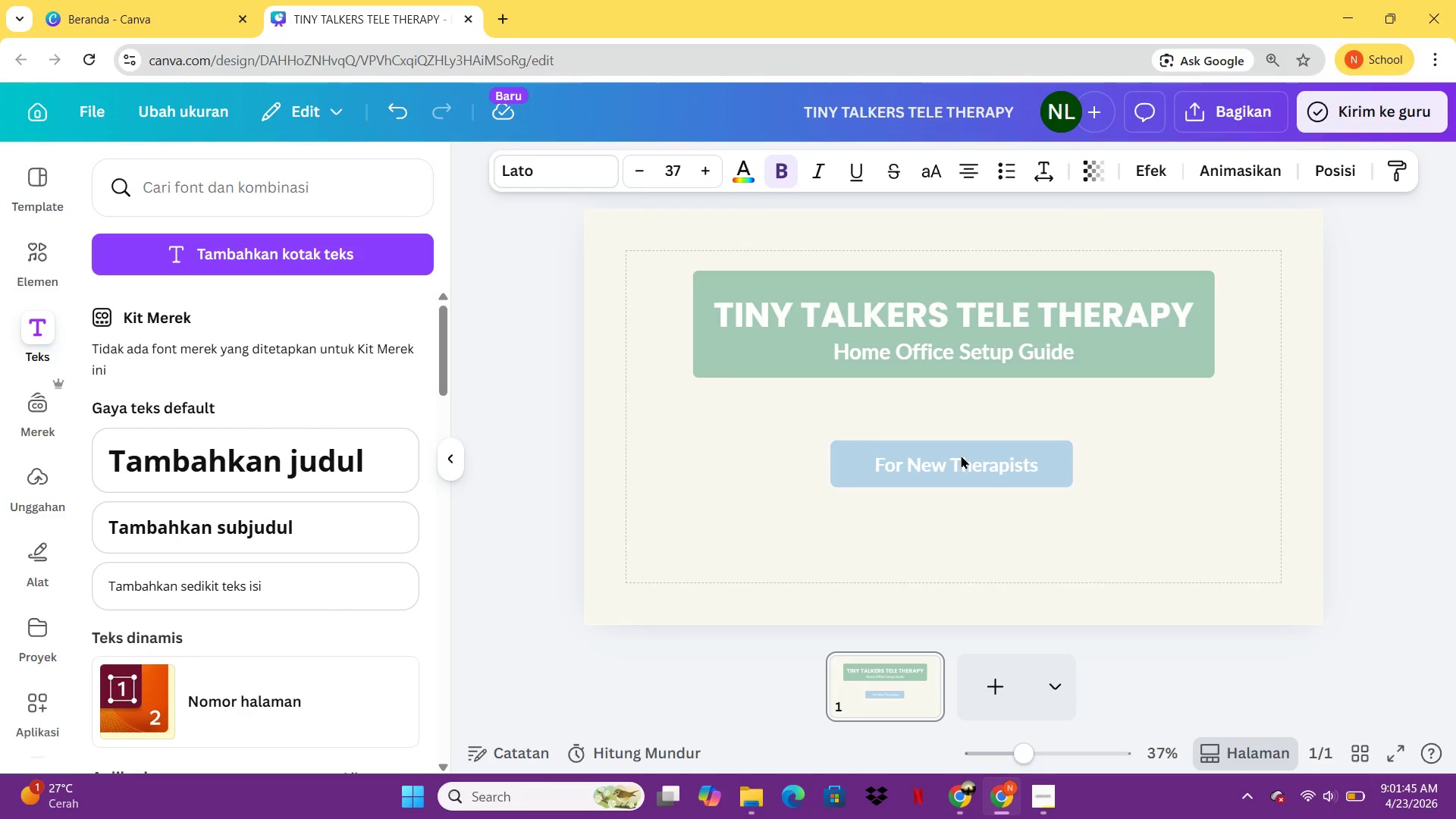 
key(ArrowUp)
 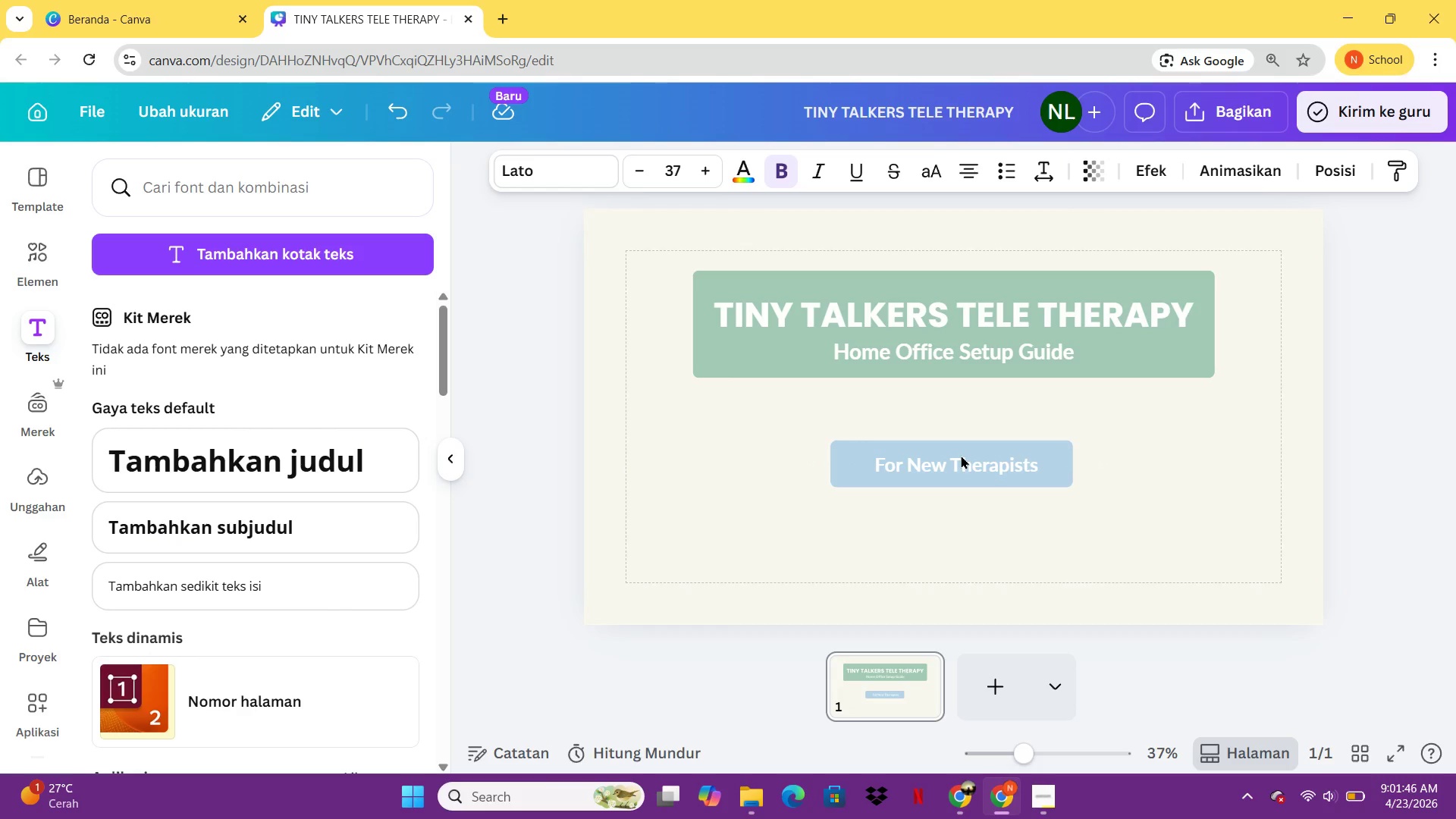 
key(ArrowUp)
 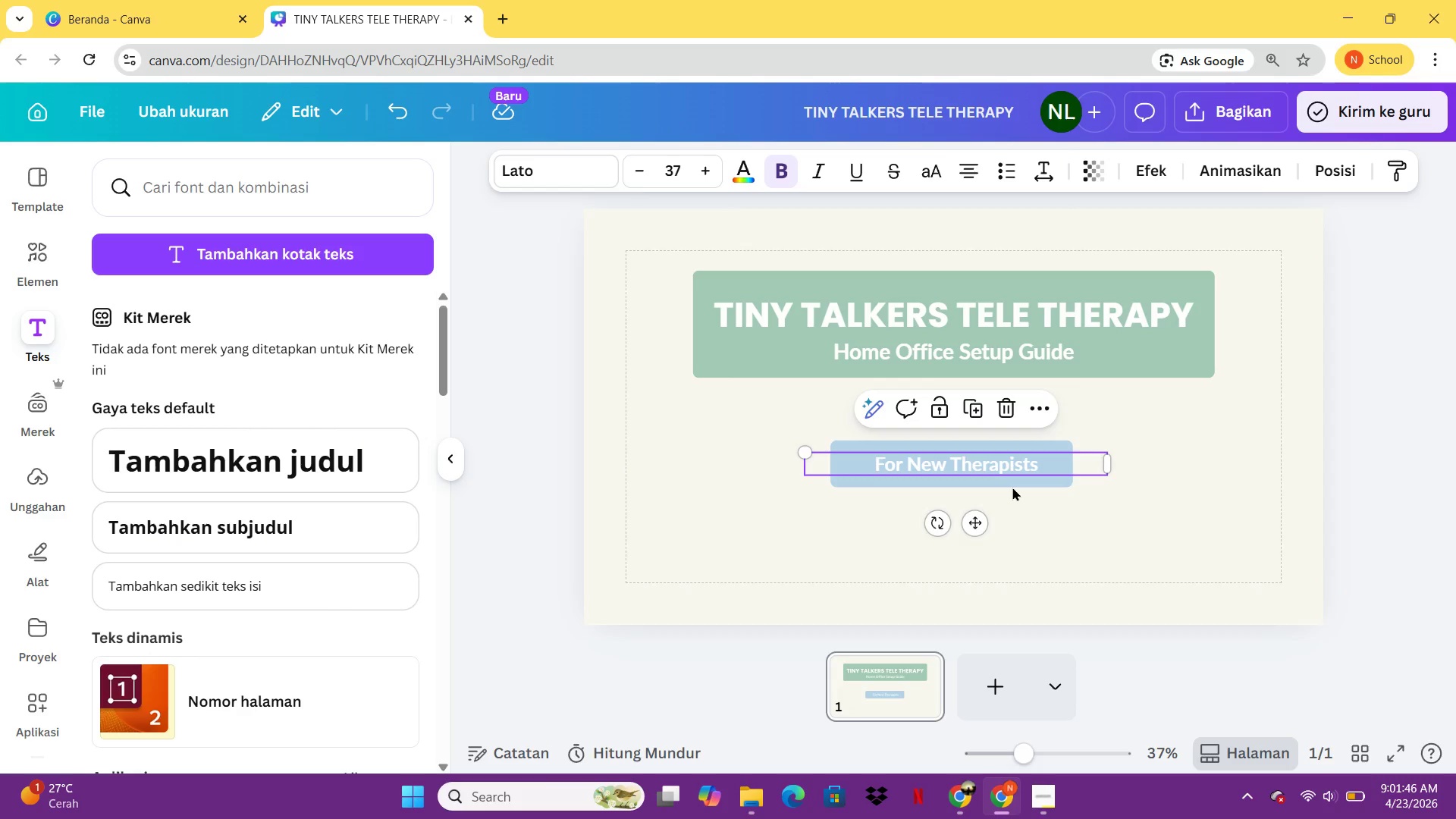 
left_click([1069, 522])
 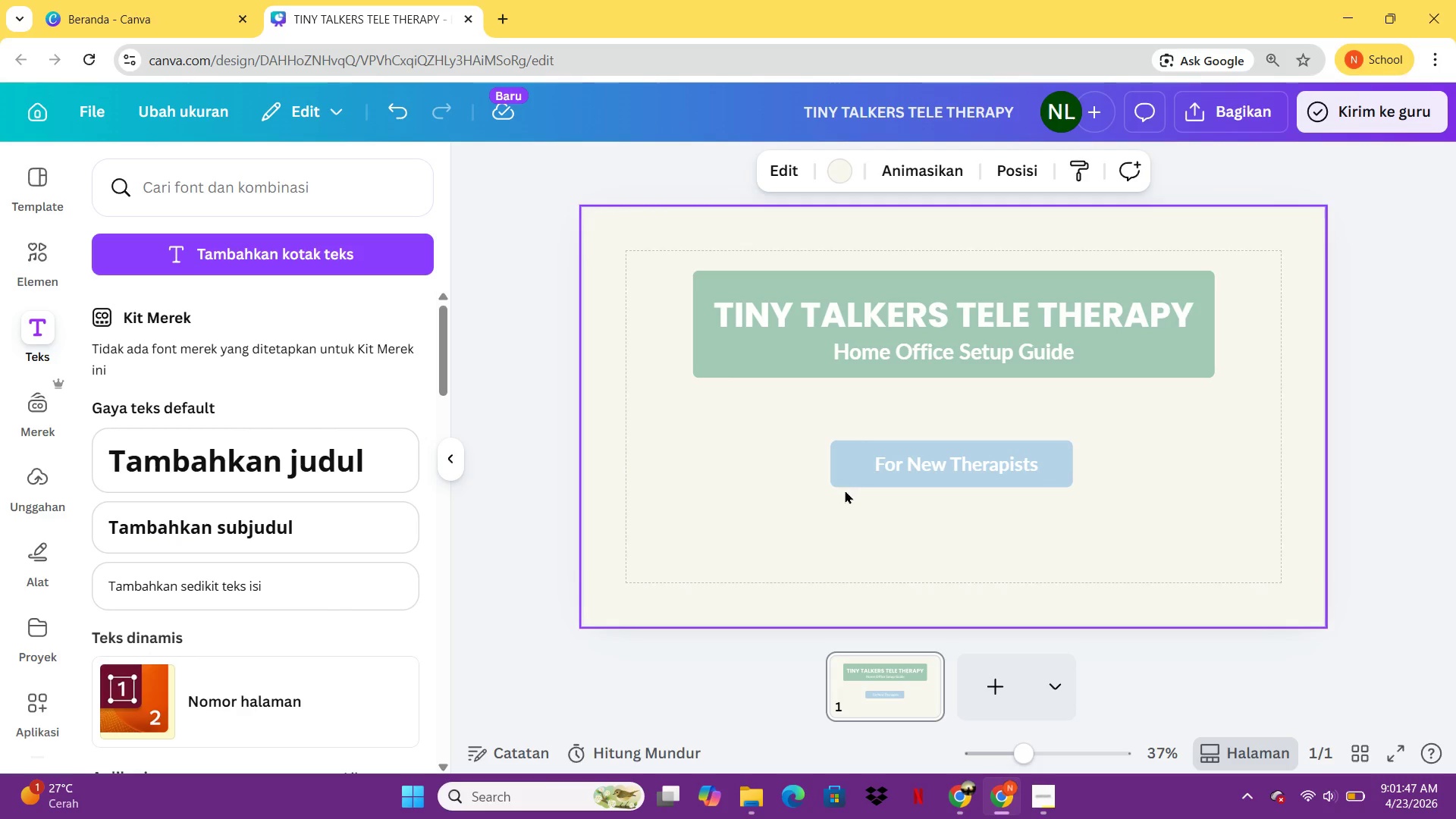 
left_click_drag(start_coordinate=[824, 510], to_coordinate=[992, 463])
 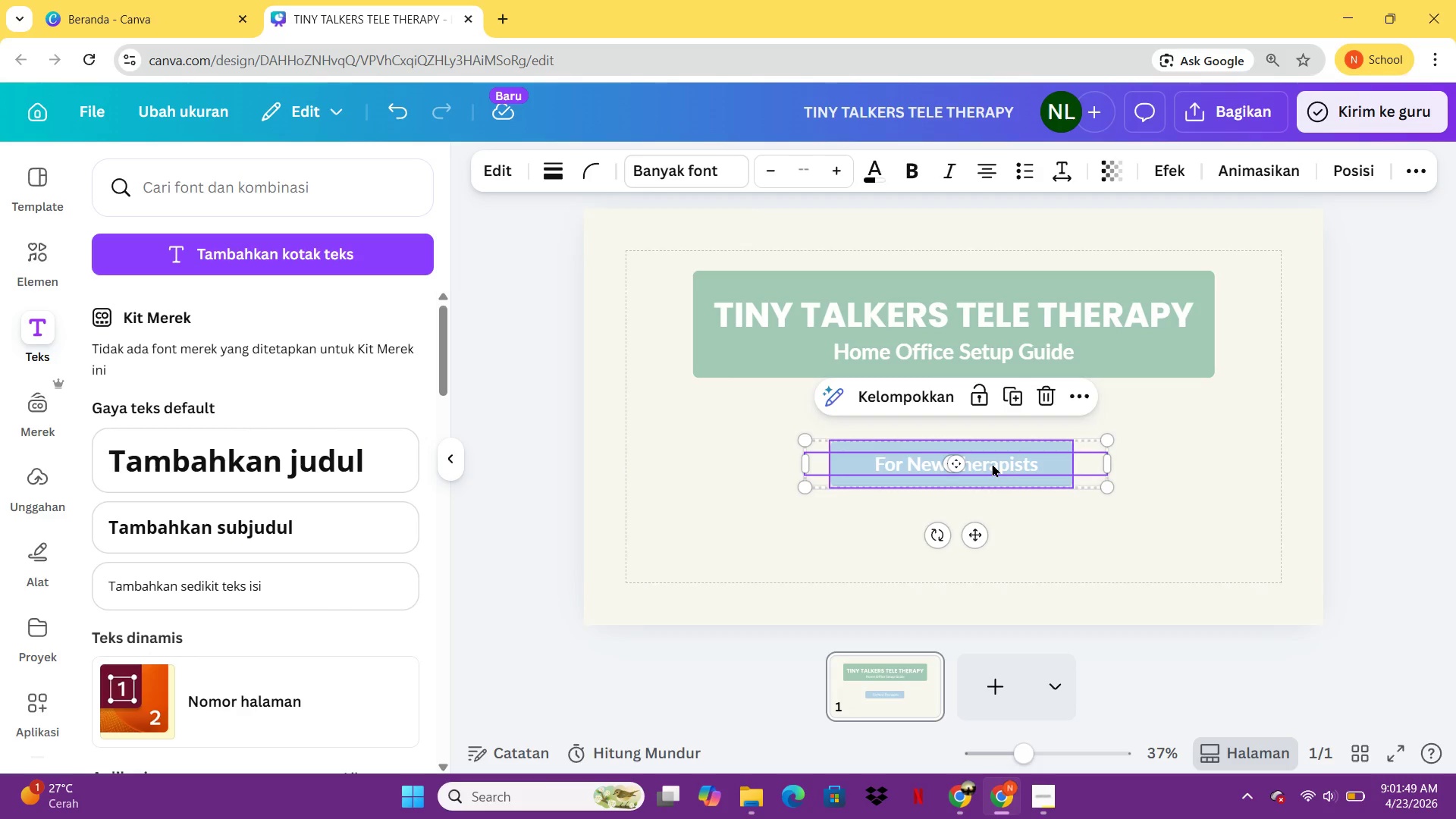 
key(Control+G)
 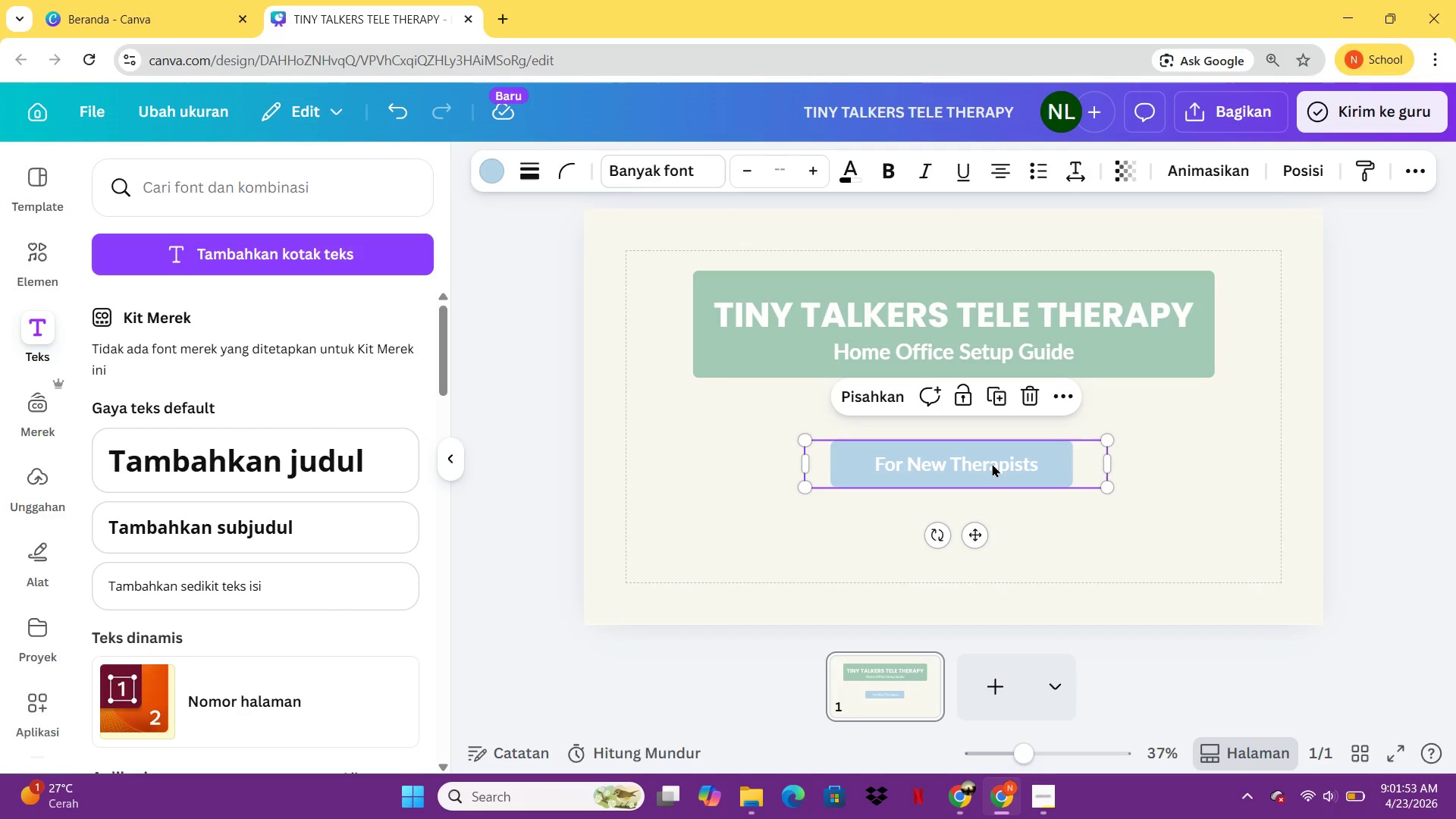 
wait(5.55)
 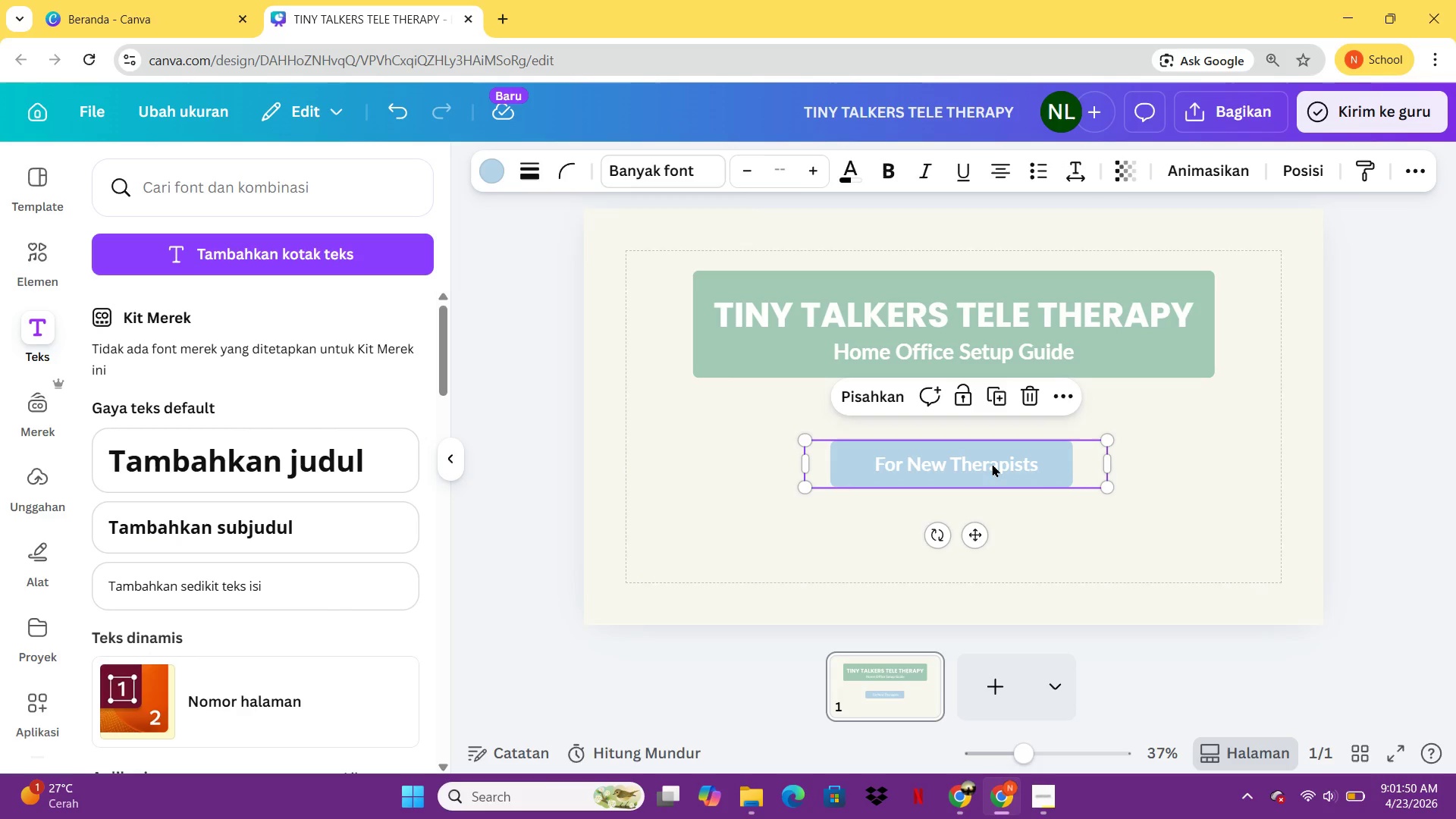 
left_click([1141, 526])
 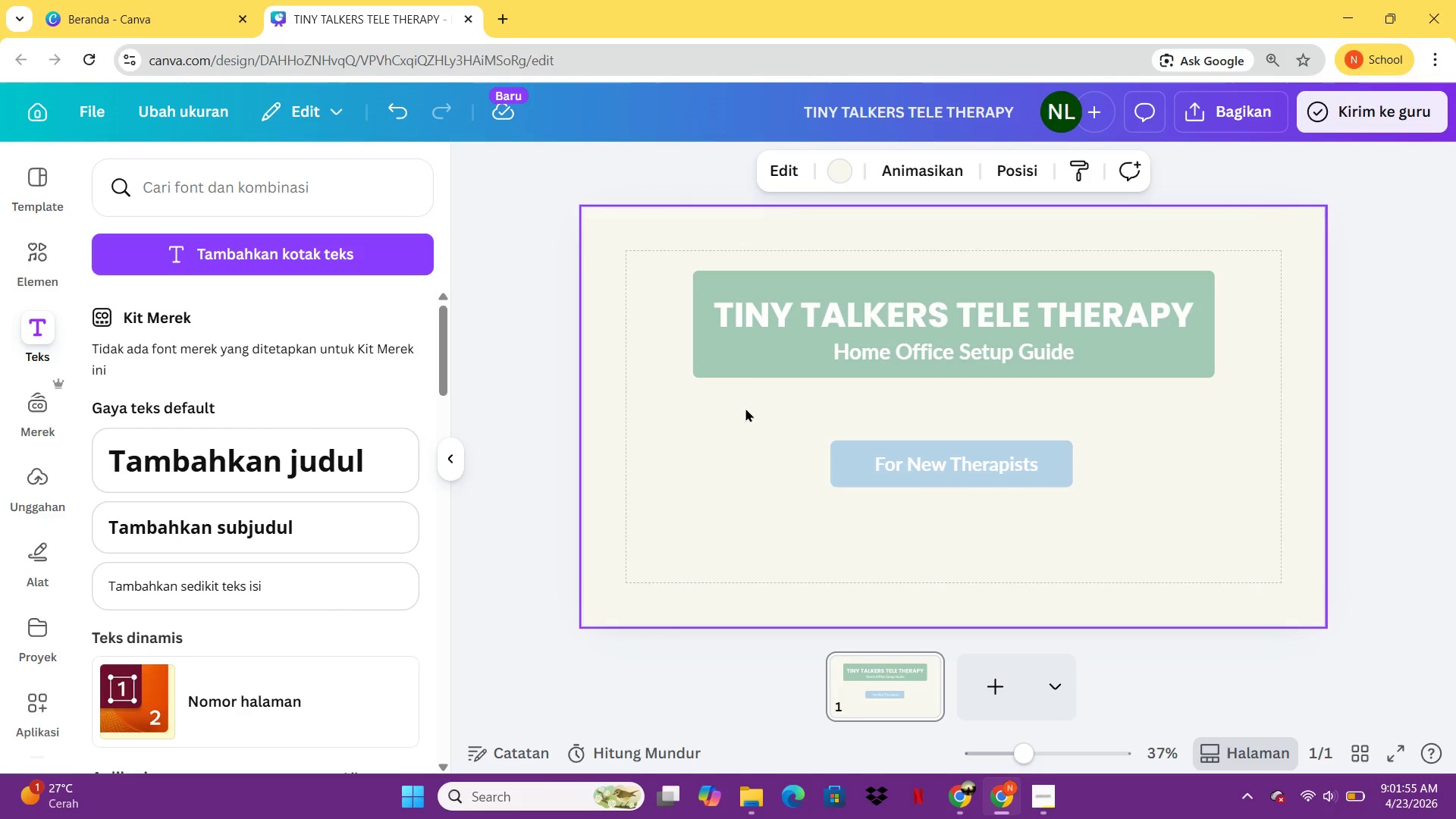 
left_click_drag(start_coordinate=[714, 405], to_coordinate=[1004, 319])
 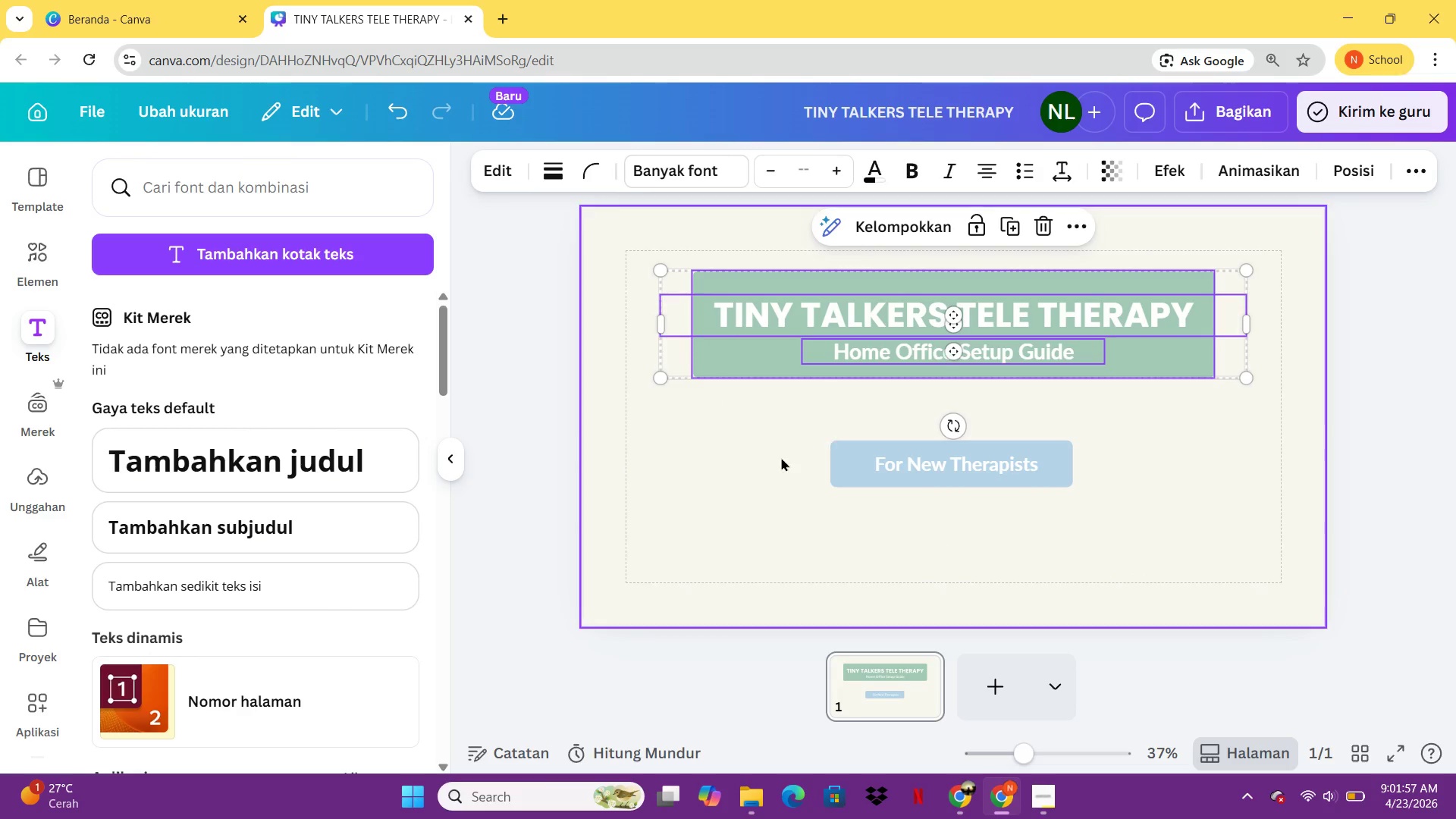 
left_click([768, 466])
 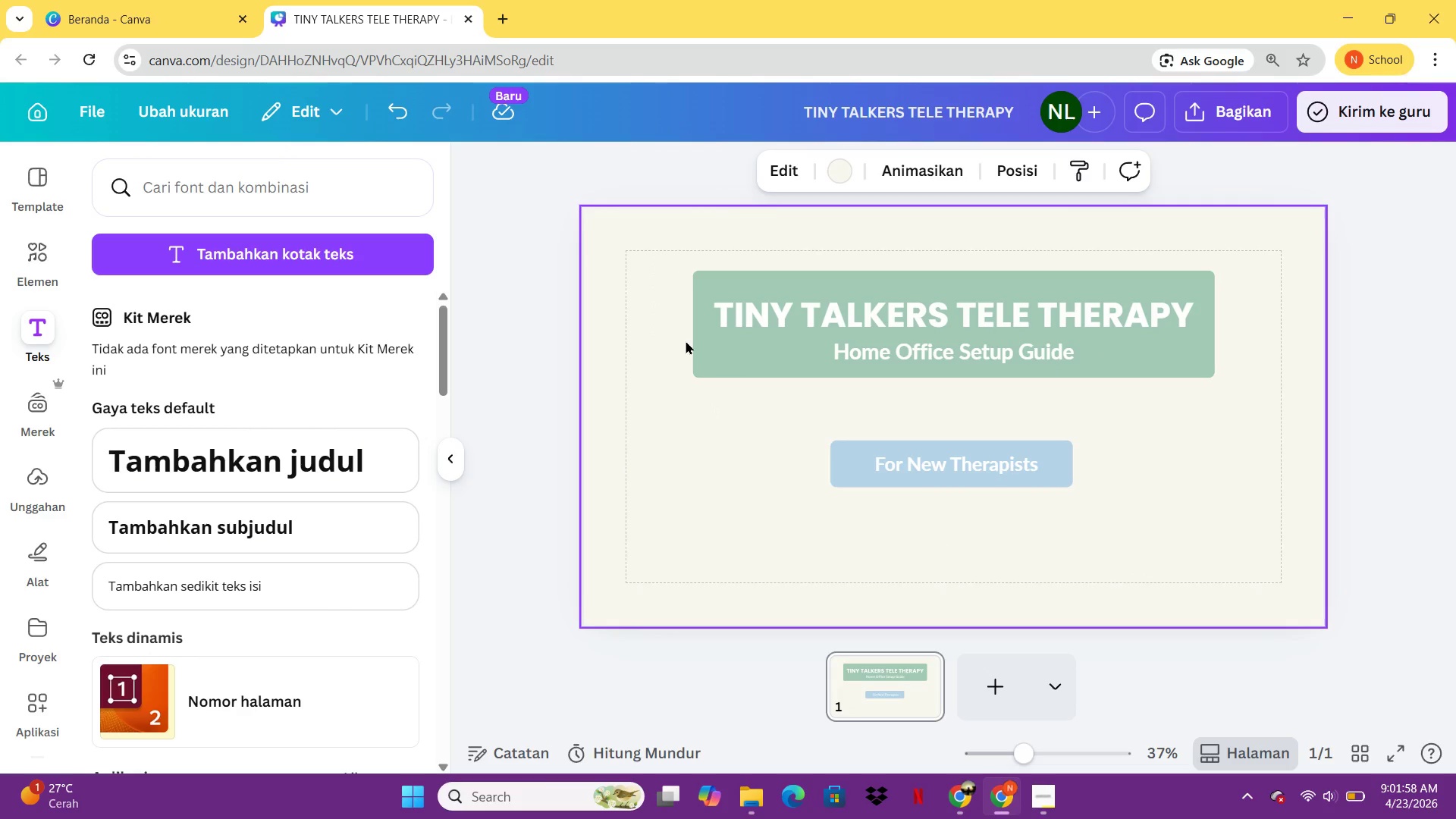 
double_click([697, 342])
 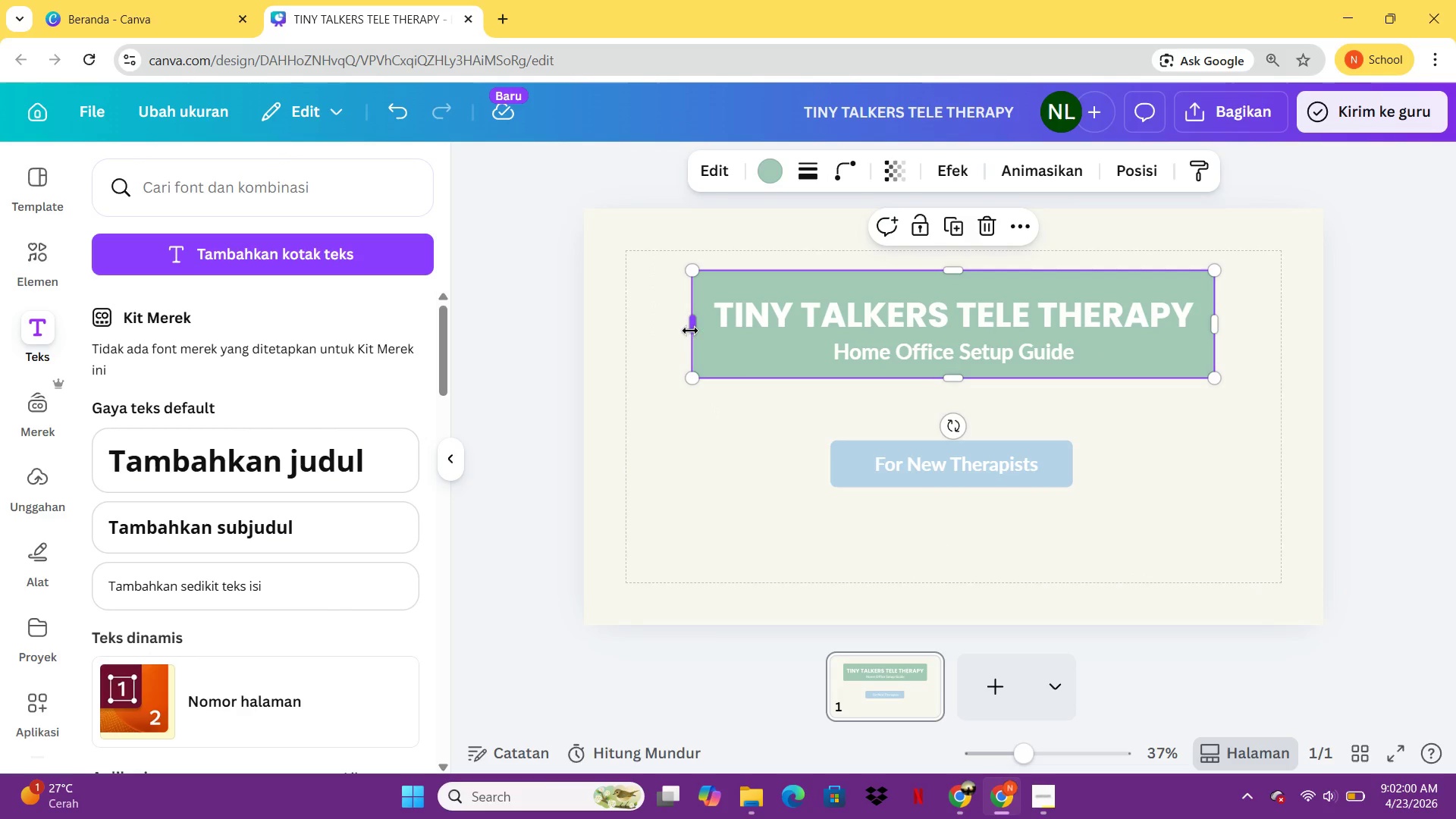 
hold_key(key=ShiftLeft, duration=2.12)
left_click_drag(start_coordinate=[690, 331], to_coordinate=[667, 331])
 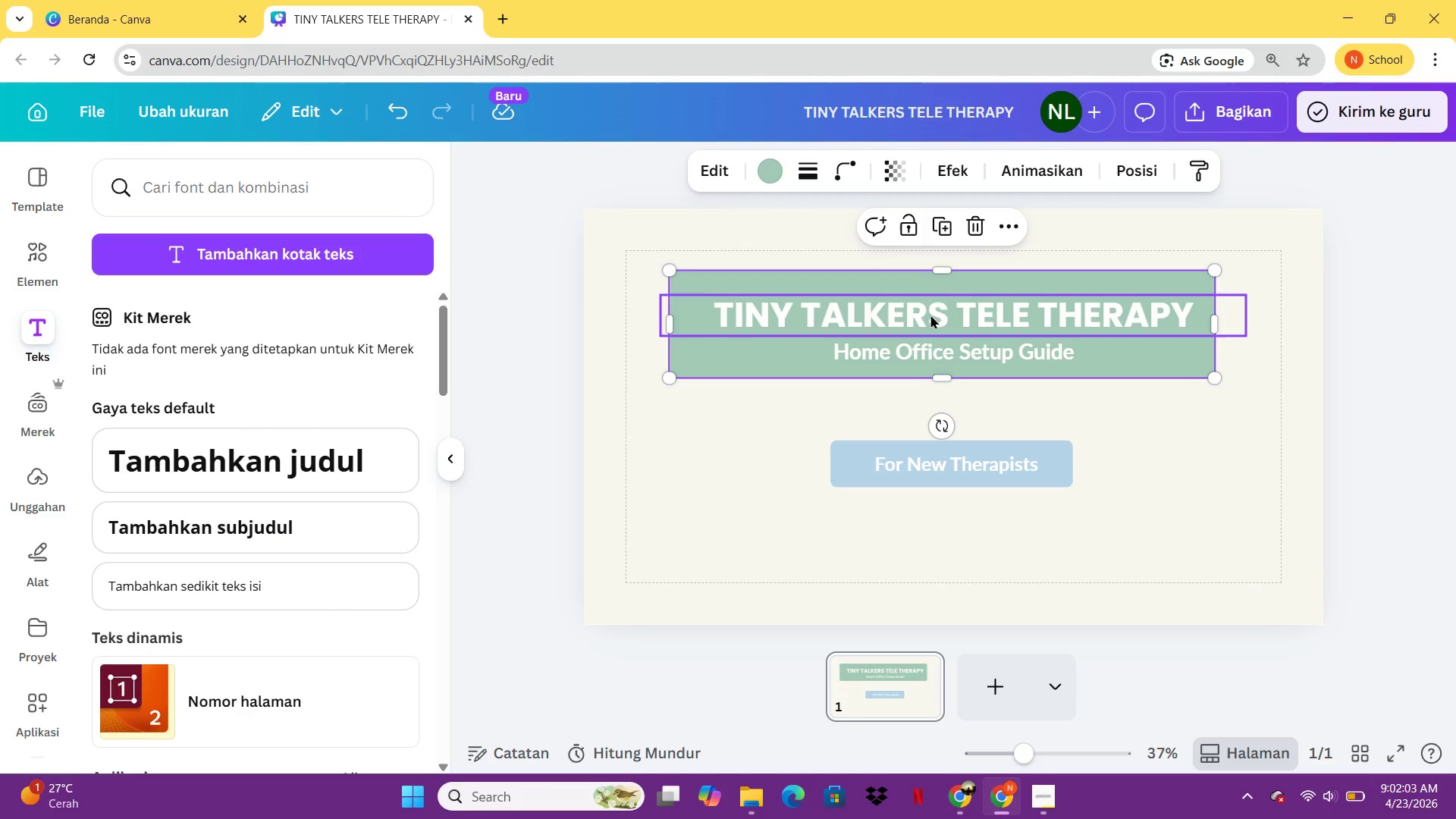 
left_click_drag(start_coordinate=[934, 315], to_coordinate=[935, 310])
 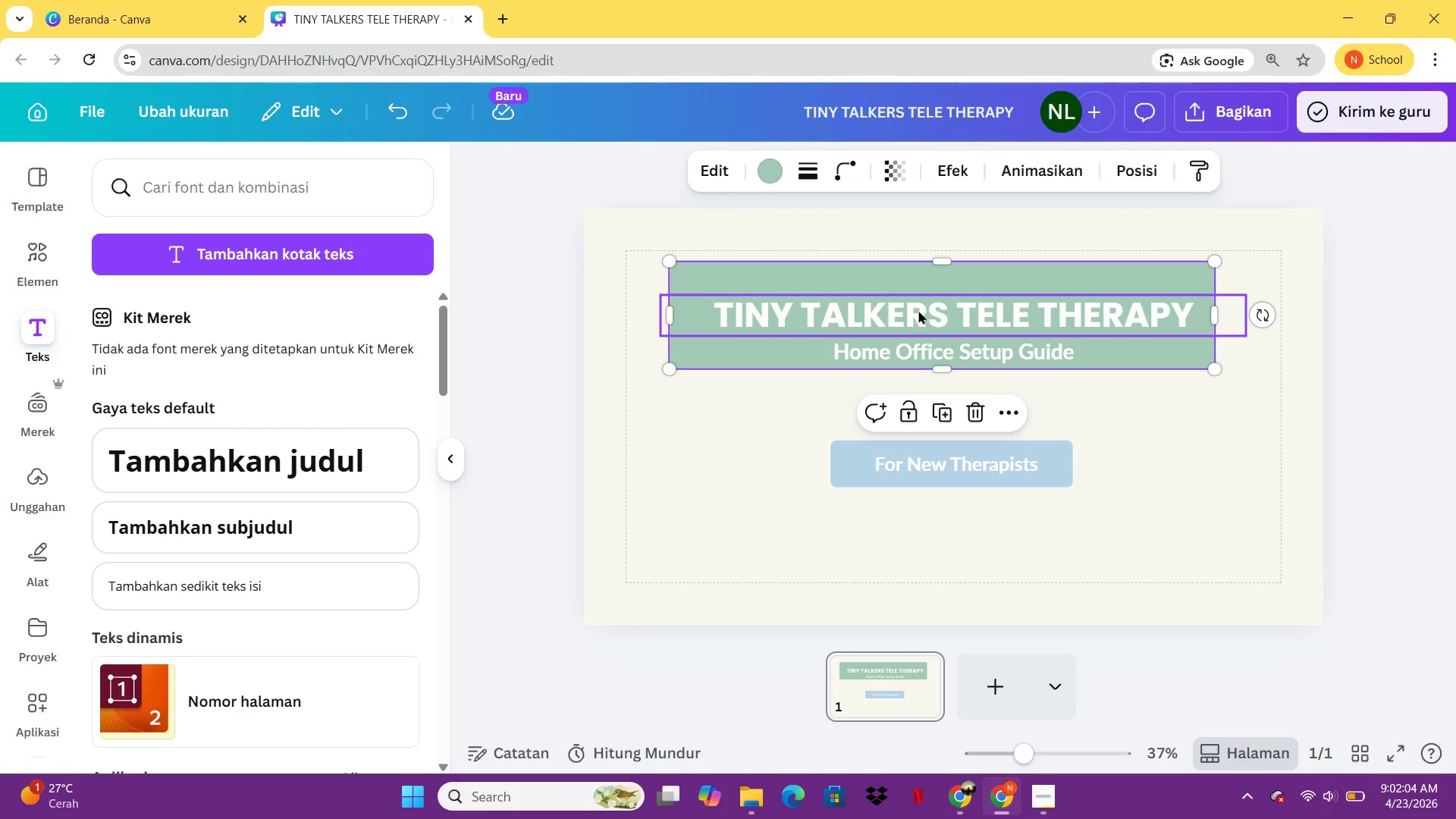 
left_click_drag(start_coordinate=[918, 310], to_coordinate=[929, 321])
 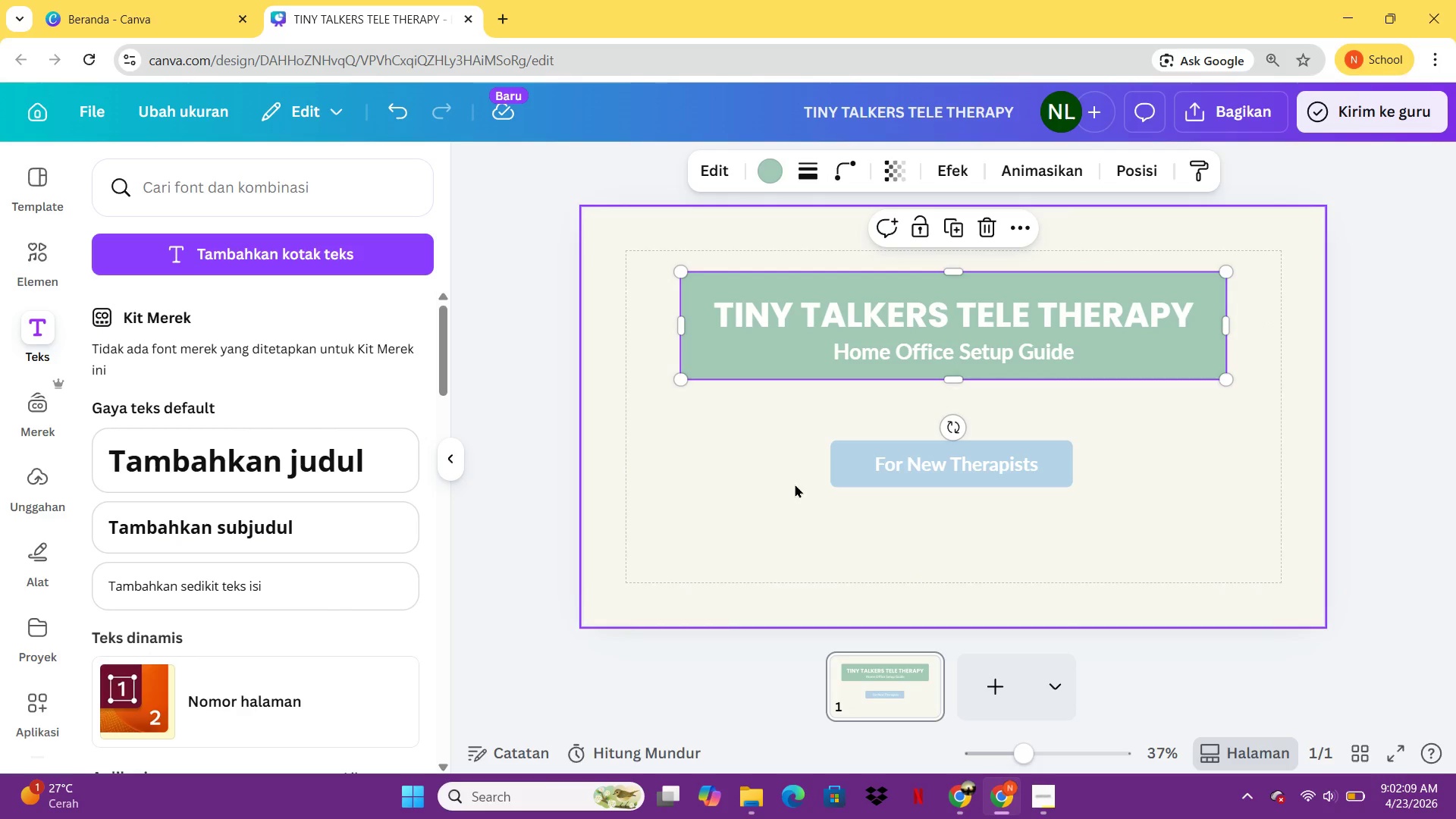 
left_click([795, 486])
 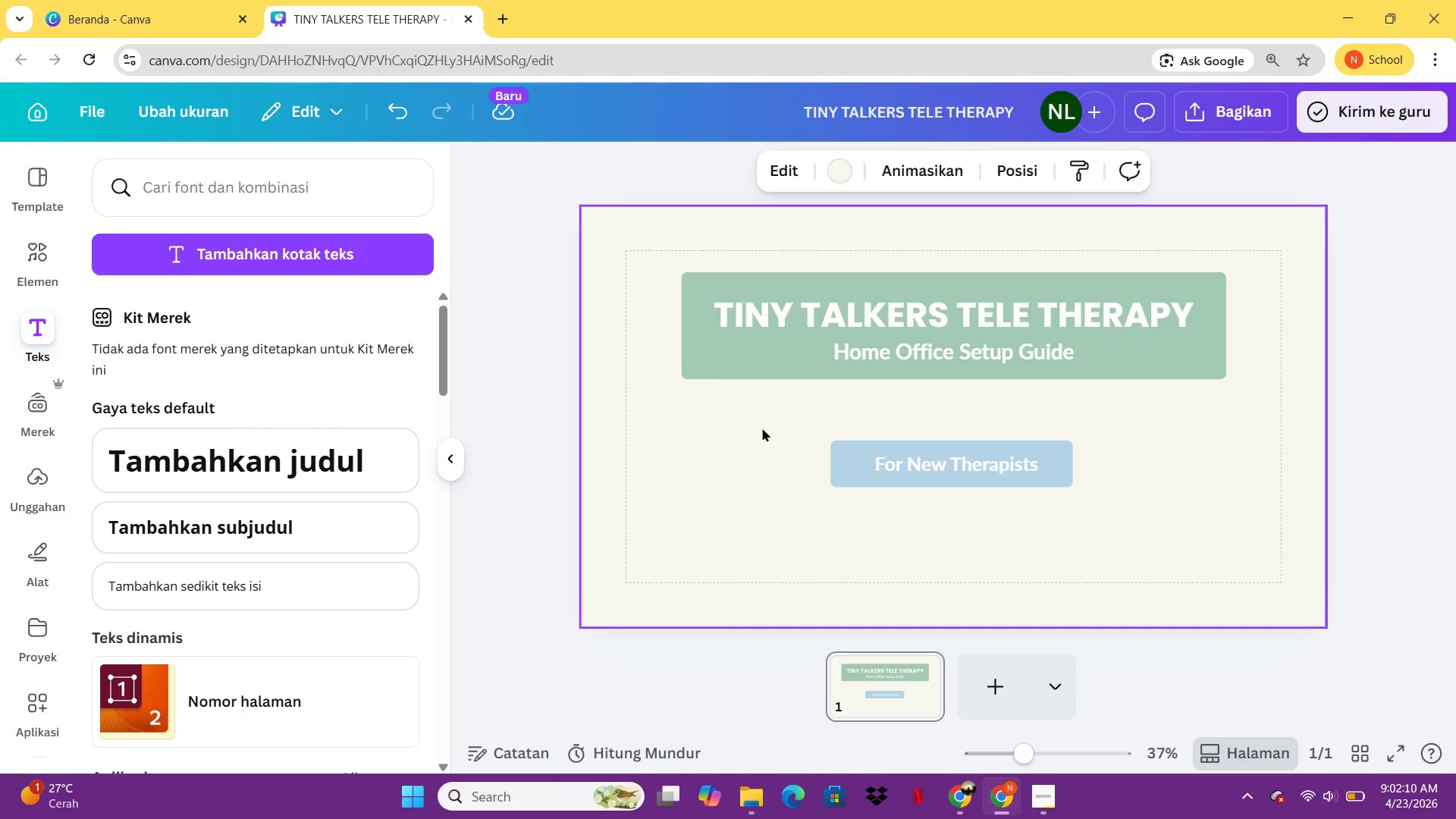 
left_click_drag(start_coordinate=[673, 404], to_coordinate=[1024, 311])
 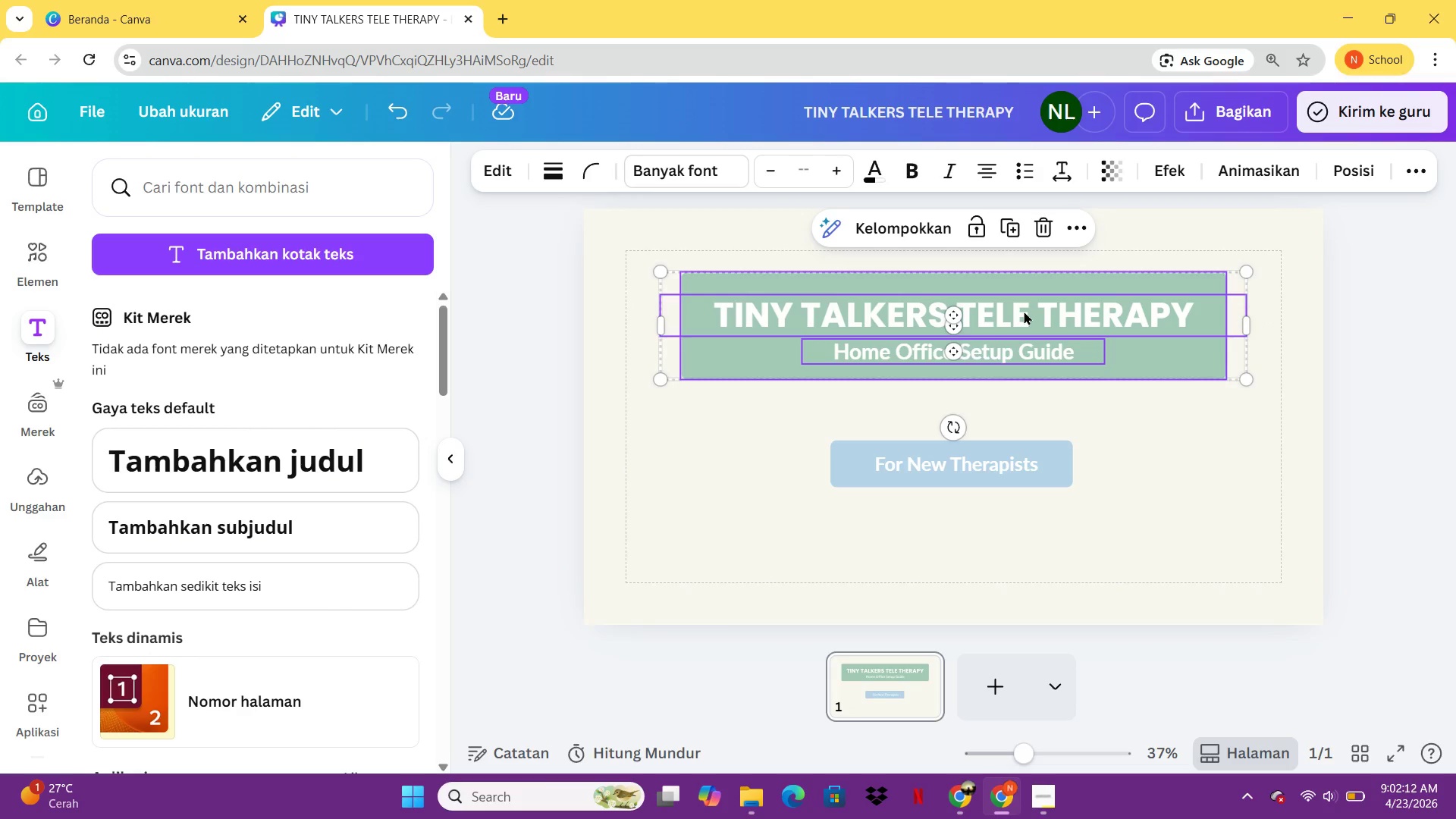 
key(Control+G)
 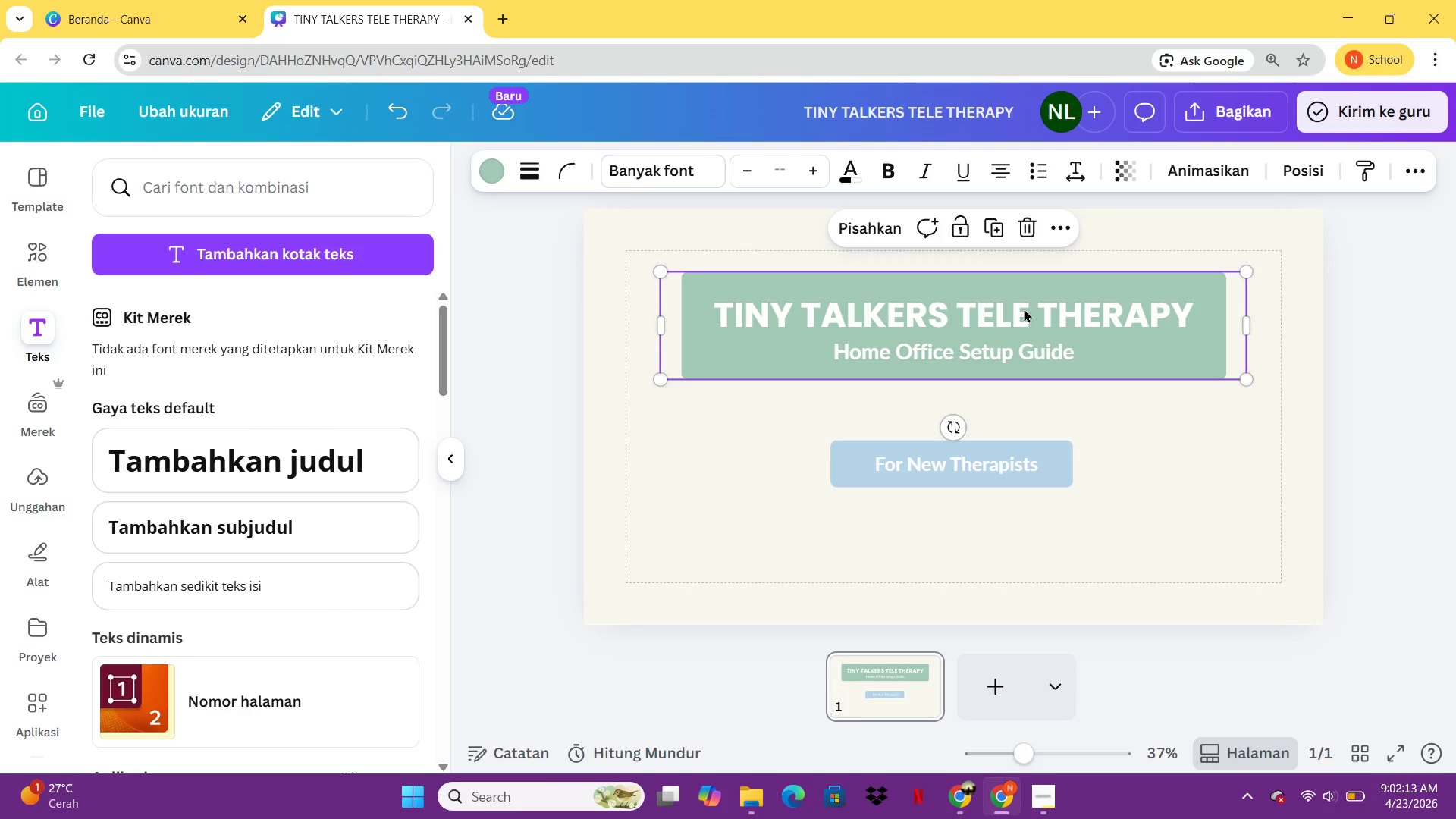 
left_click_drag(start_coordinate=[1024, 309], to_coordinate=[1028, 328])
 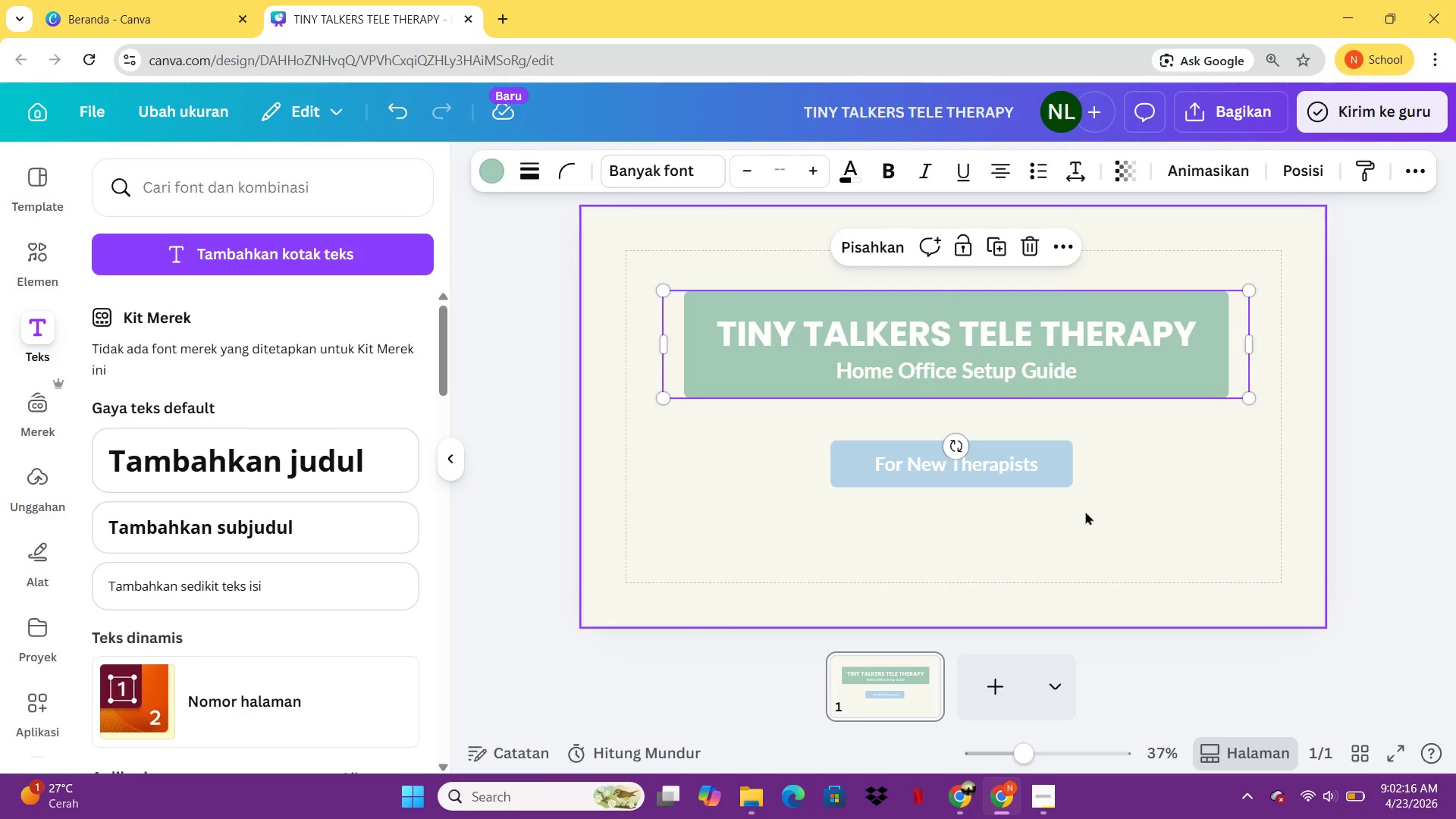 
left_click([1104, 529])
 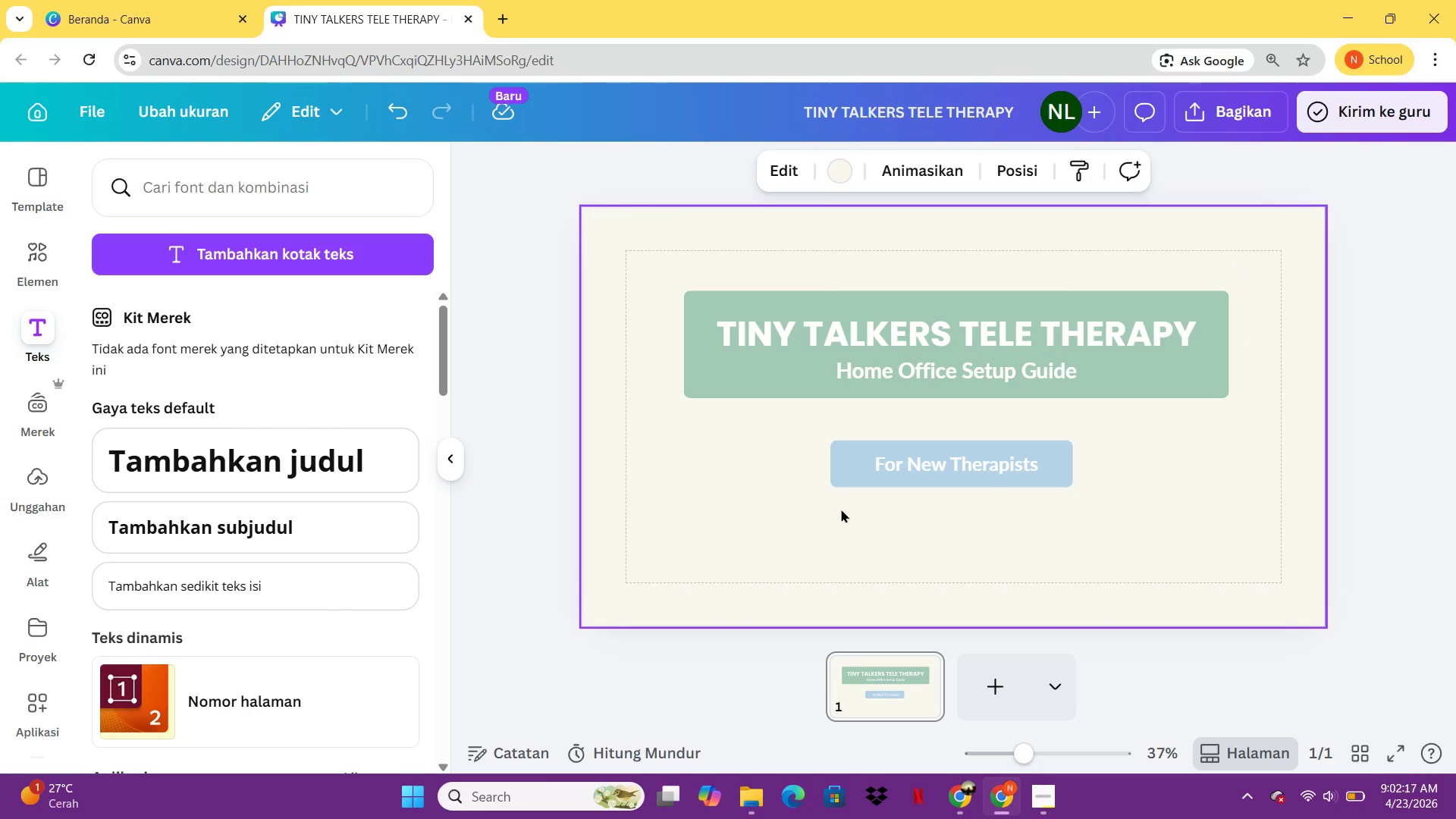 
left_click_drag(start_coordinate=[839, 509], to_coordinate=[941, 458])
 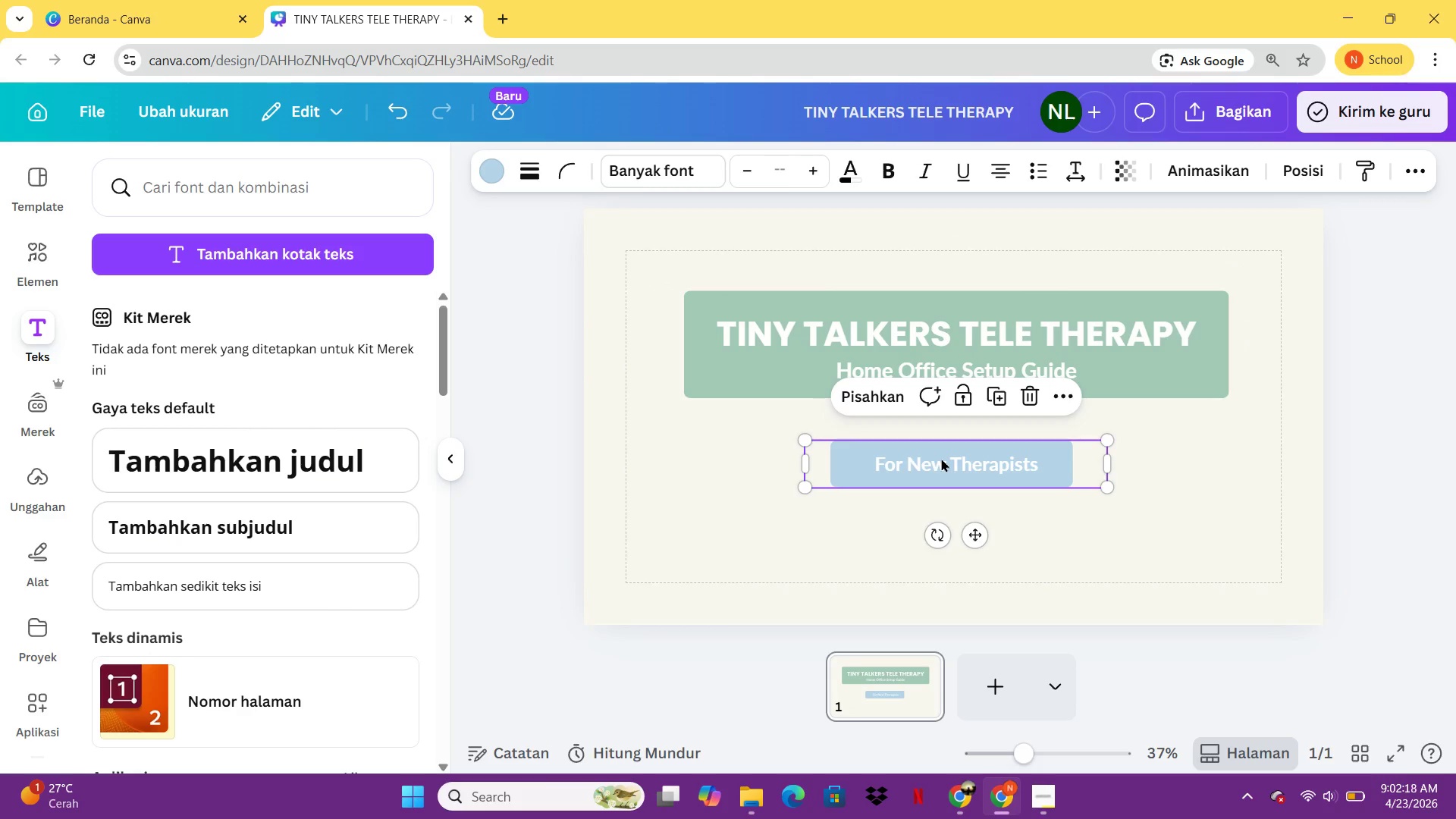 
left_click_drag(start_coordinate=[941, 458], to_coordinate=[940, 435])
 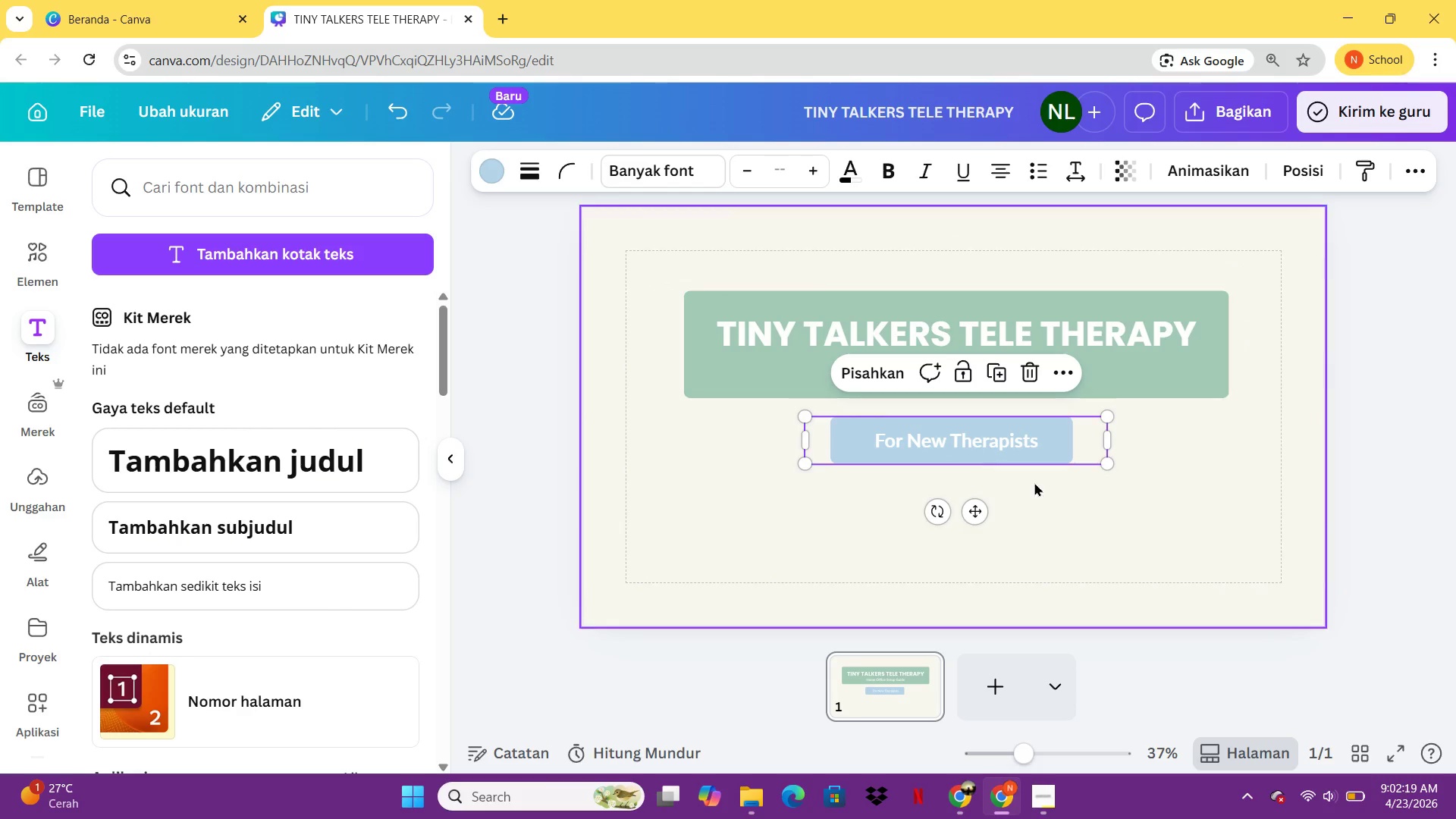 
left_click([1039, 484])
 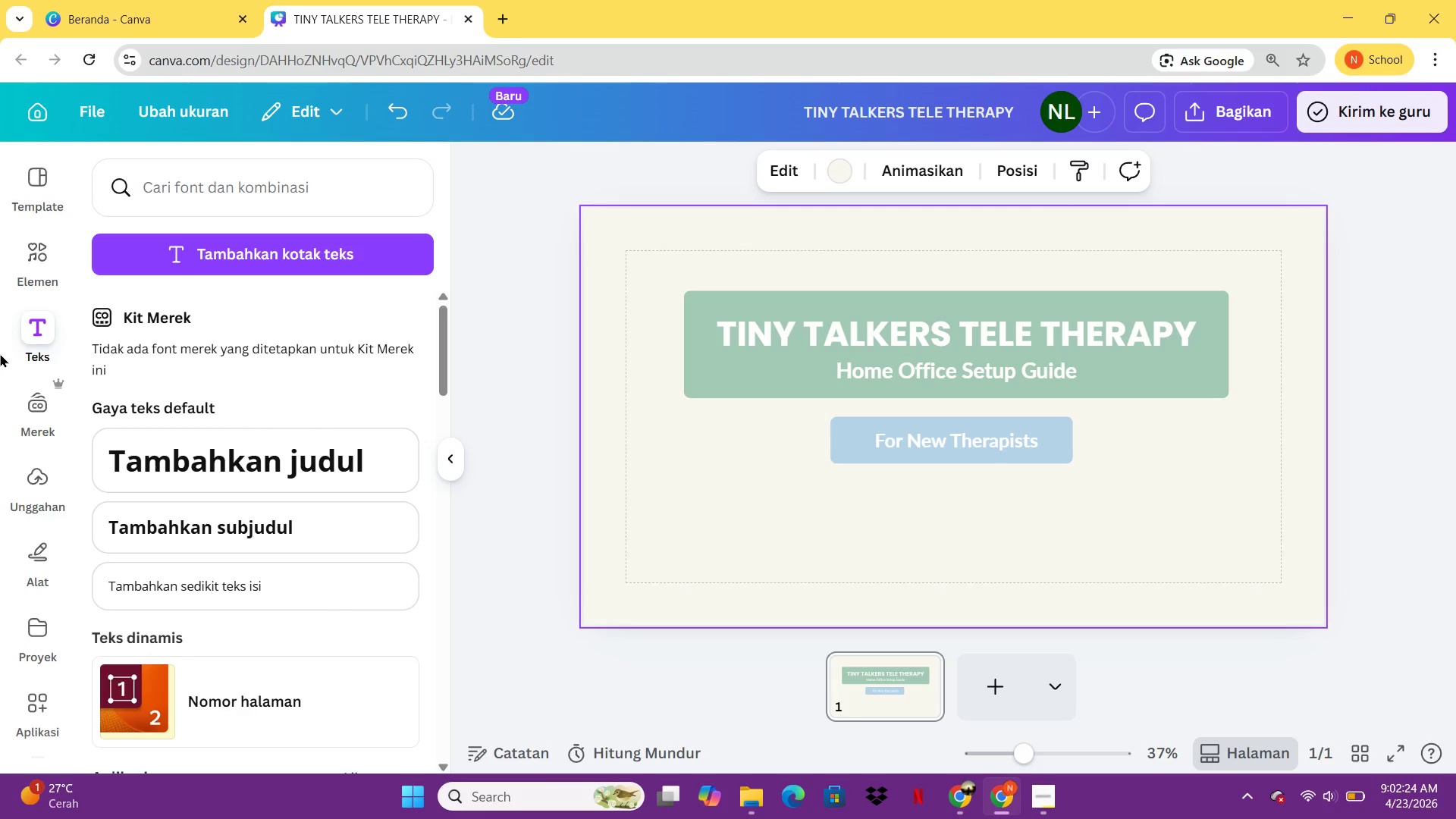 
wait(10.28)
 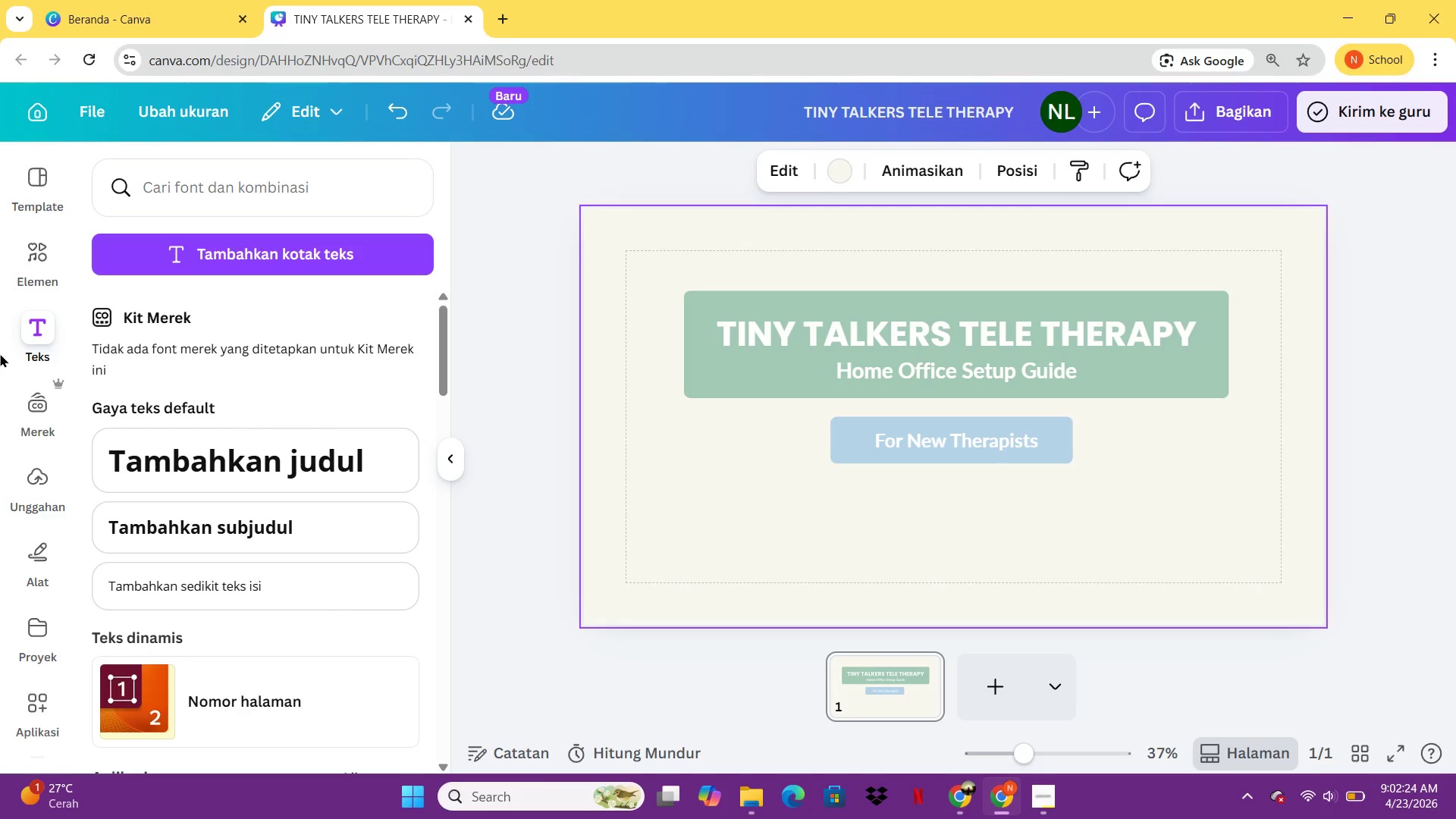 
left_click([27, 278])
 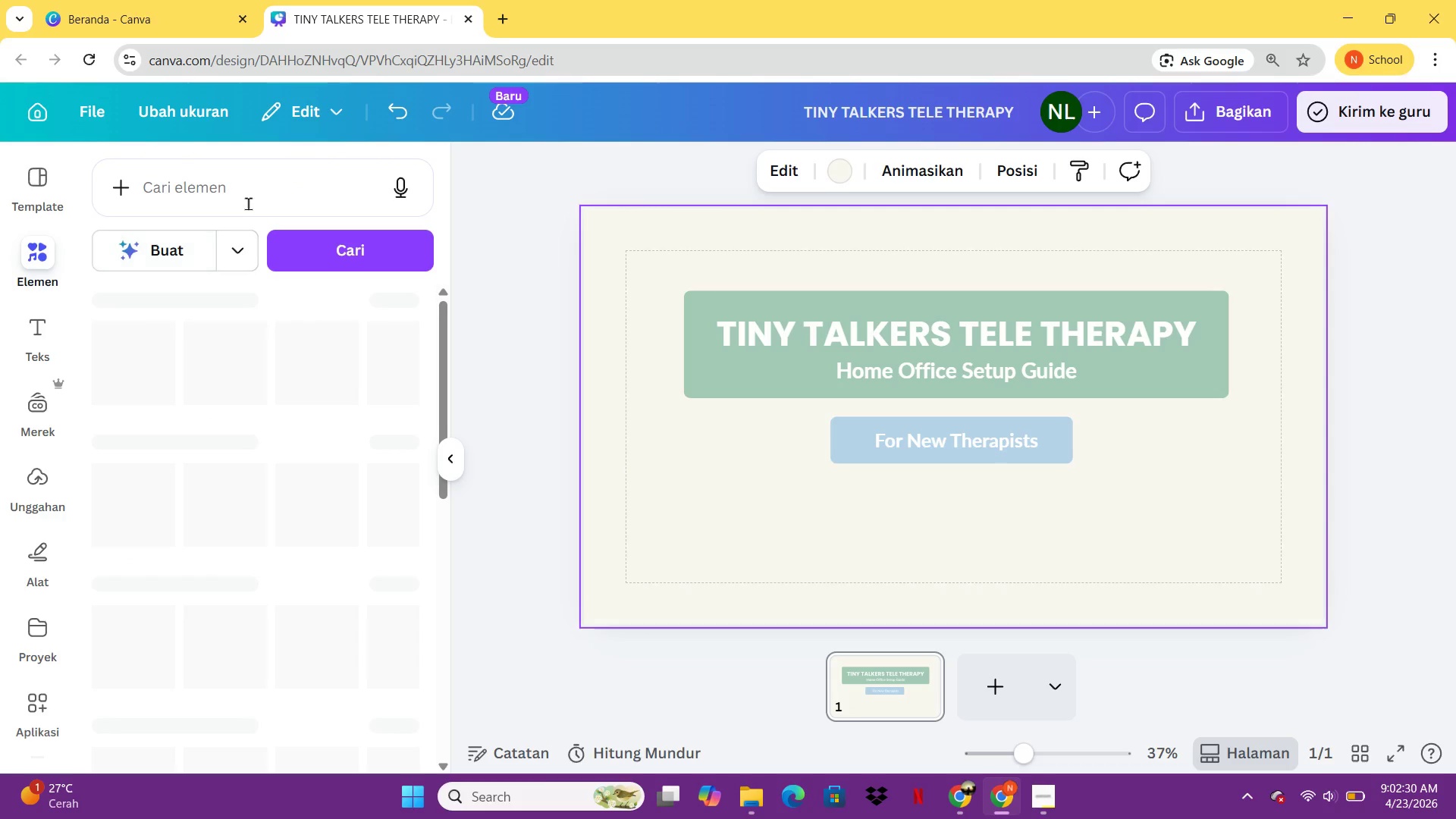 
left_click([249, 202])
 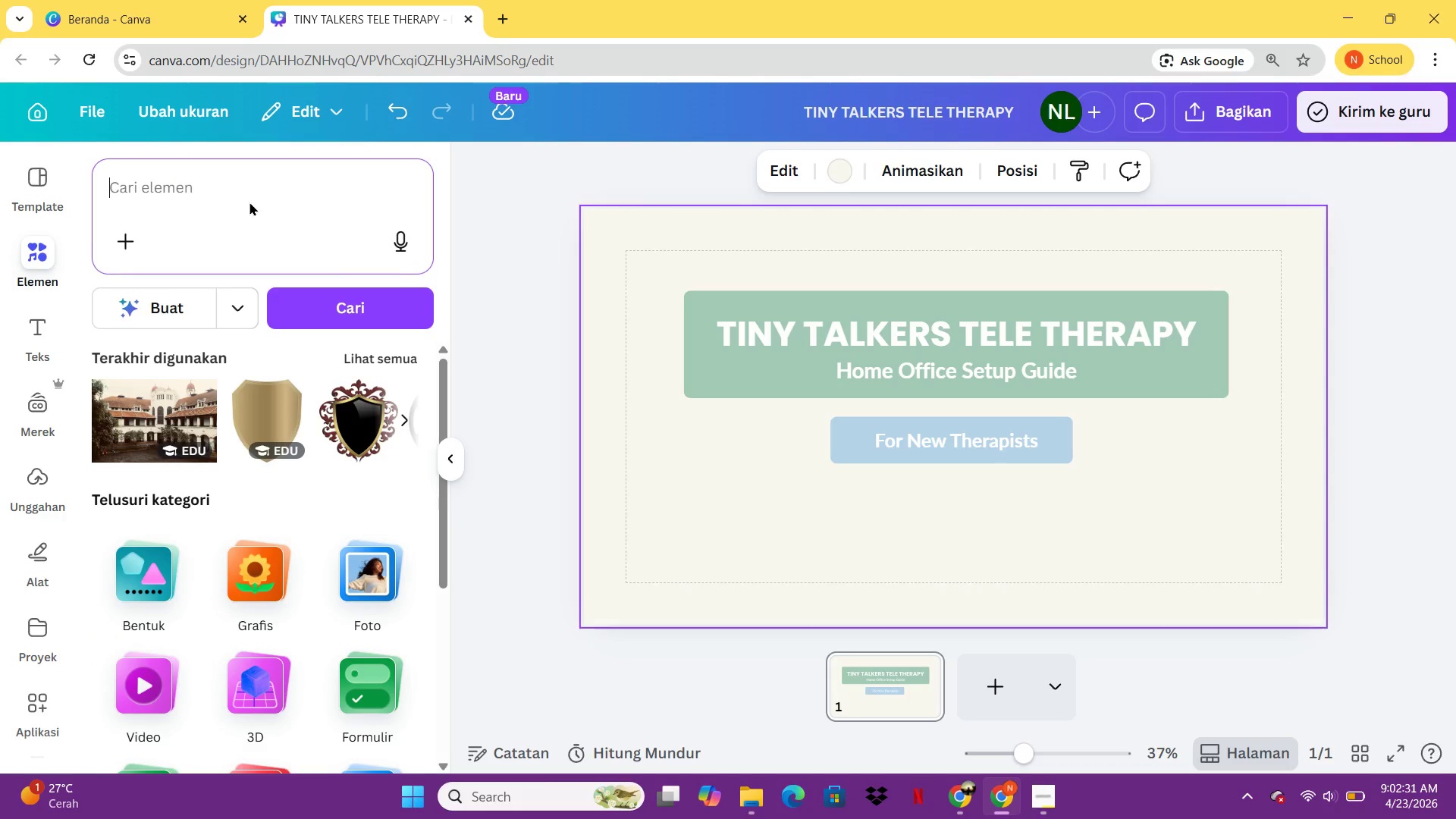 
type(house)
 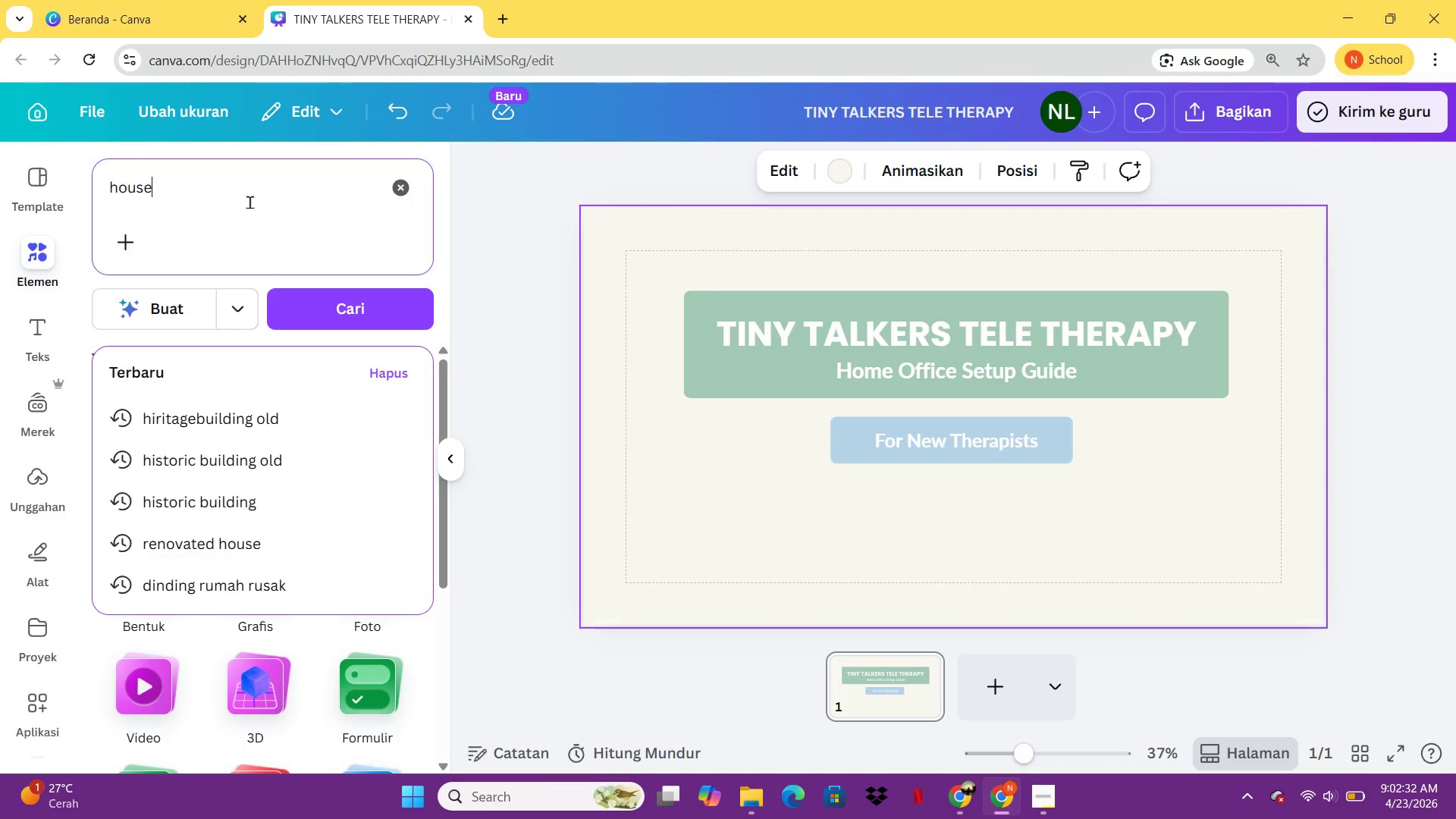 
key(Enter)
 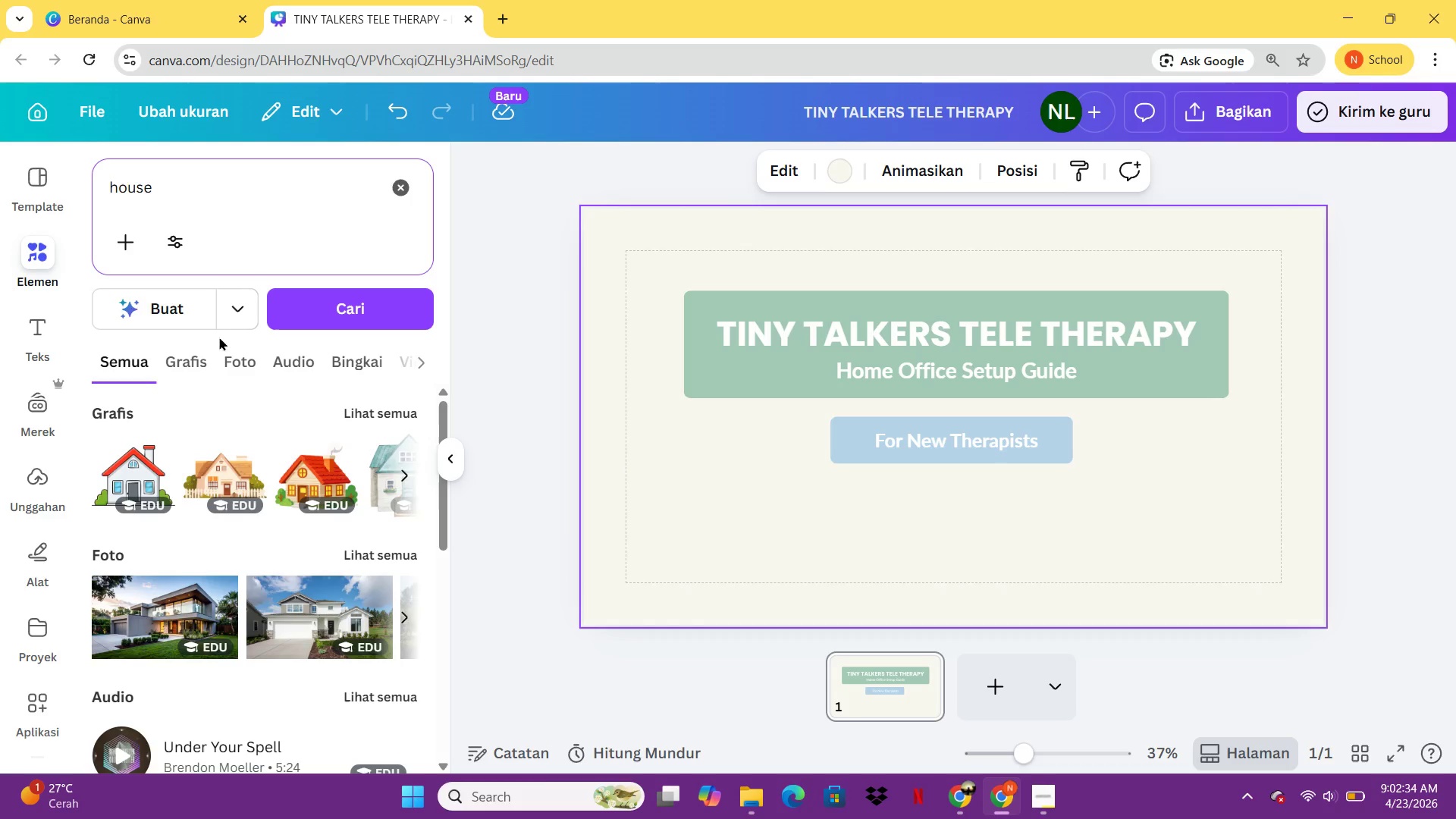 
left_click([195, 356])
 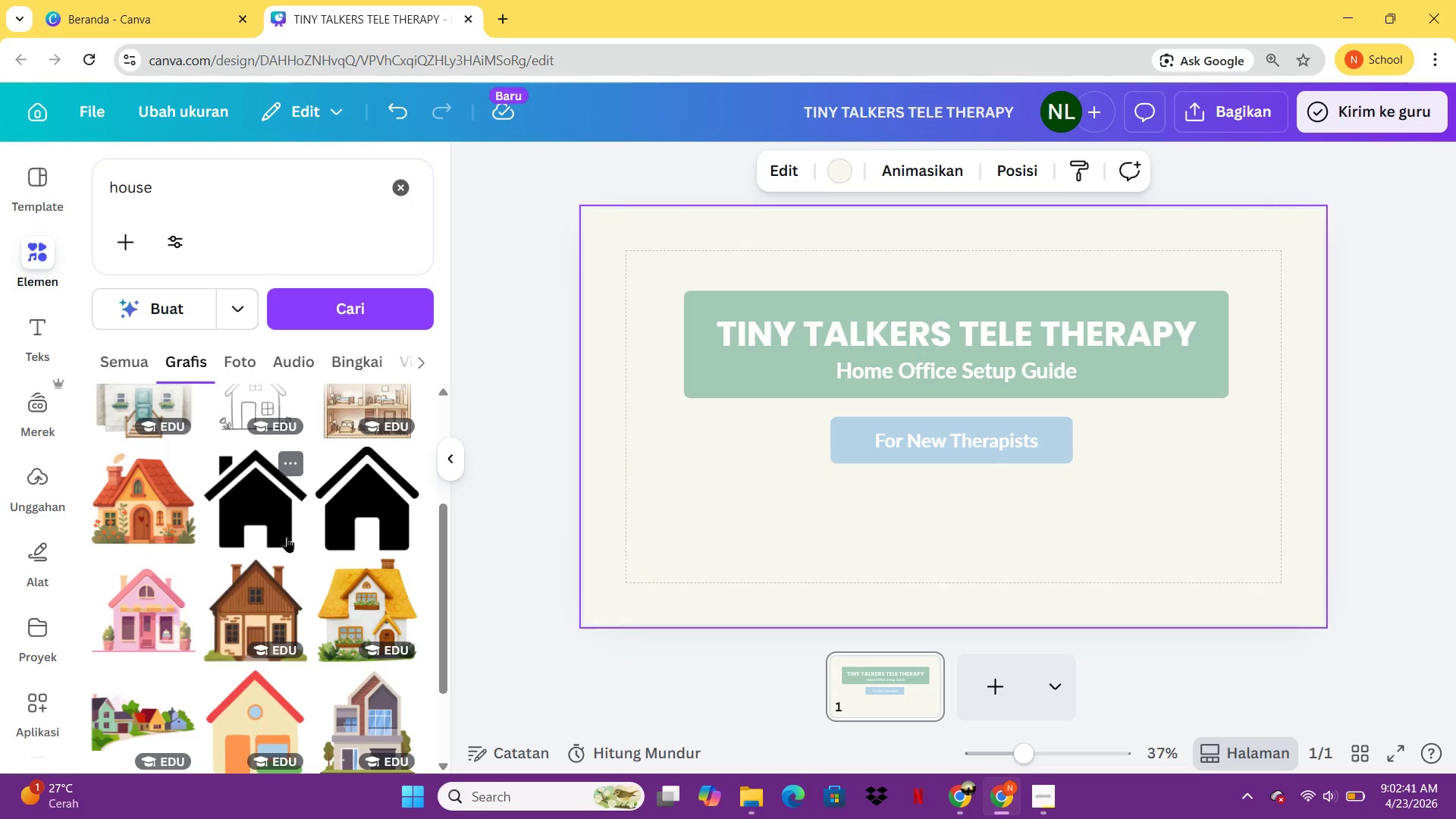 
wait(11.64)
 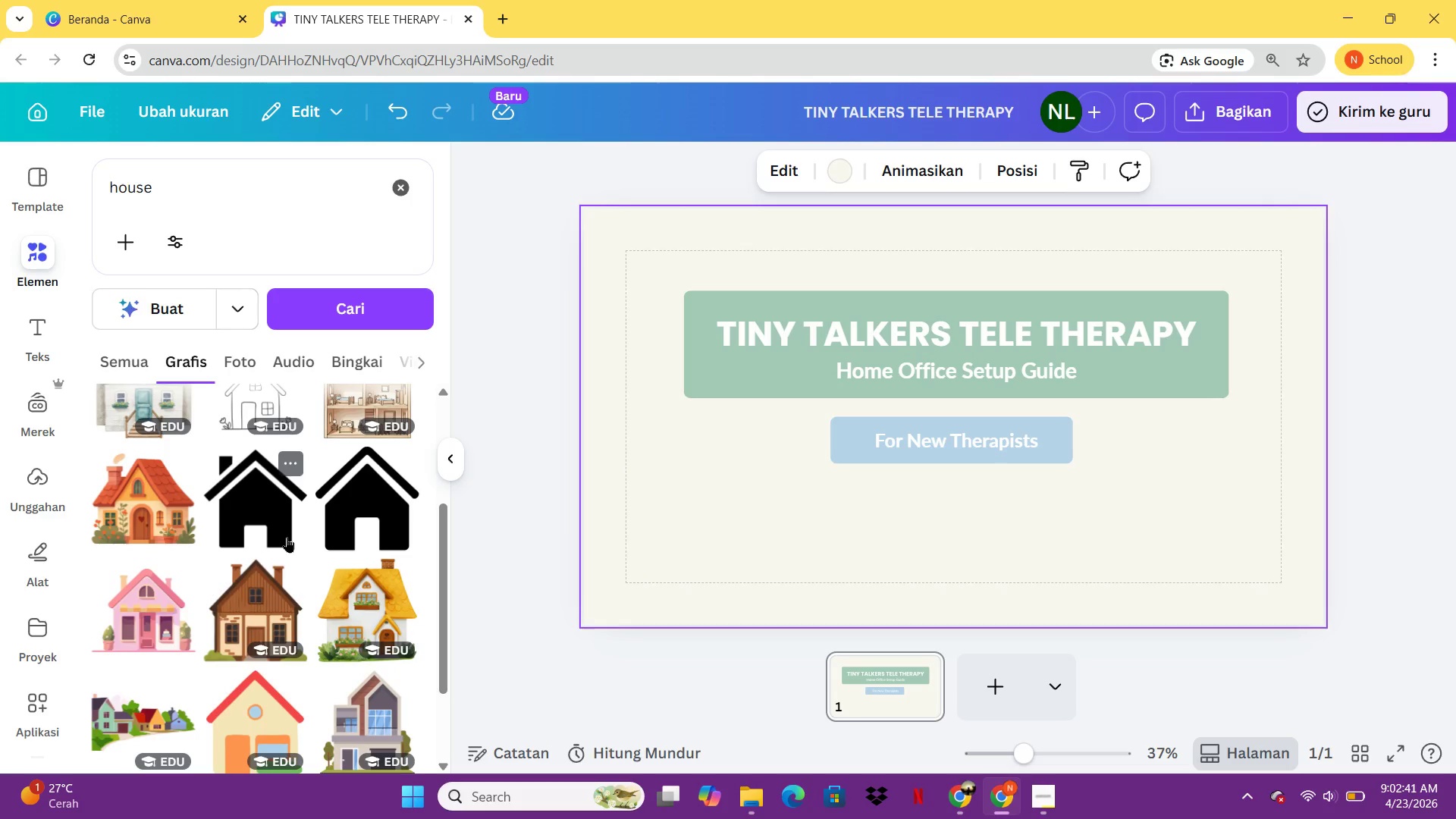 
left_click([226, 366])
 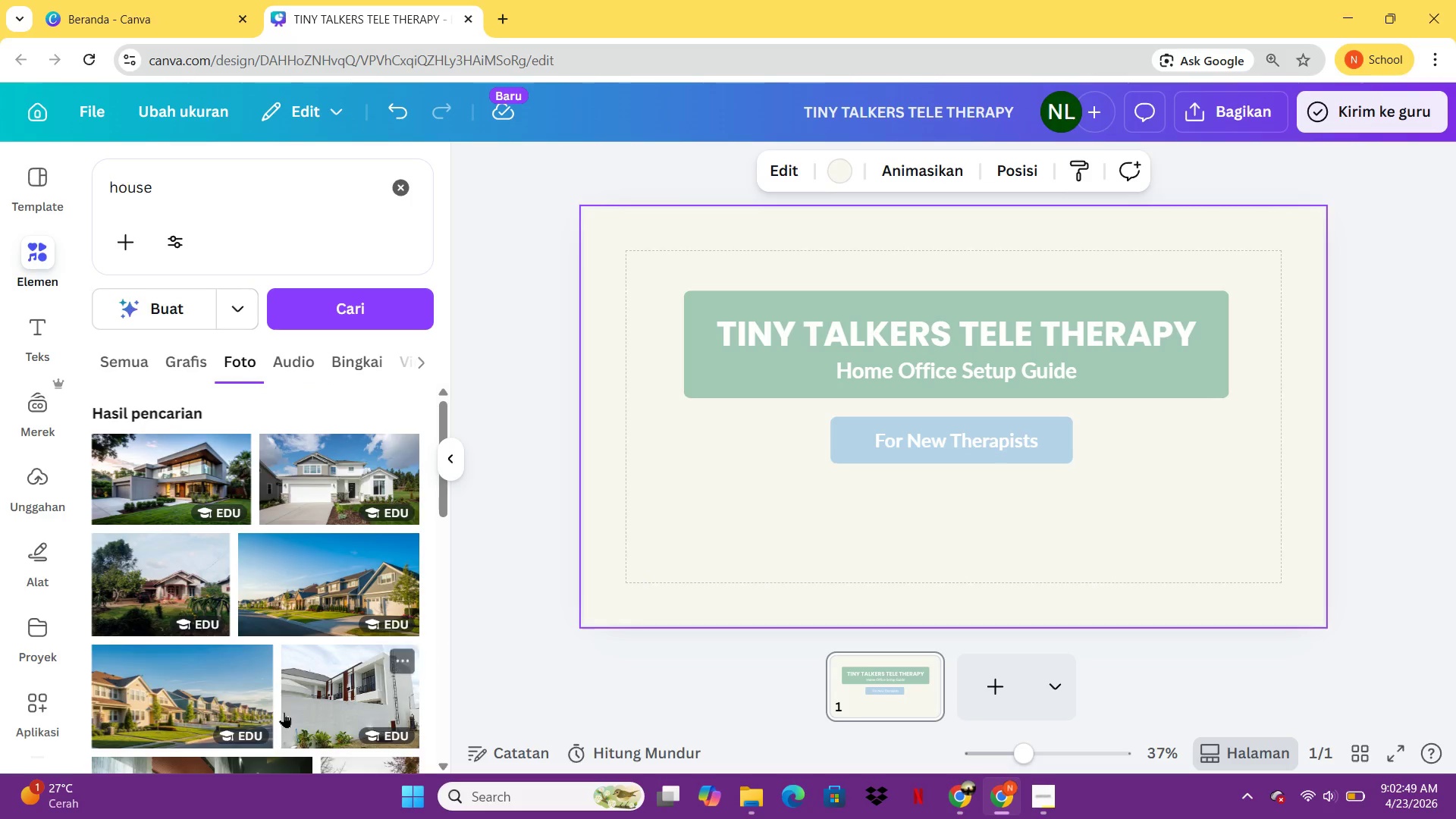 
left_click([179, 357])
 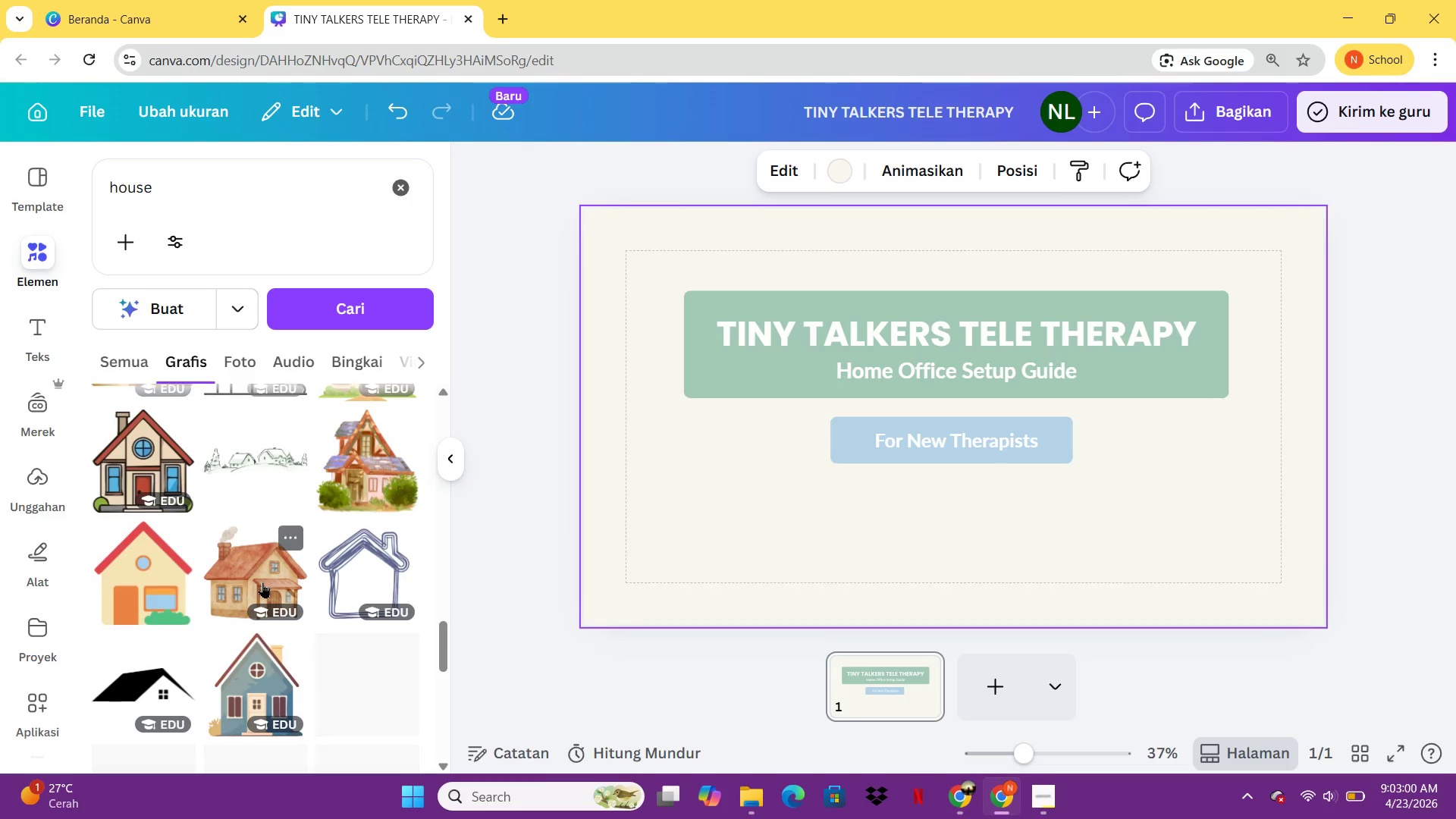 
wait(15.09)
 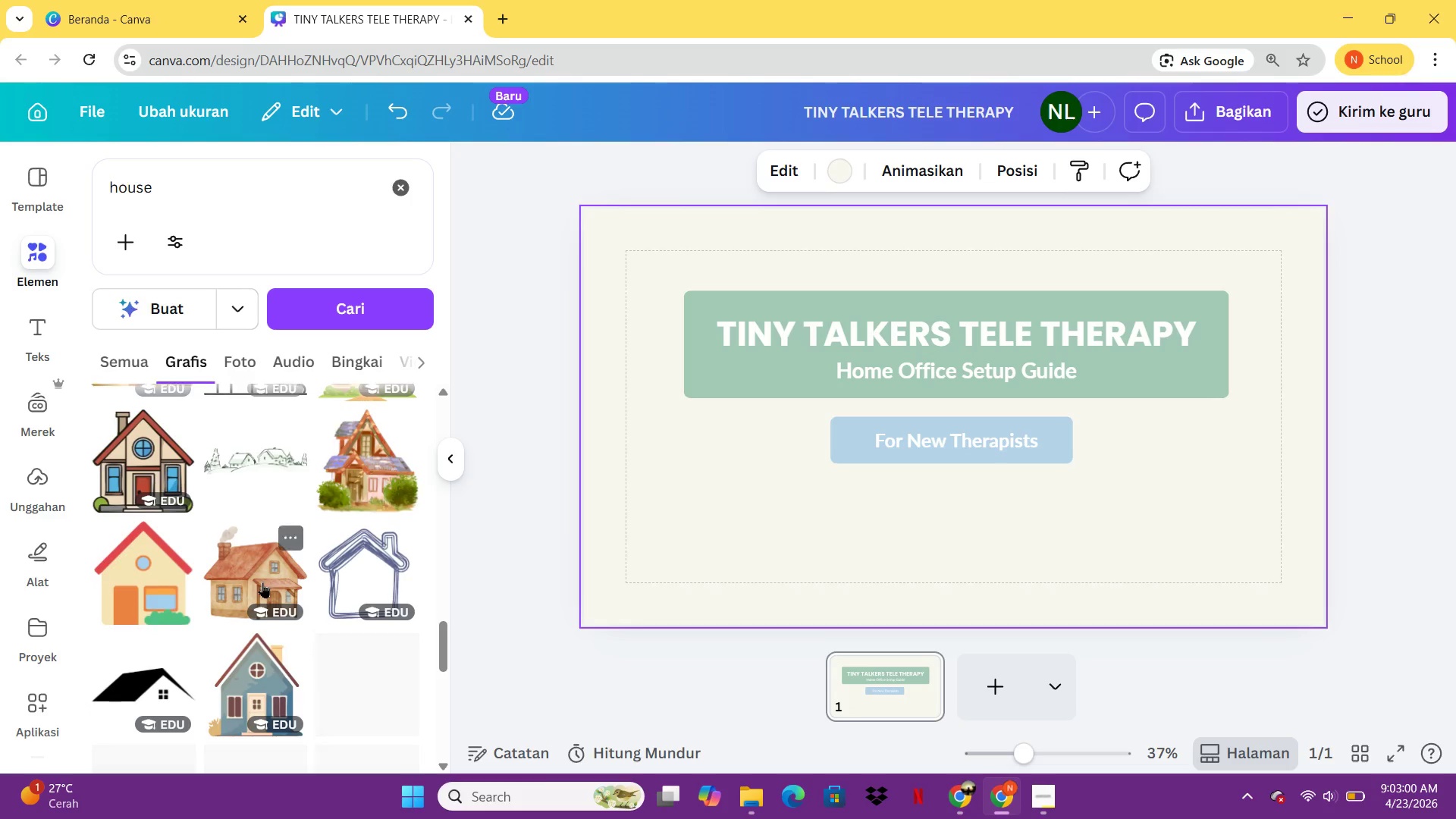 
left_click([149, 564])
 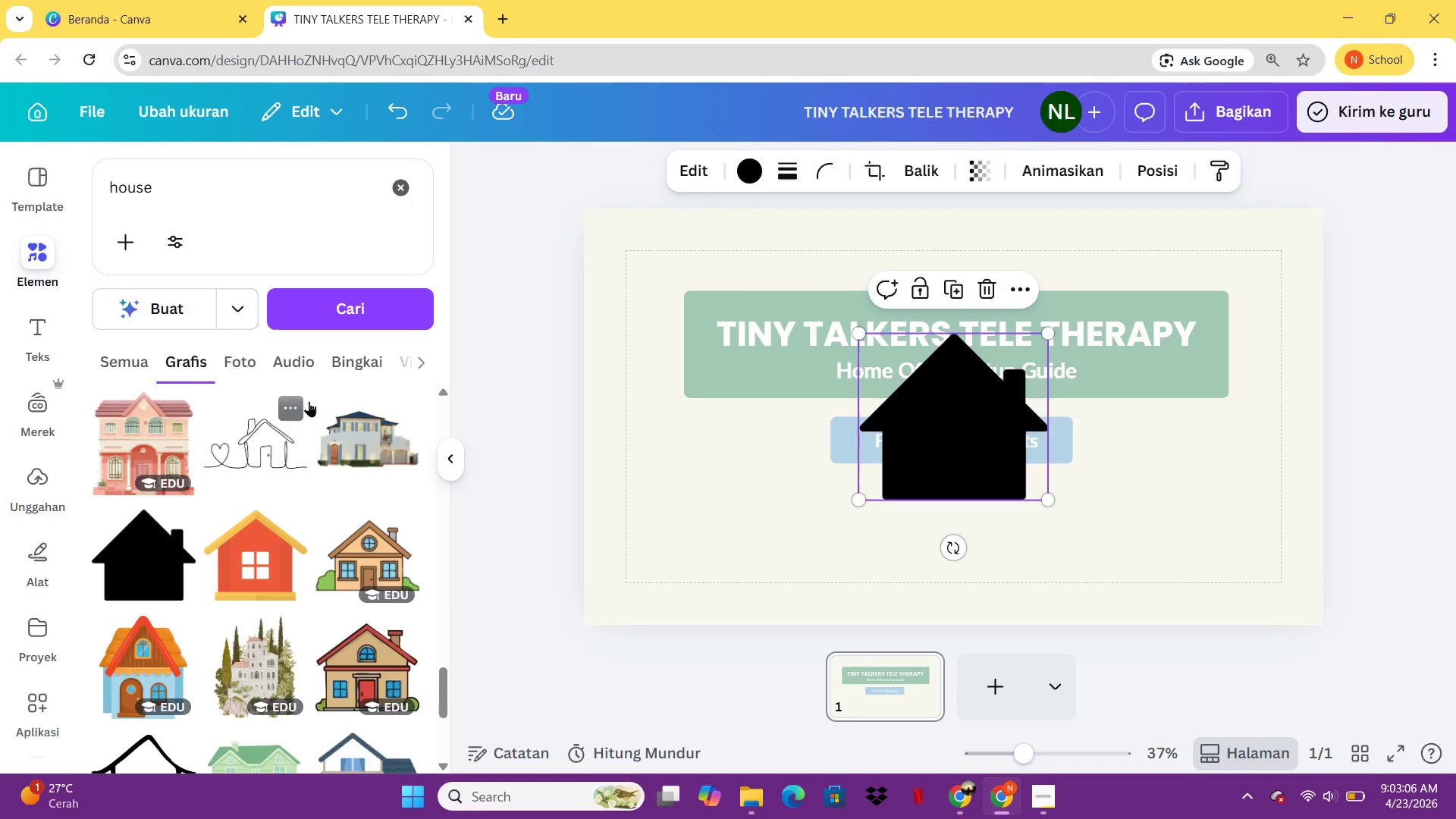 
mouse_move([275, 486])
 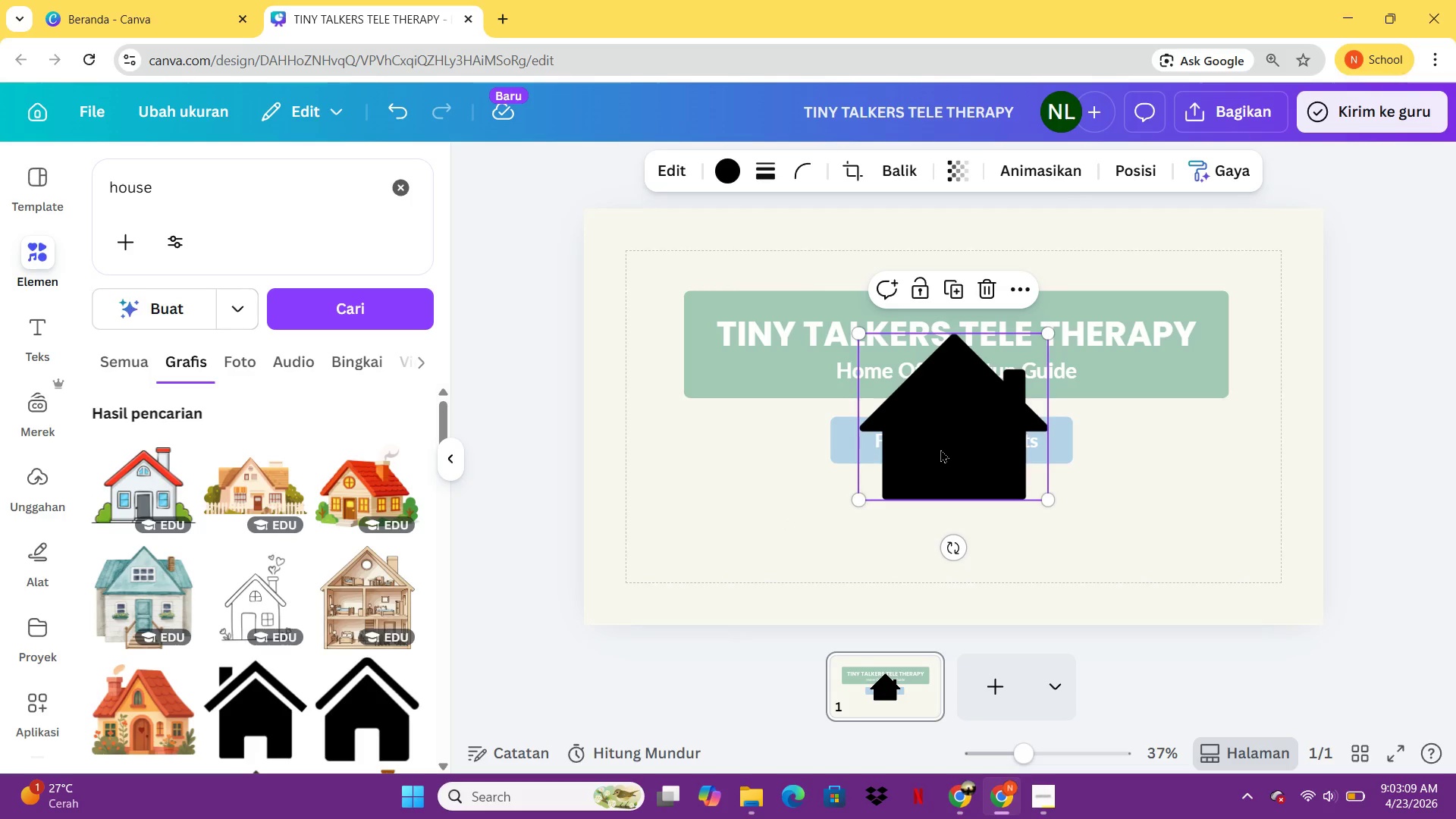 
key(Delete)
 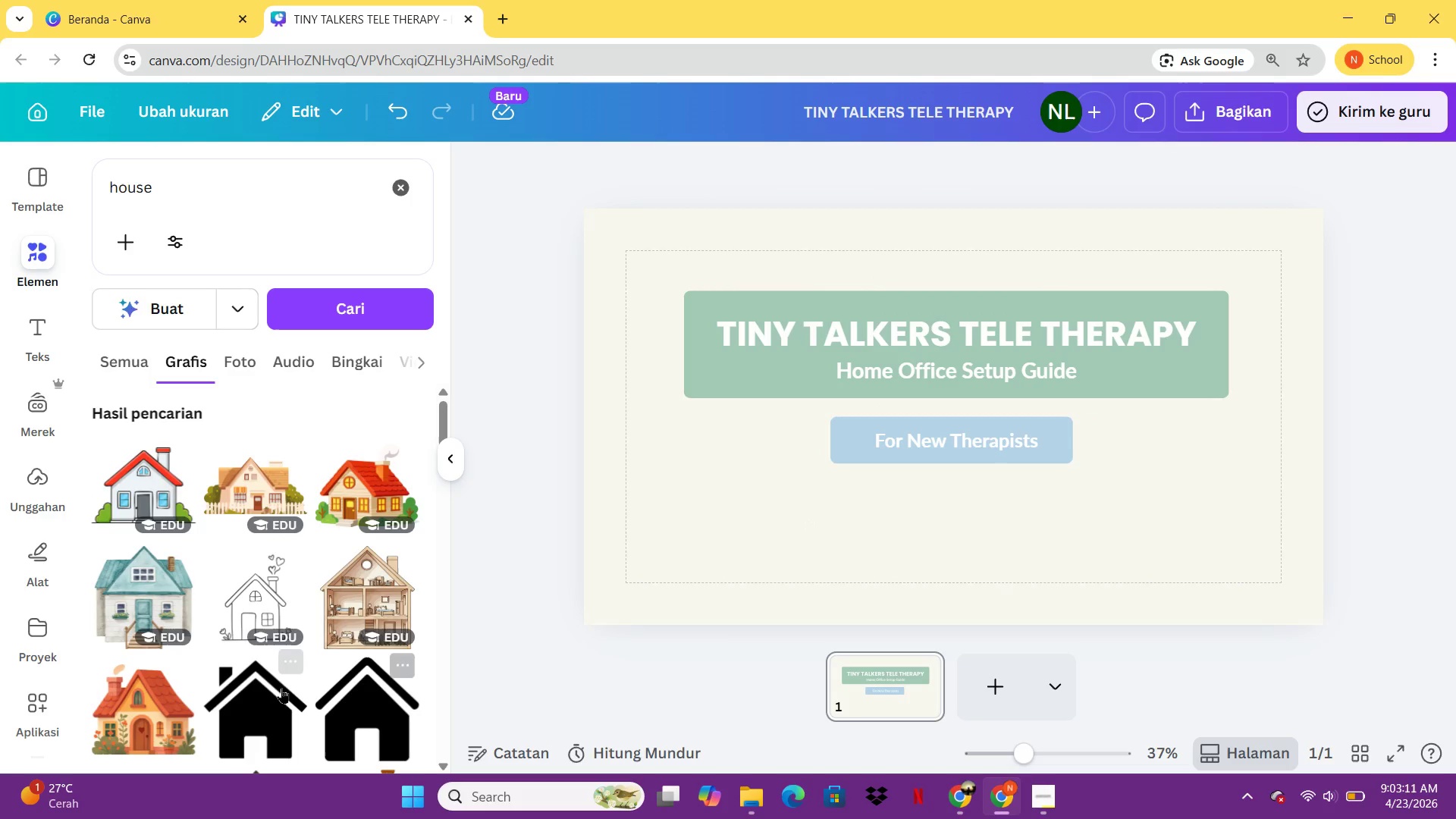 
left_click([258, 688])
 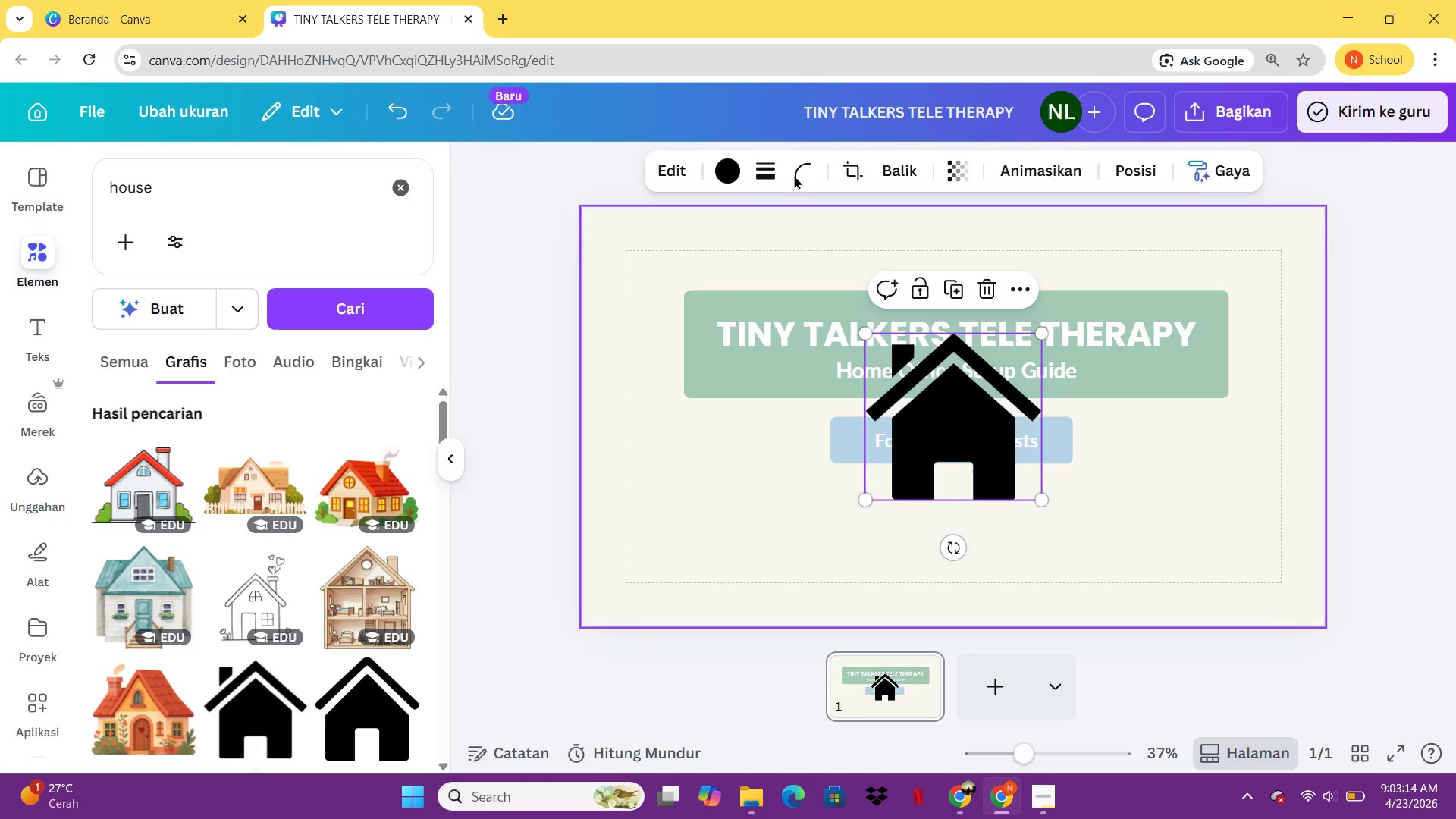 
left_click([737, 160])
 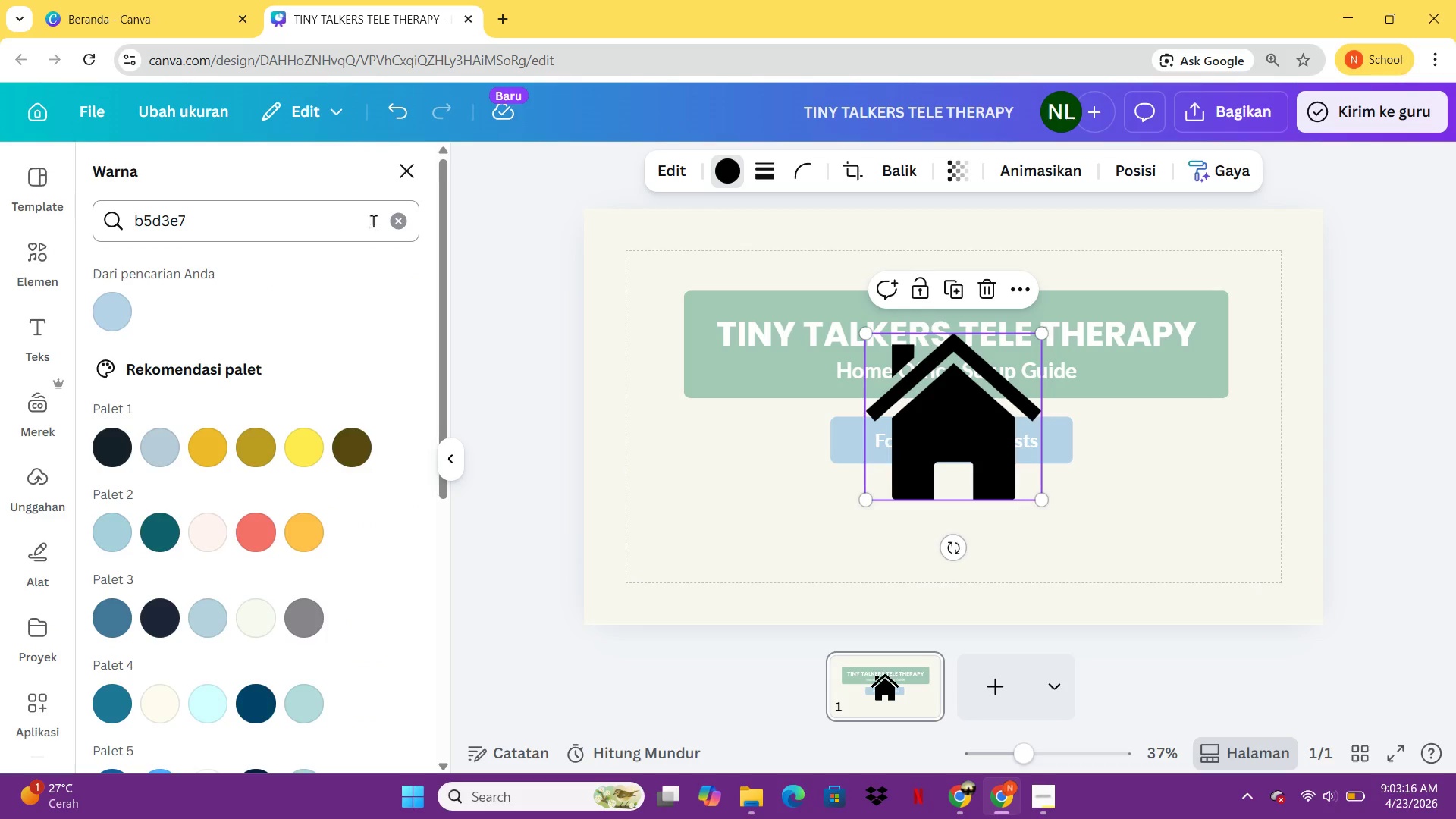 
left_click([396, 221])
 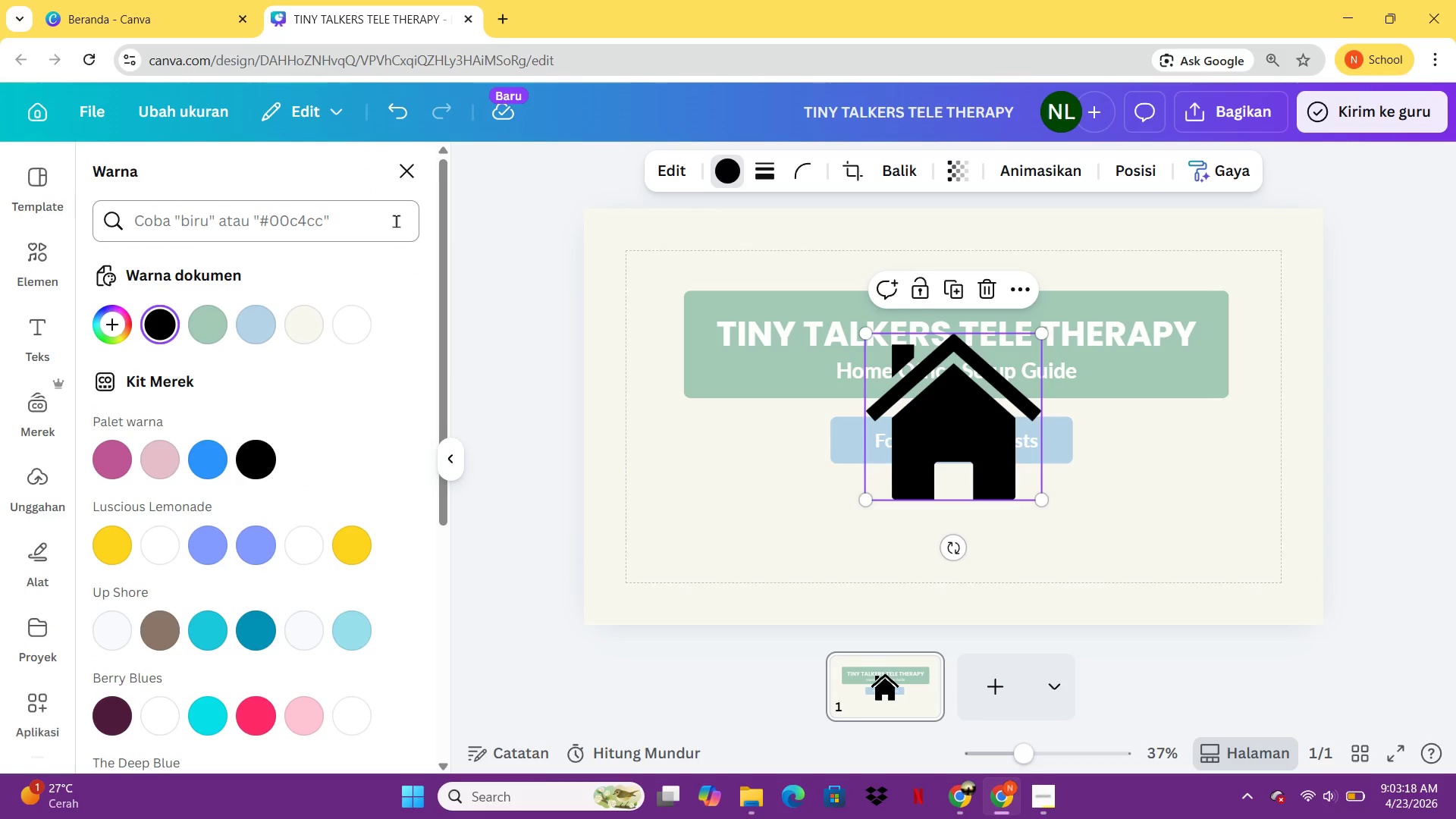 
type(a3c9b7)
 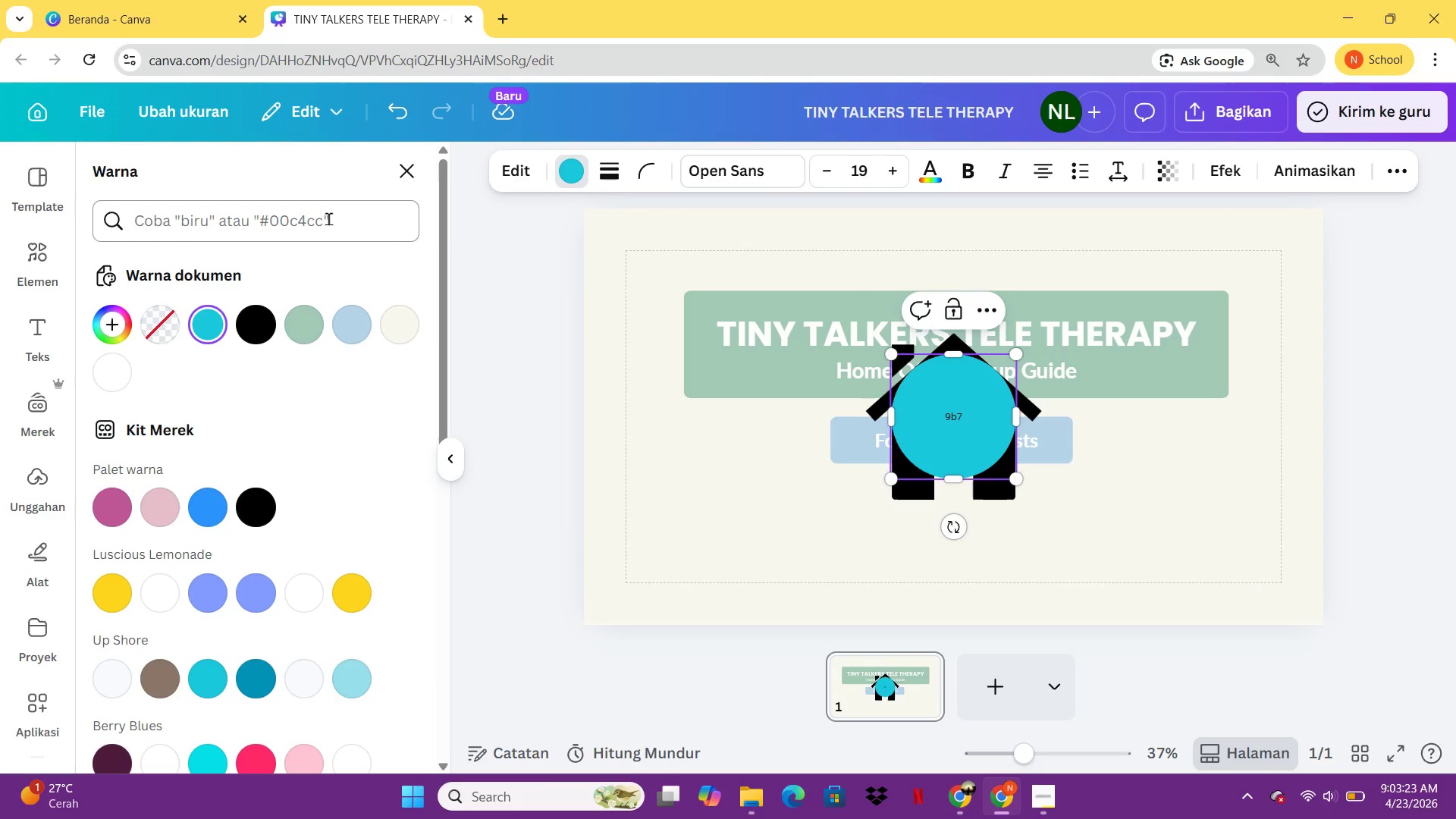 
left_click([328, 218])
 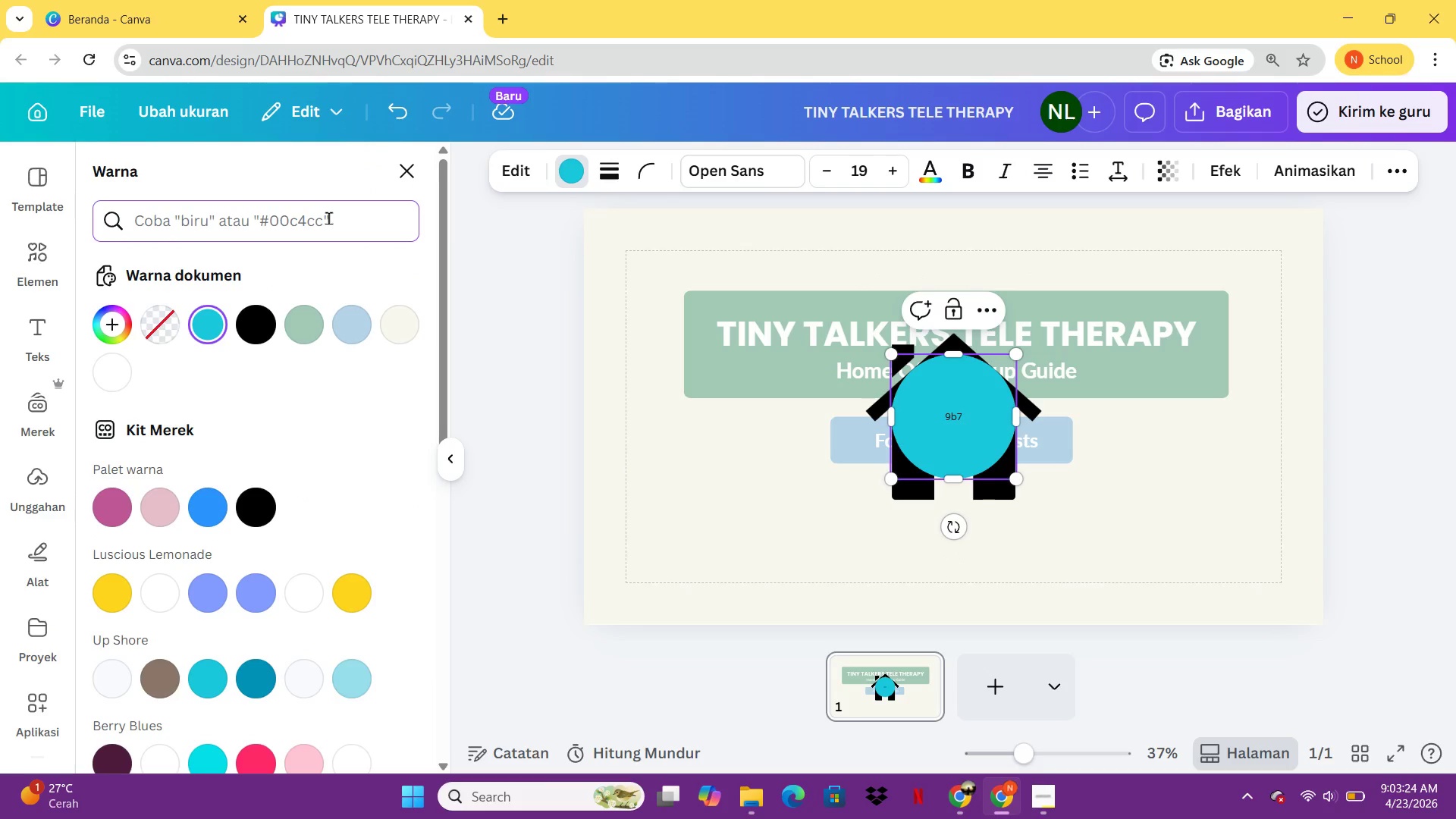 
type(a7)
 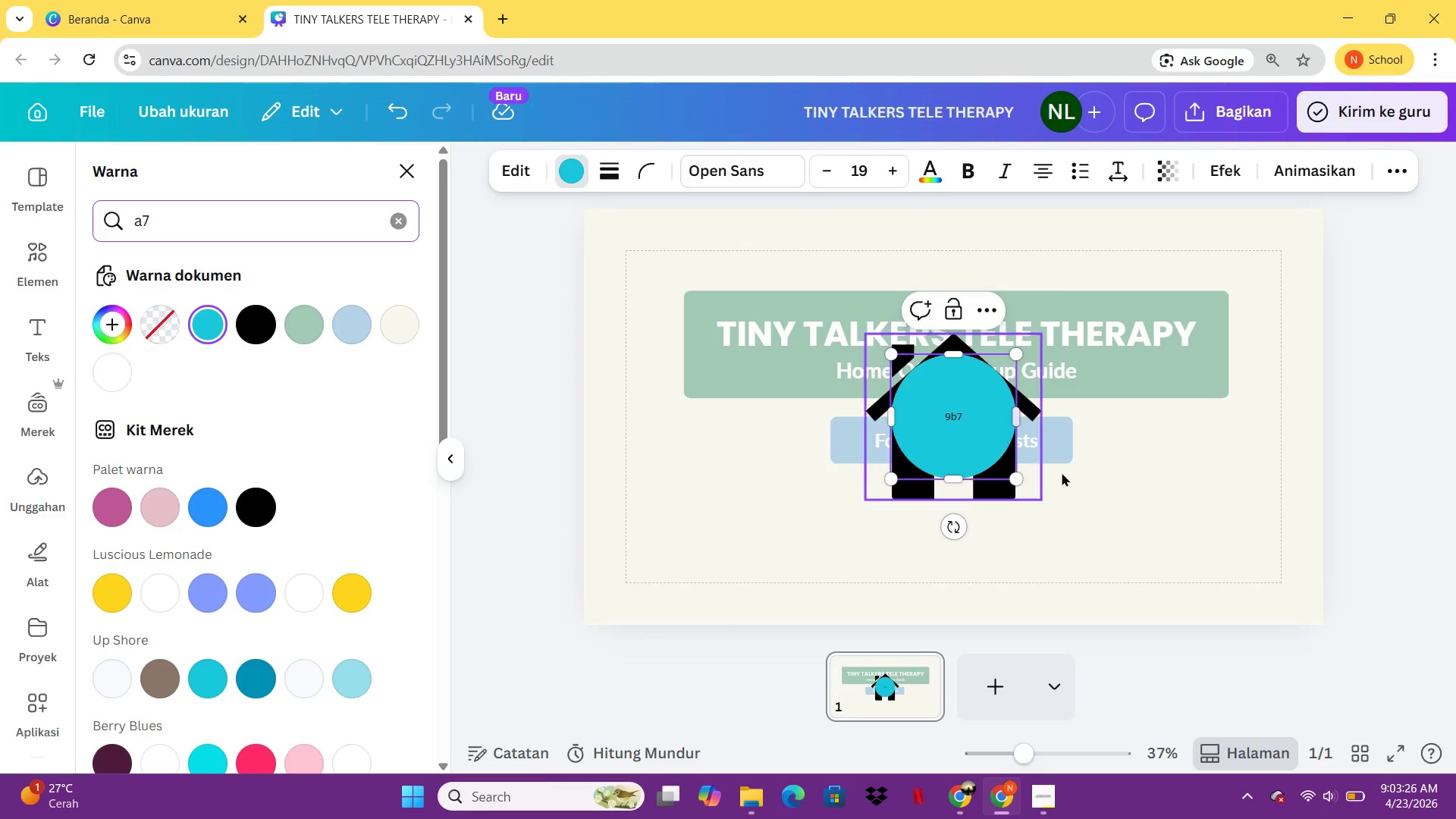 
left_click([1084, 490])
 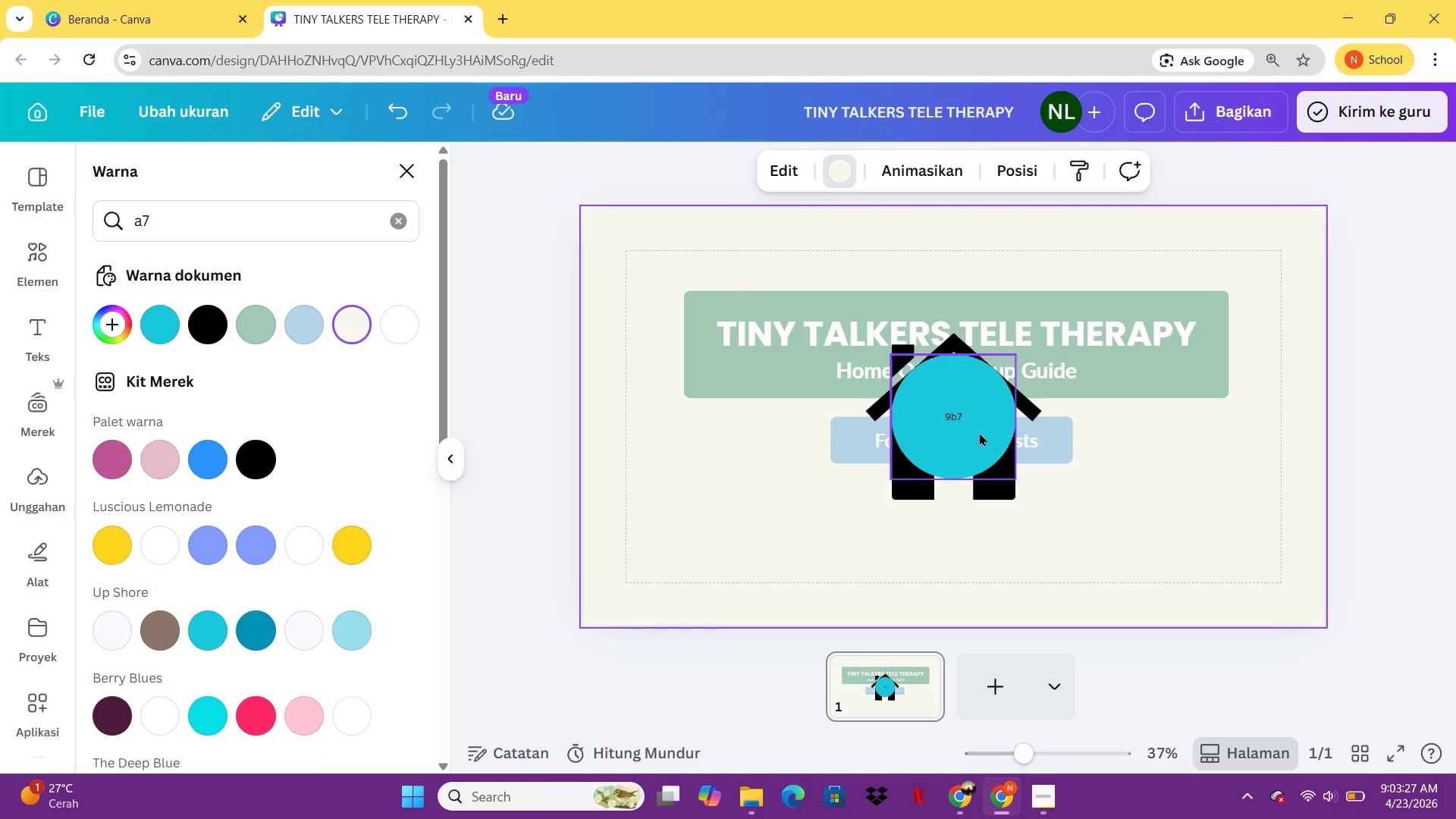 
left_click([979, 432])
 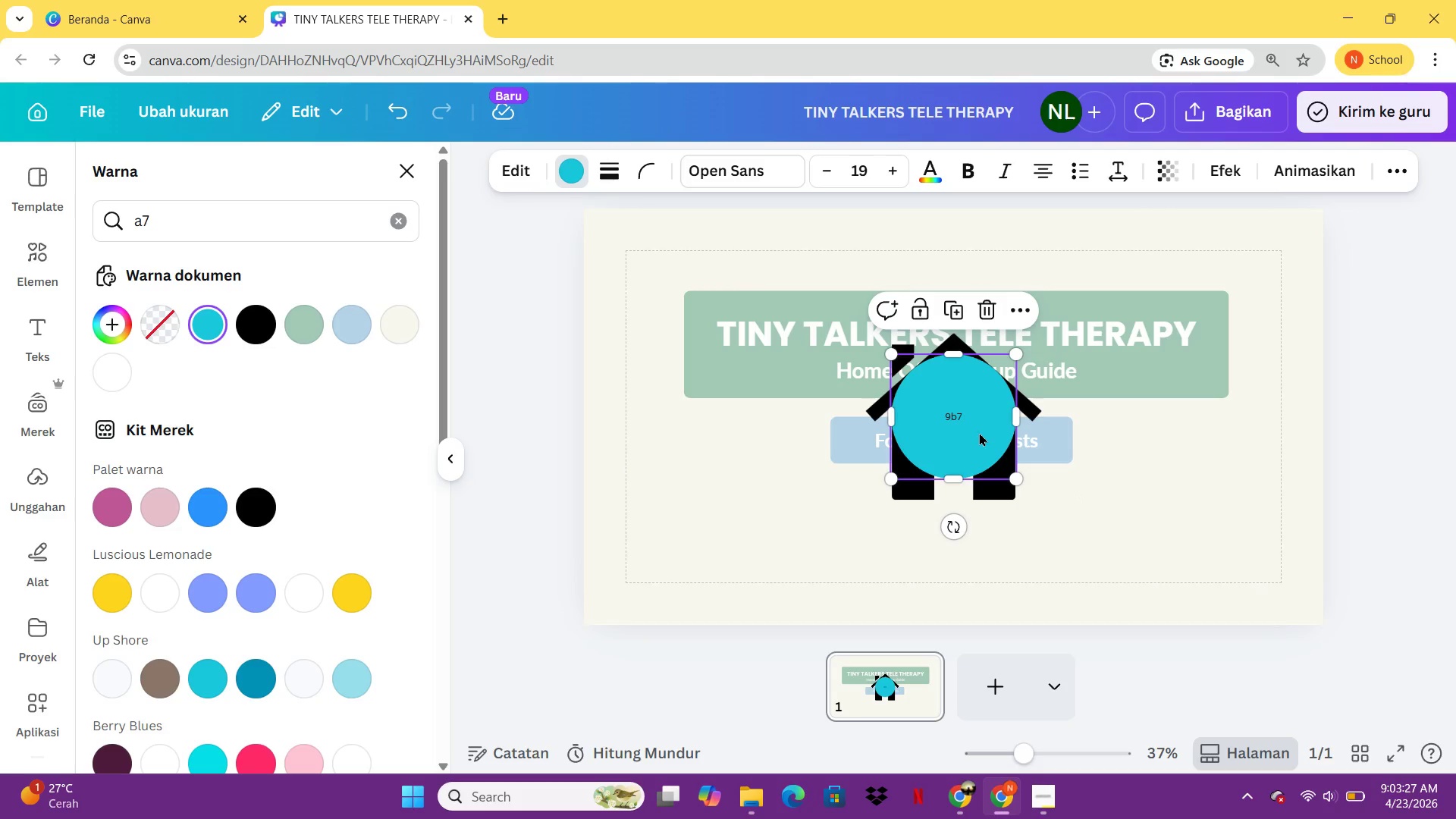 
key(Delete)
 